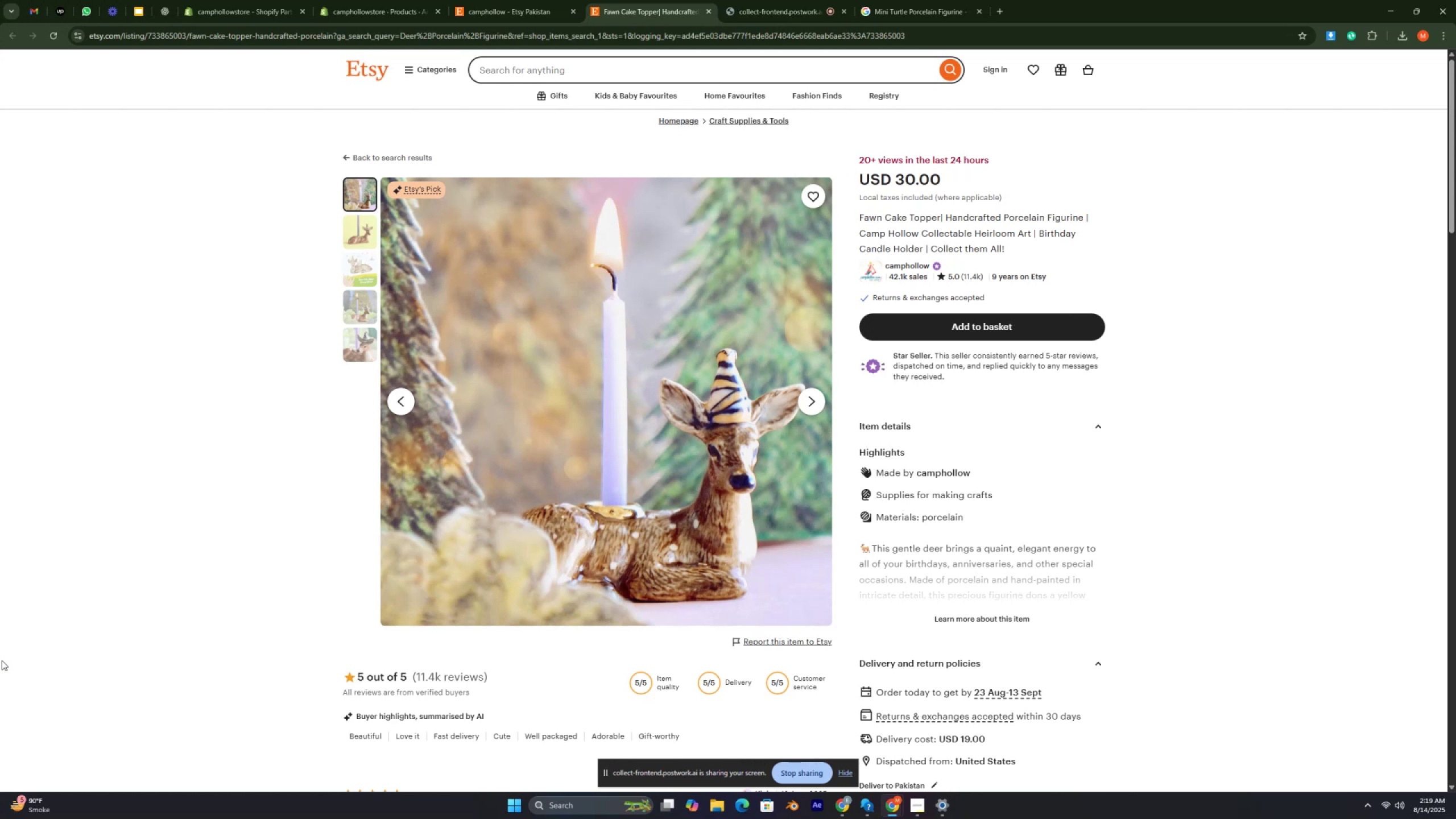 
key(Control+ControlRight)
 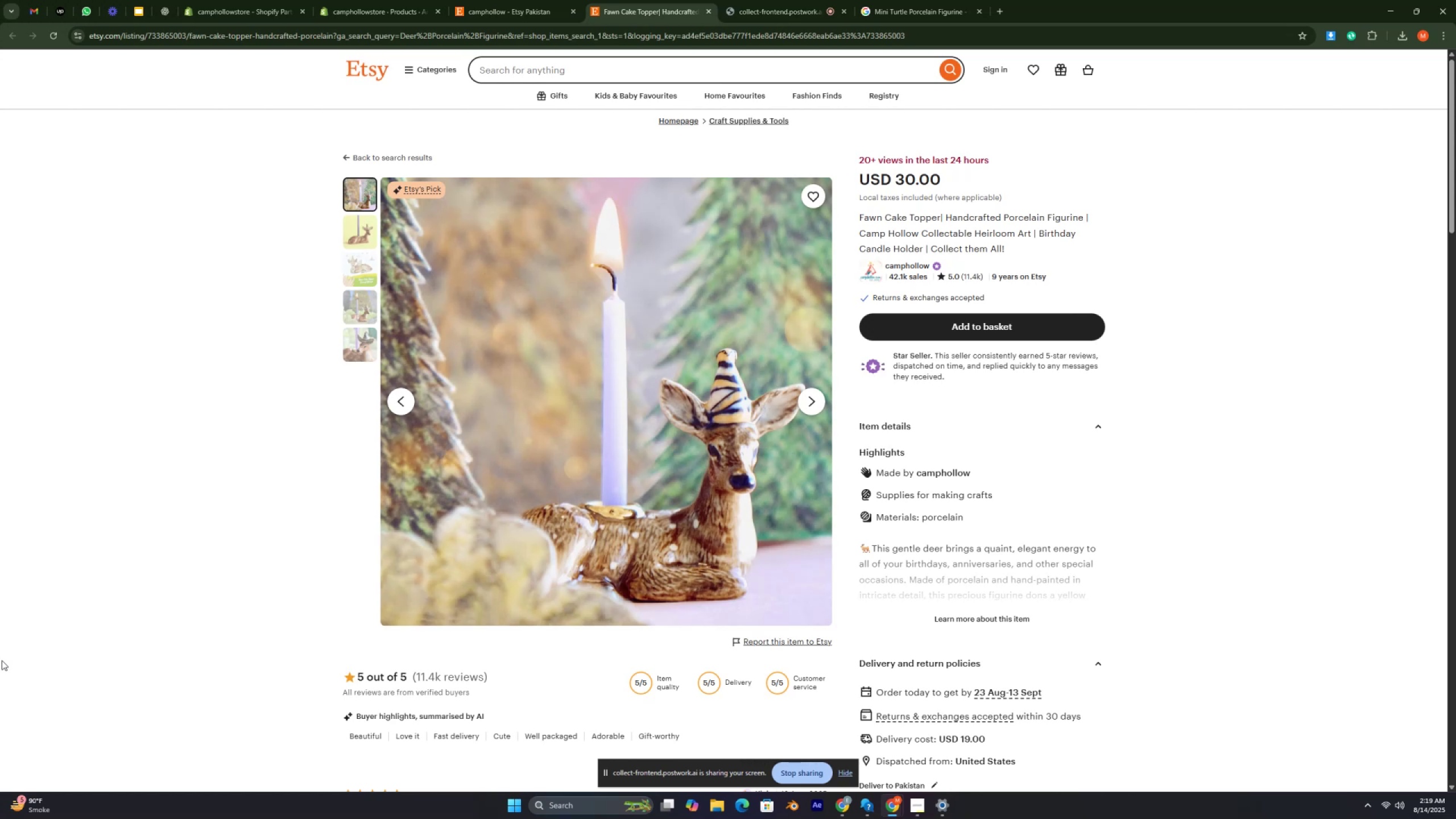 
key(Control+ControlRight)
 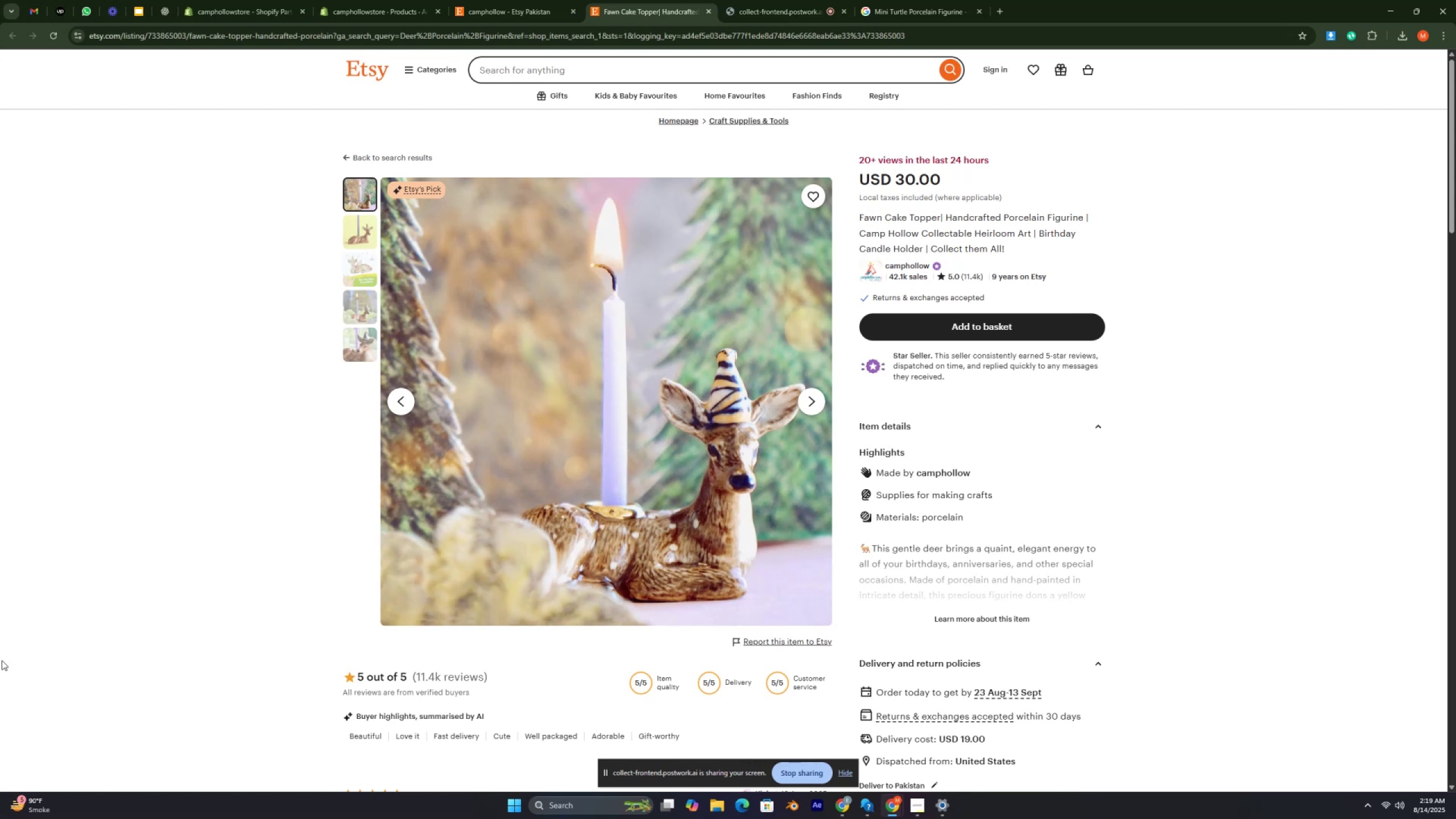 
key(Control+ControlRight)
 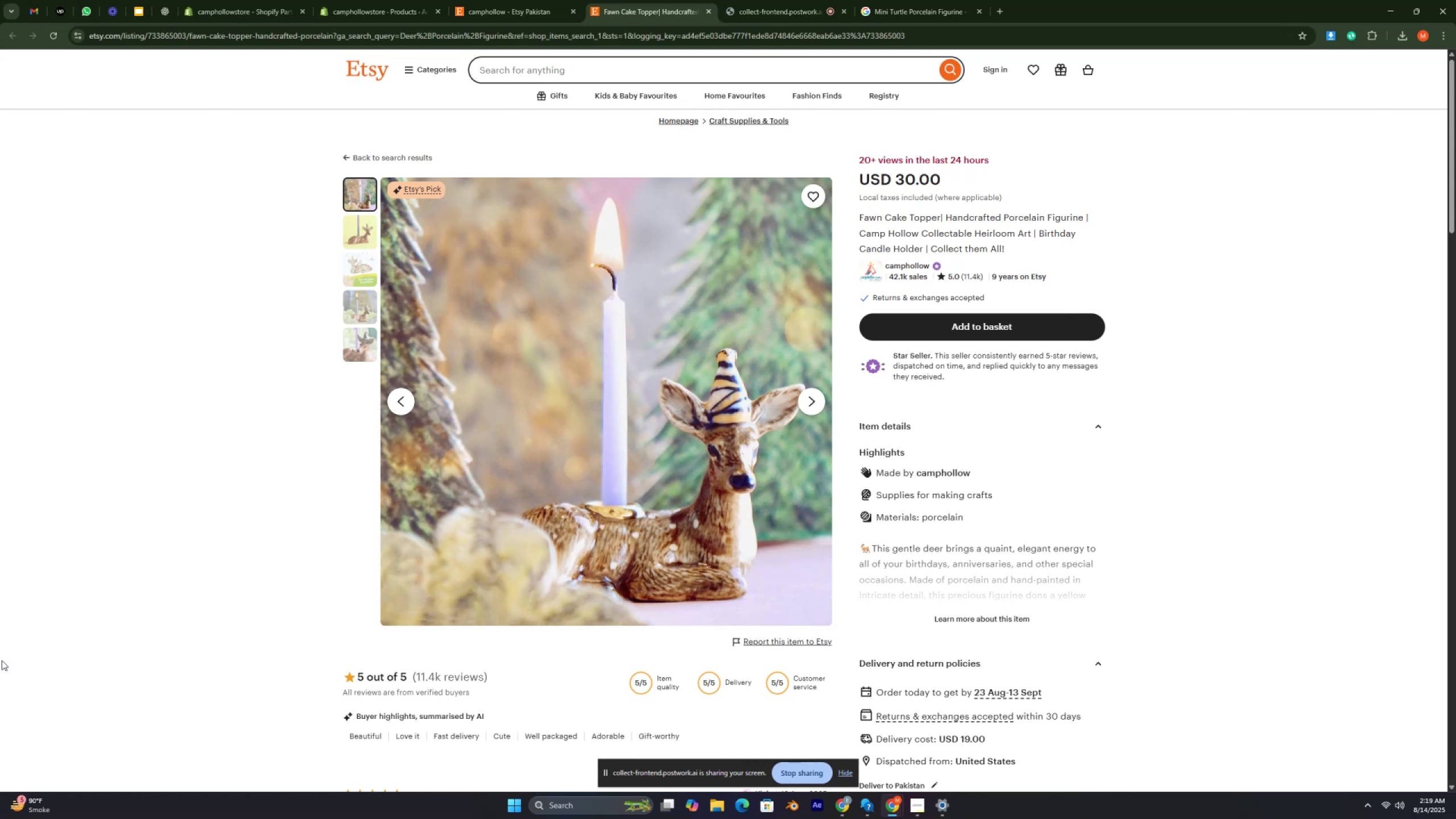 
key(Control+ControlRight)
 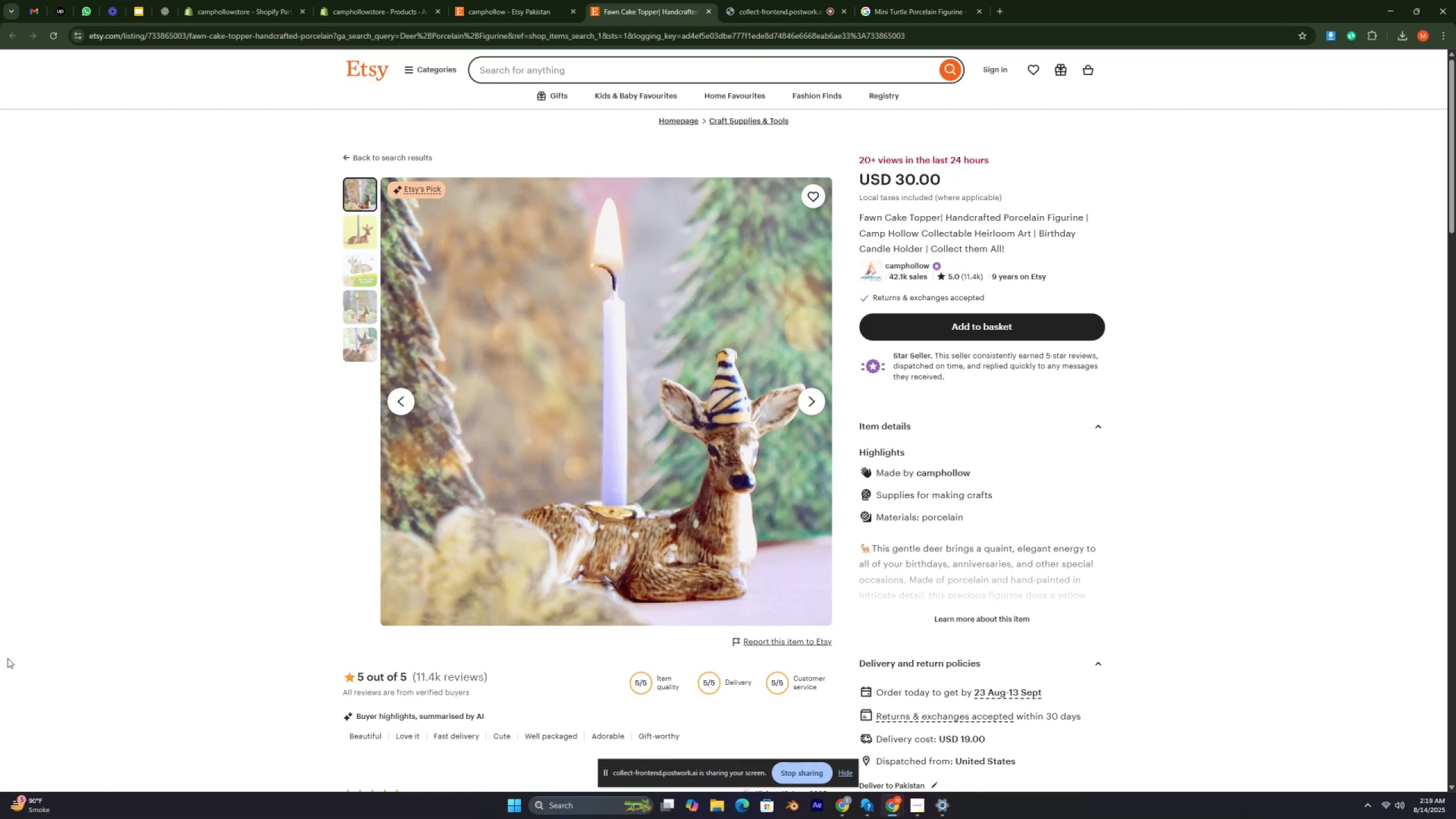 
key(Control+ControlRight)
 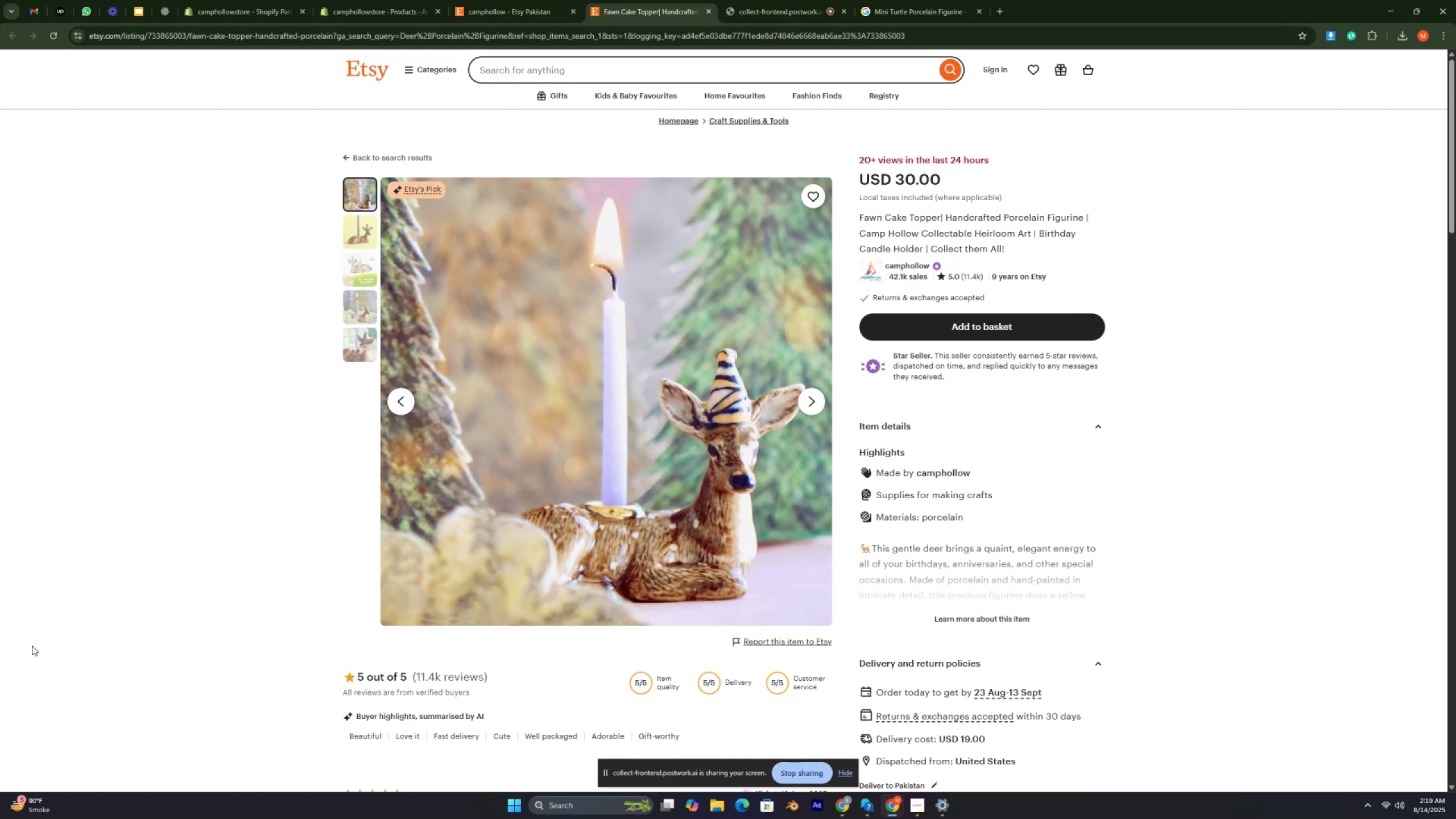 
key(Control+ControlRight)
 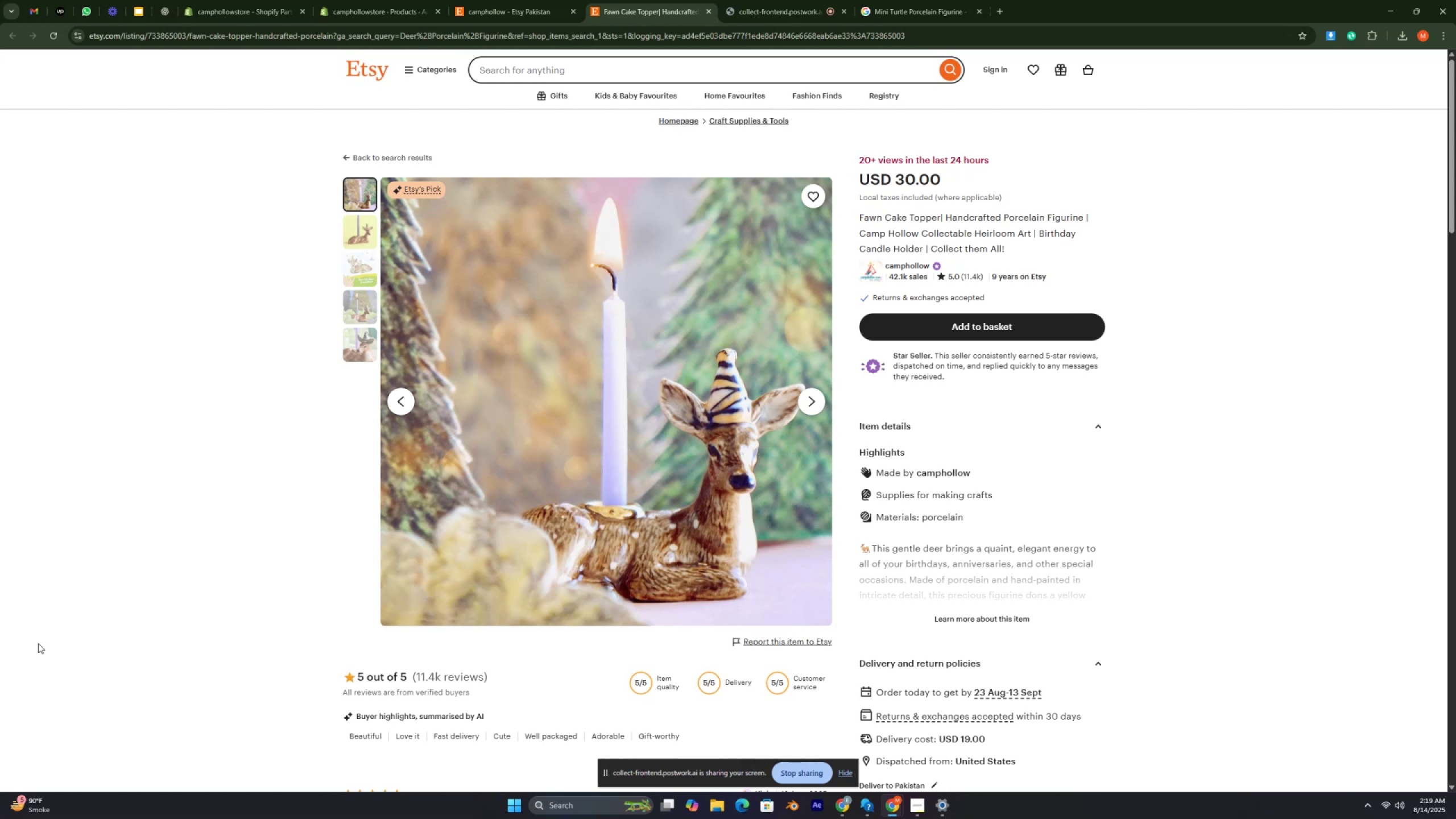 
key(Control+ControlRight)
 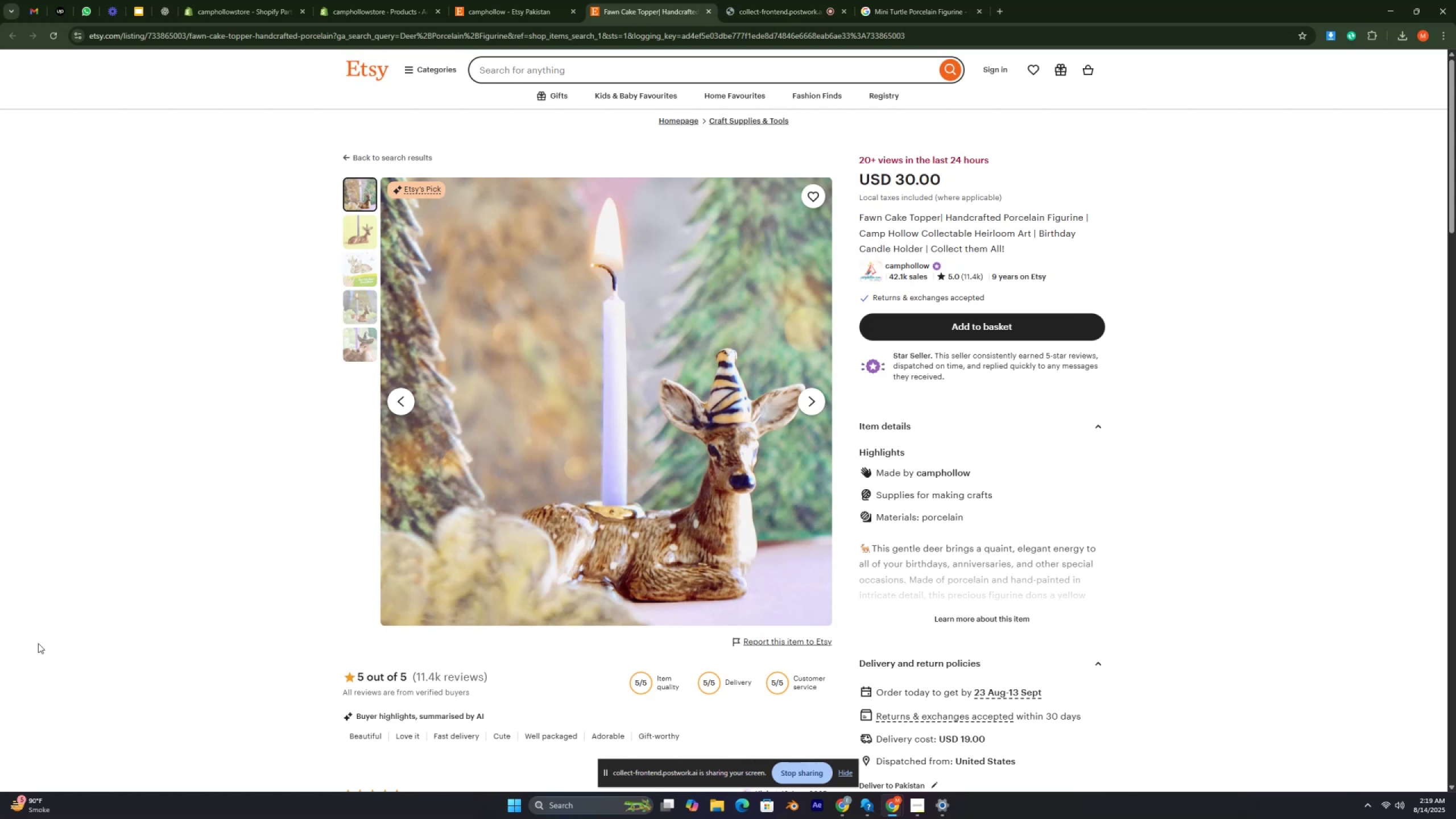 
key(Control+ControlRight)
 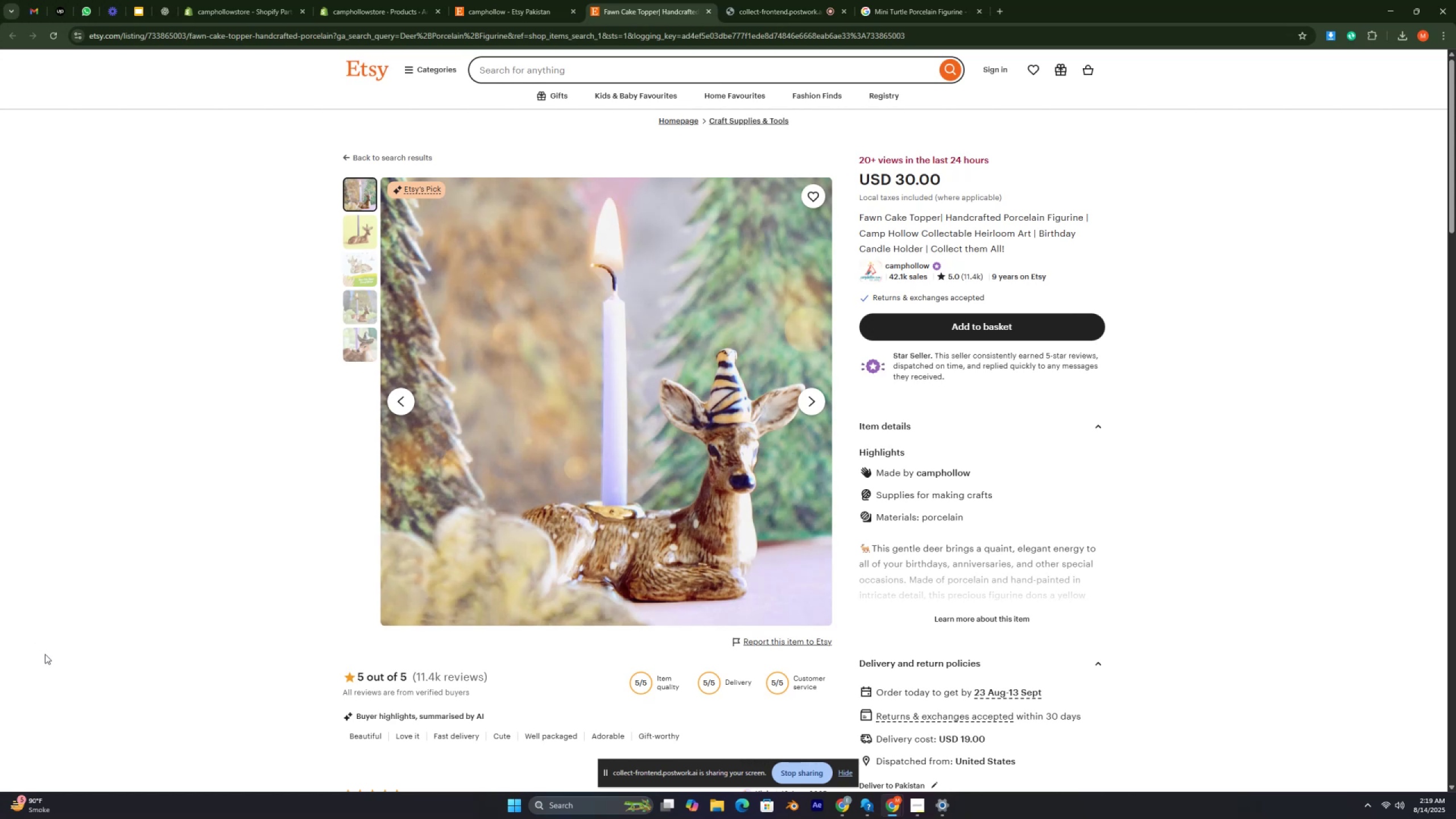 
key(Control+ControlRight)
 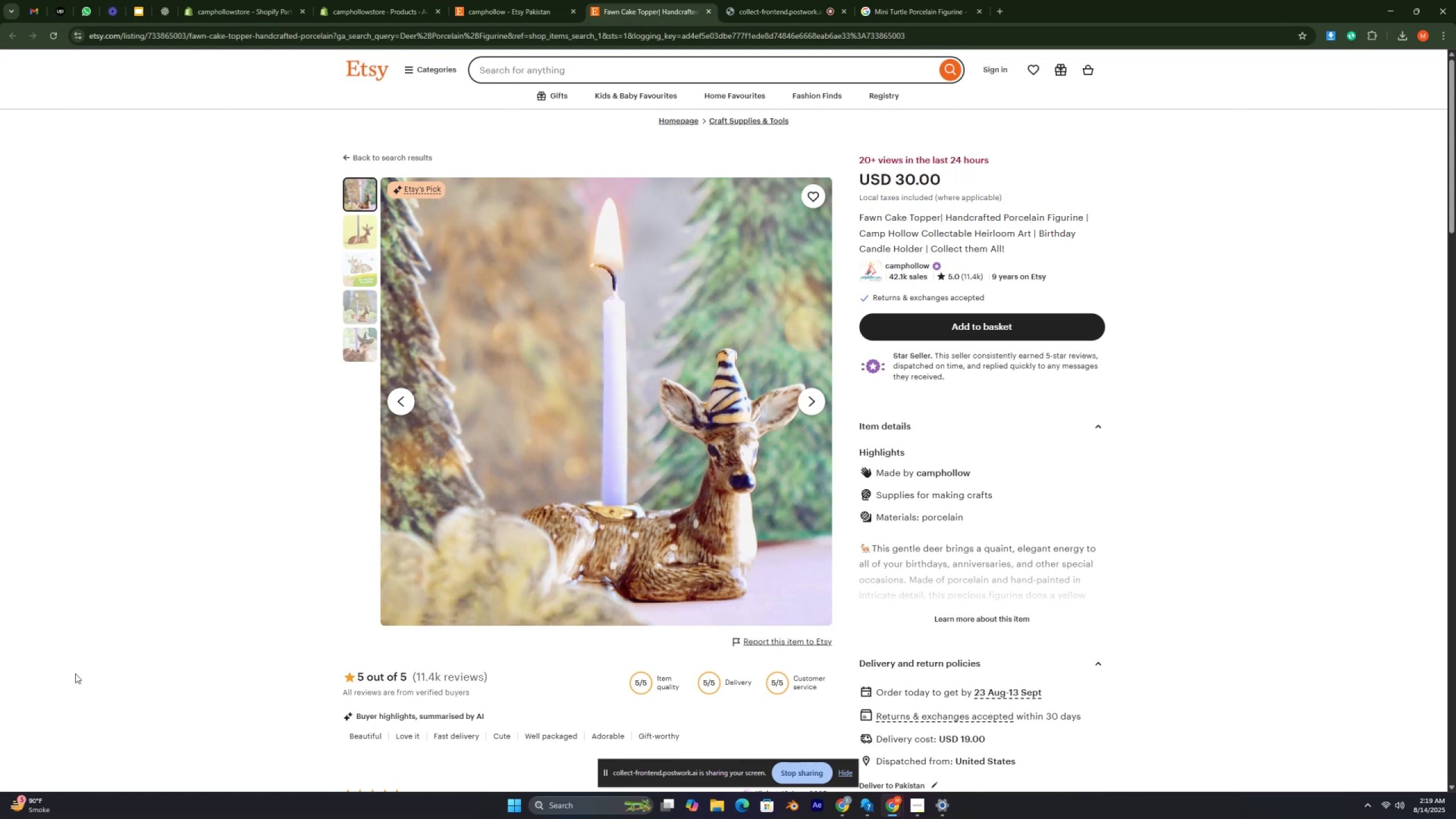 
key(Control+ControlRight)
 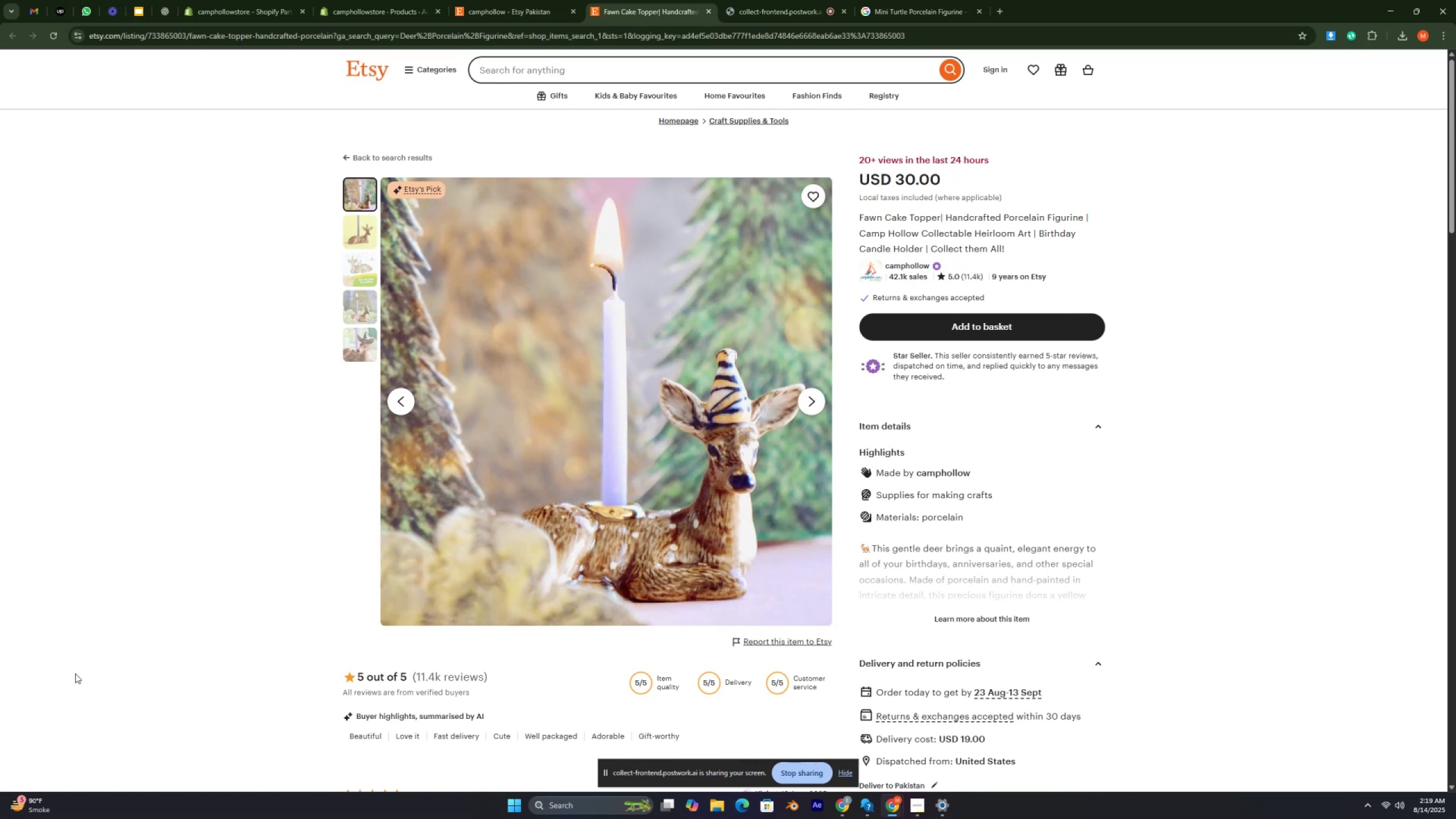 
key(Control+ControlRight)
 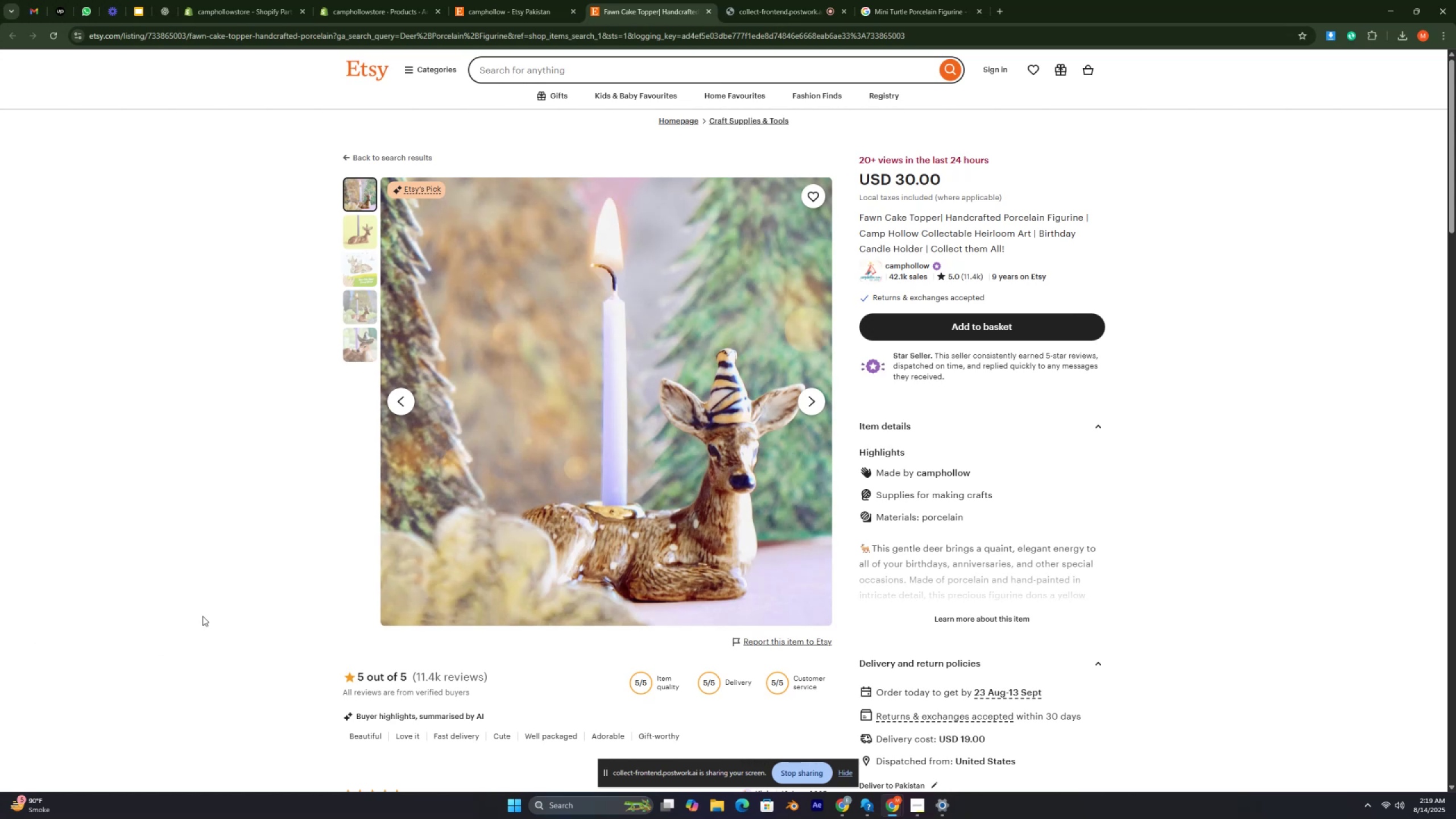 
key(Control+ControlRight)
 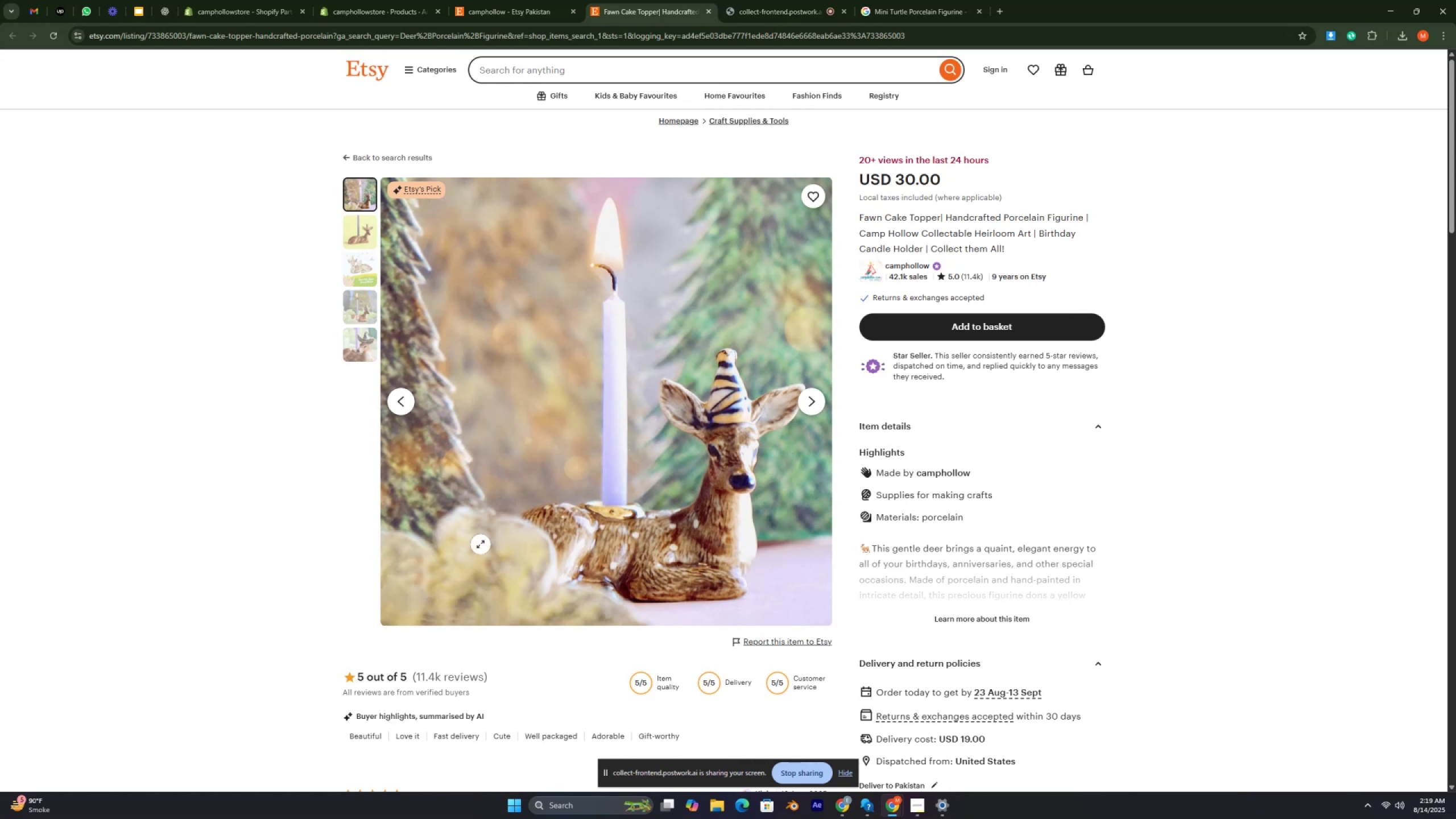 
key(Control+ControlRight)
 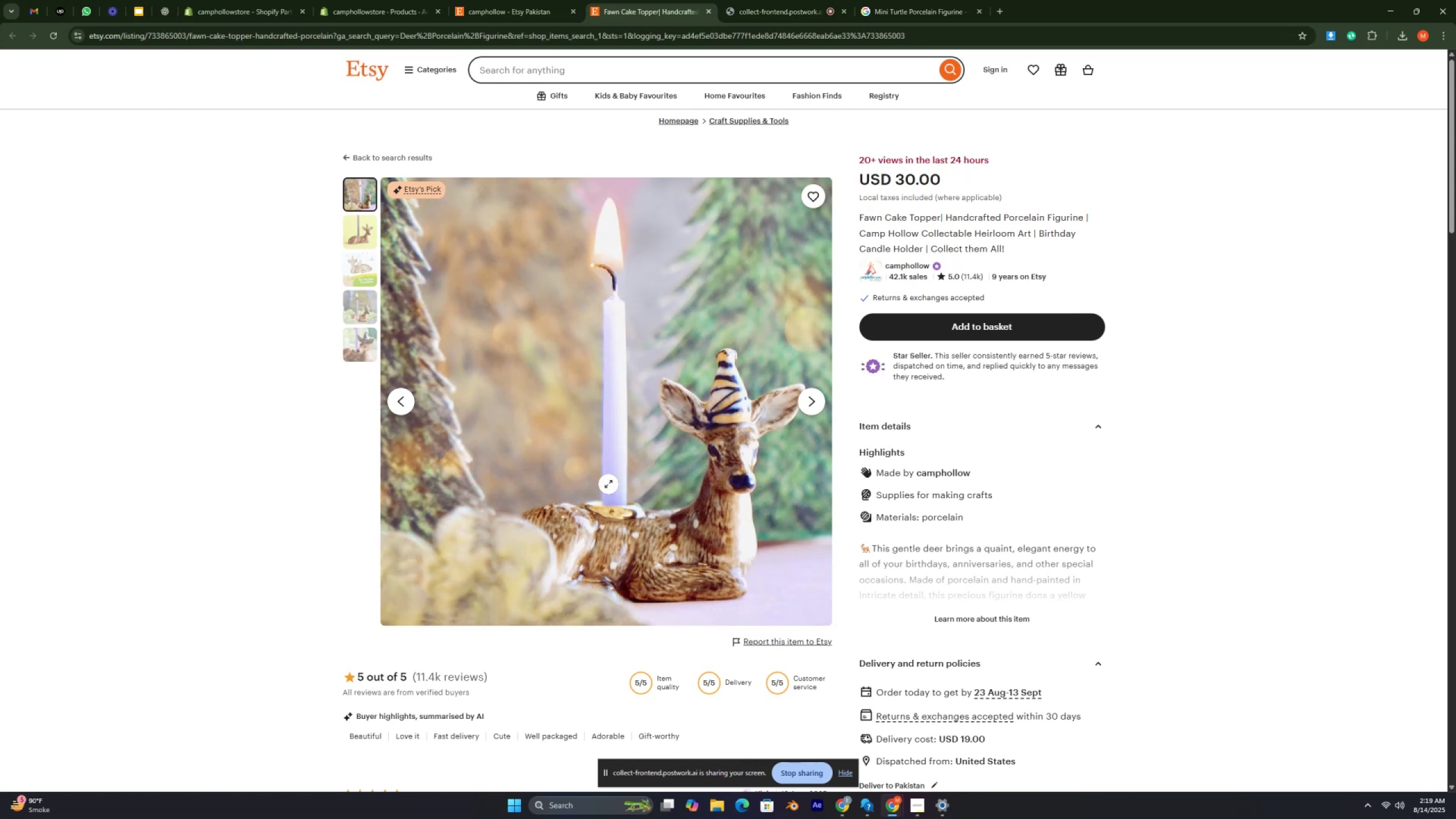 
key(Control+ControlRight)
 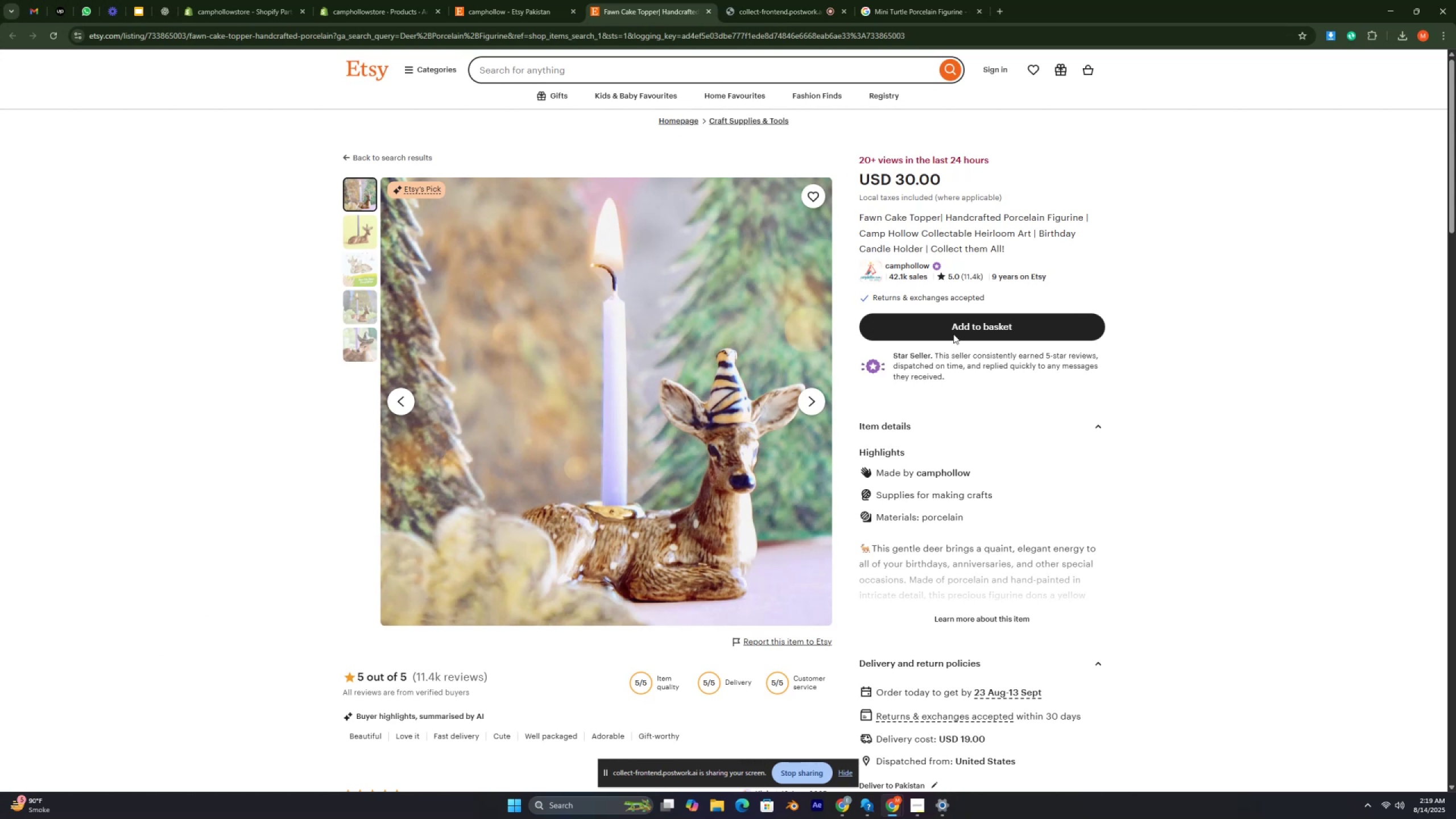 
key(Control+ControlRight)
 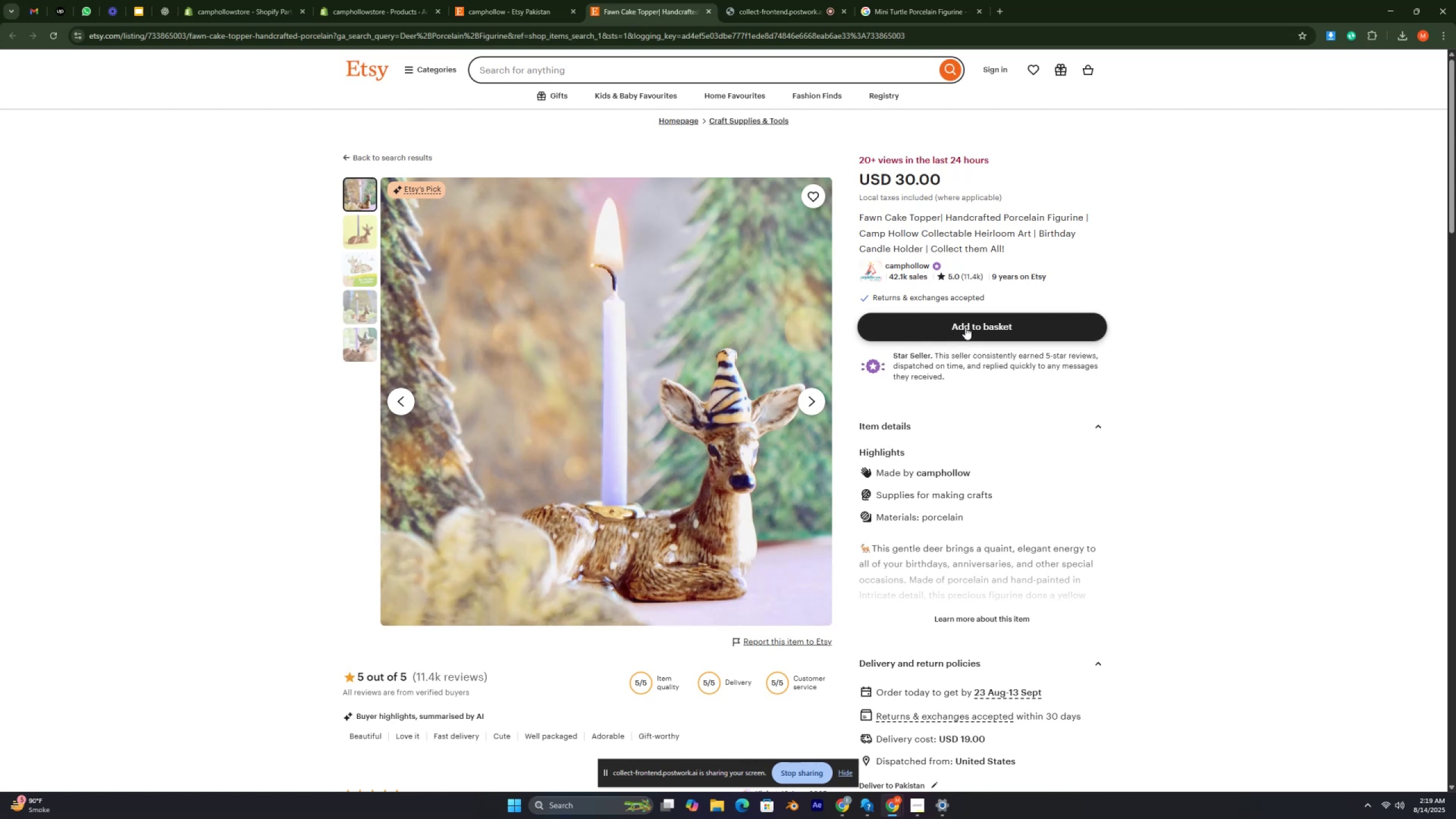 
key(Control+ControlRight)
 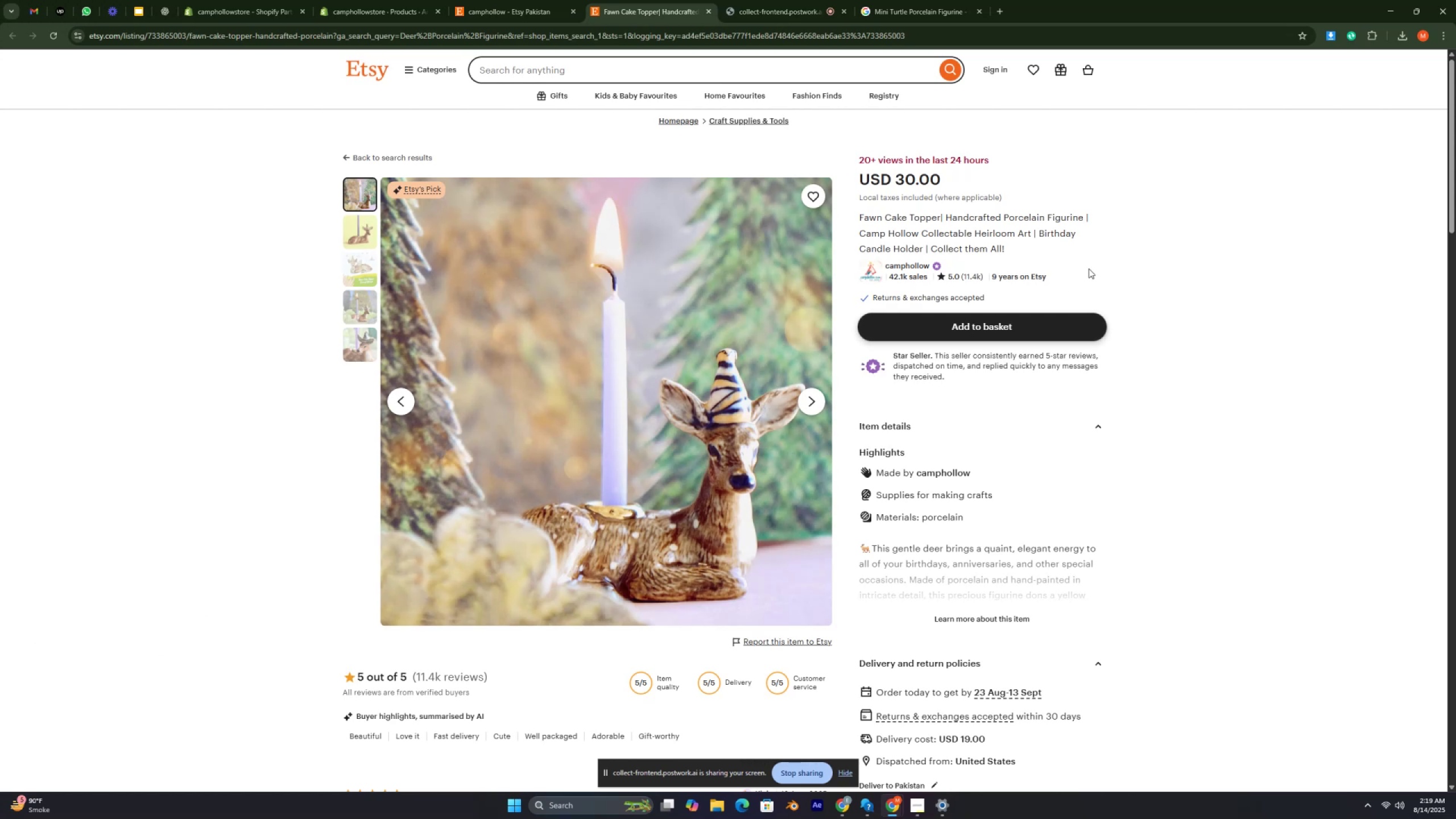 
key(Control+ControlRight)
 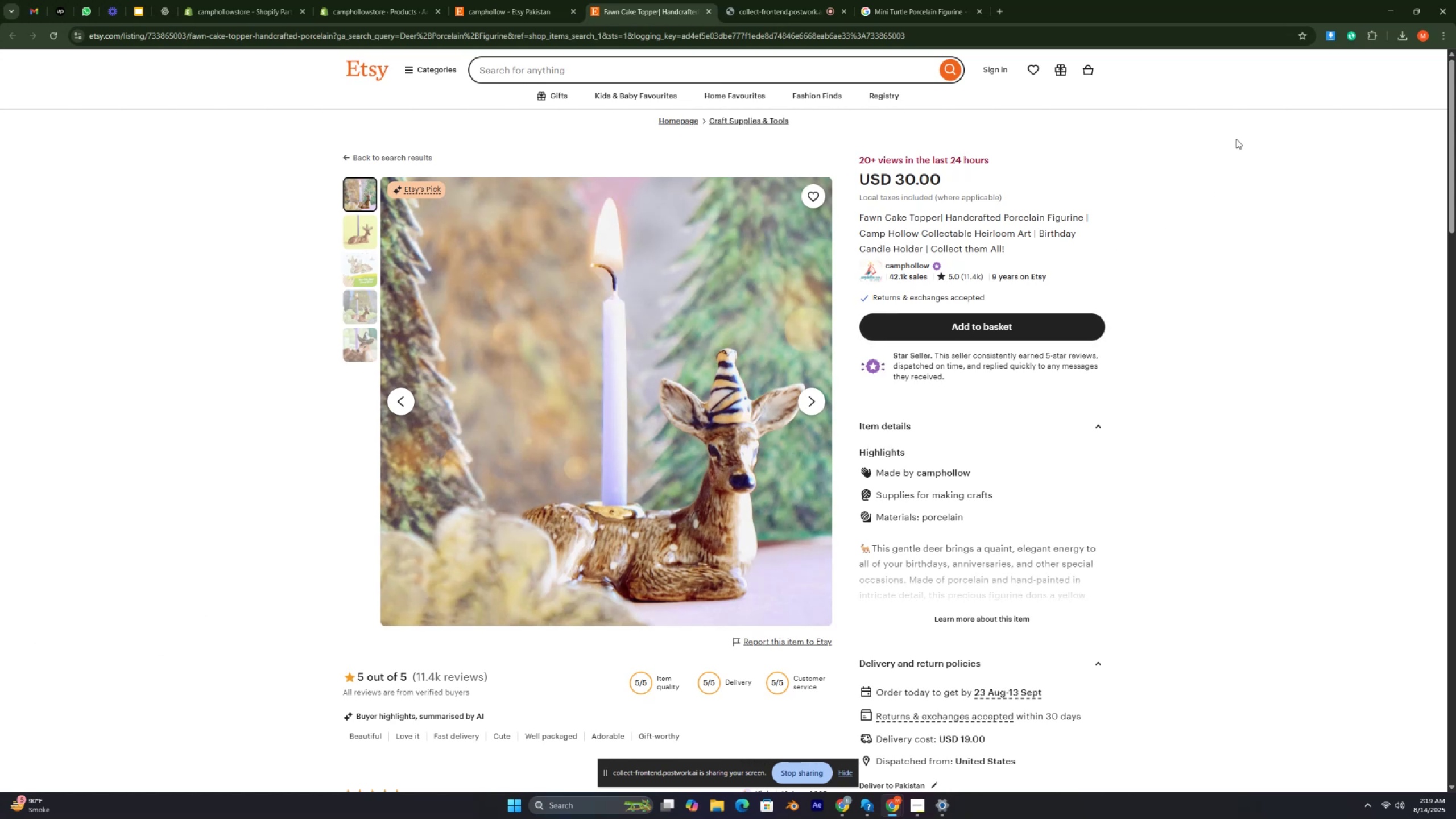 
key(Control+ControlRight)
 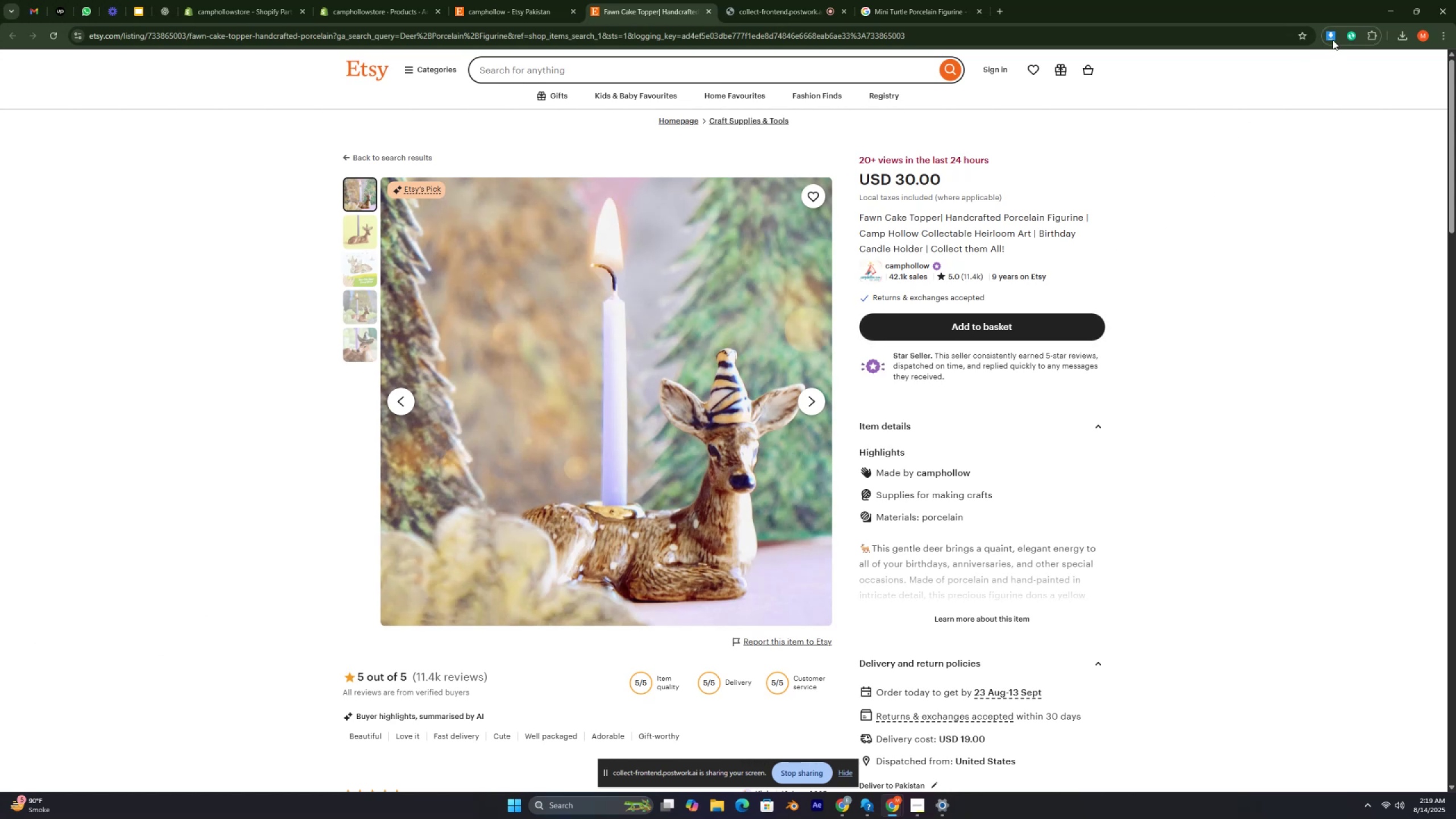 
left_click([1331, 36])
 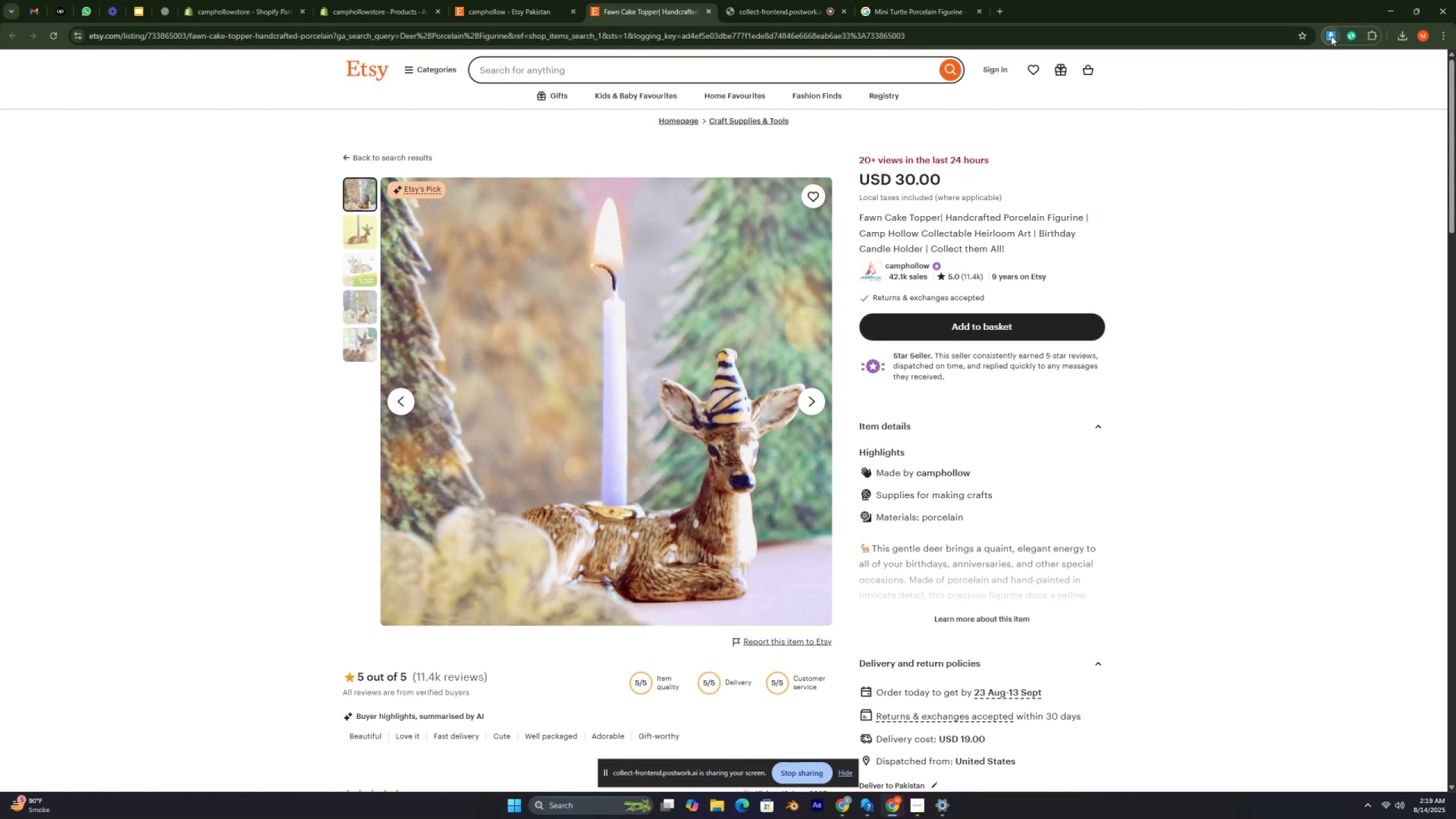 
key(Control+ControlRight)
 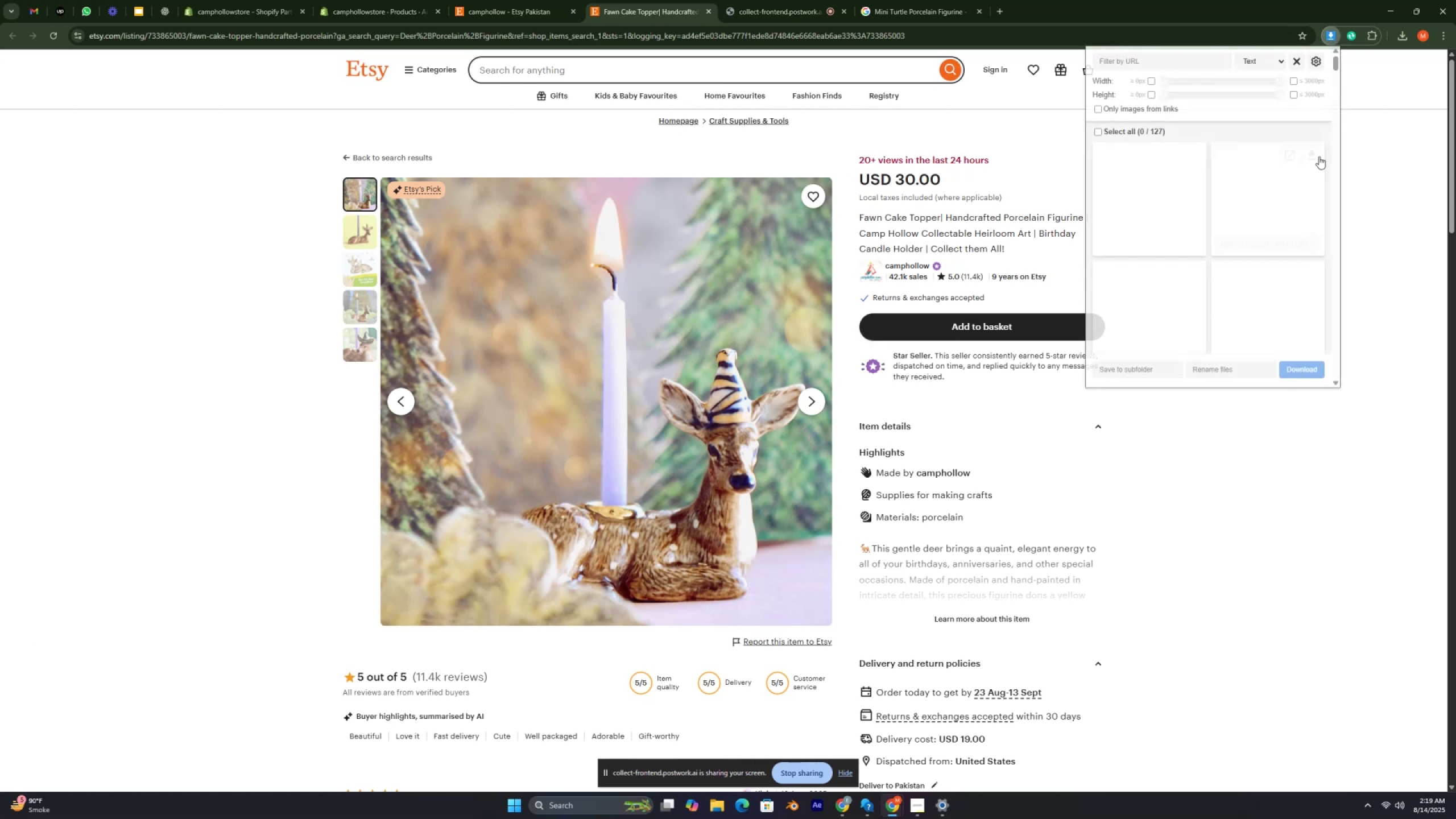 
key(Control+ControlRight)
 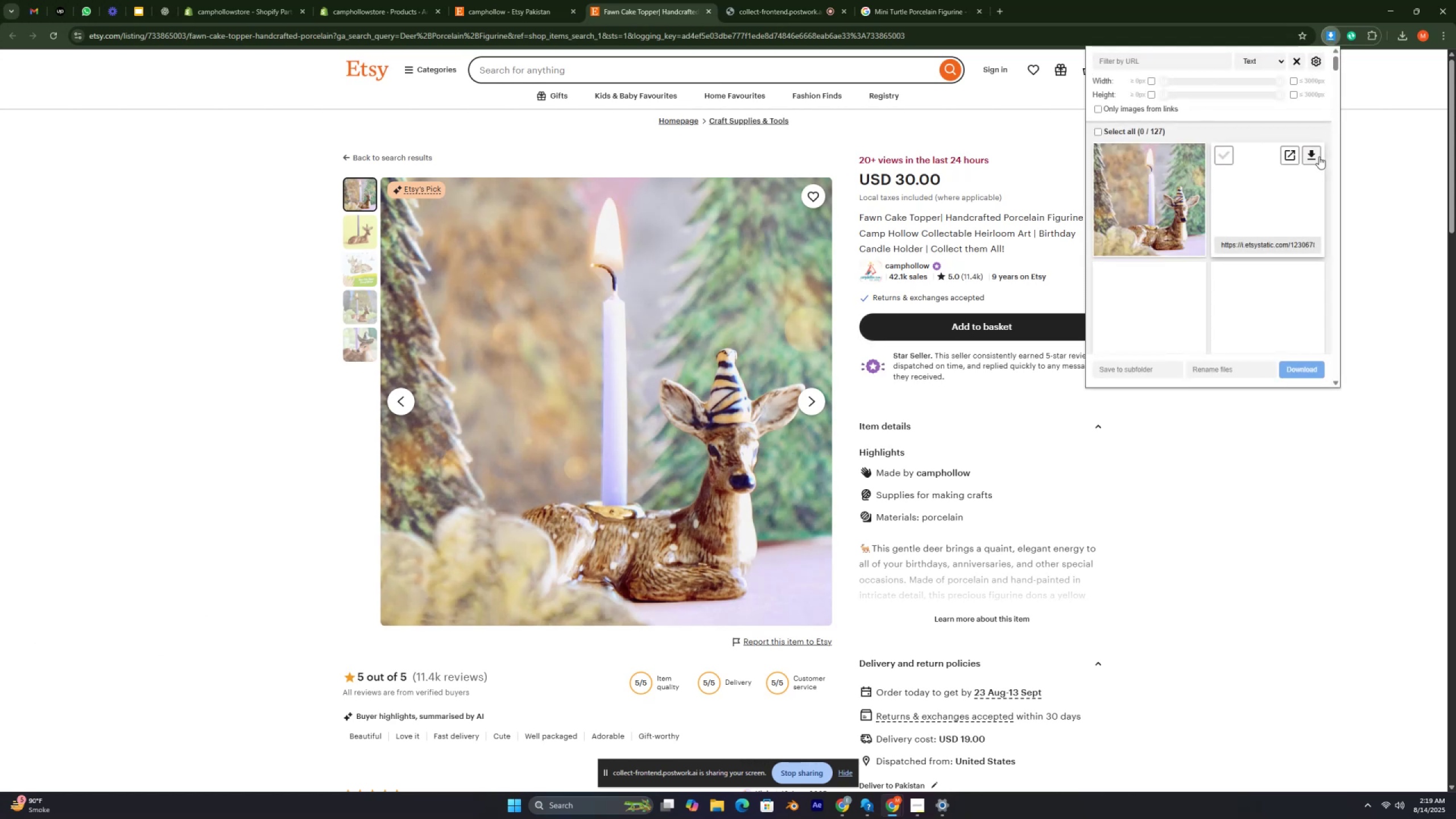 
key(Control+ControlRight)
 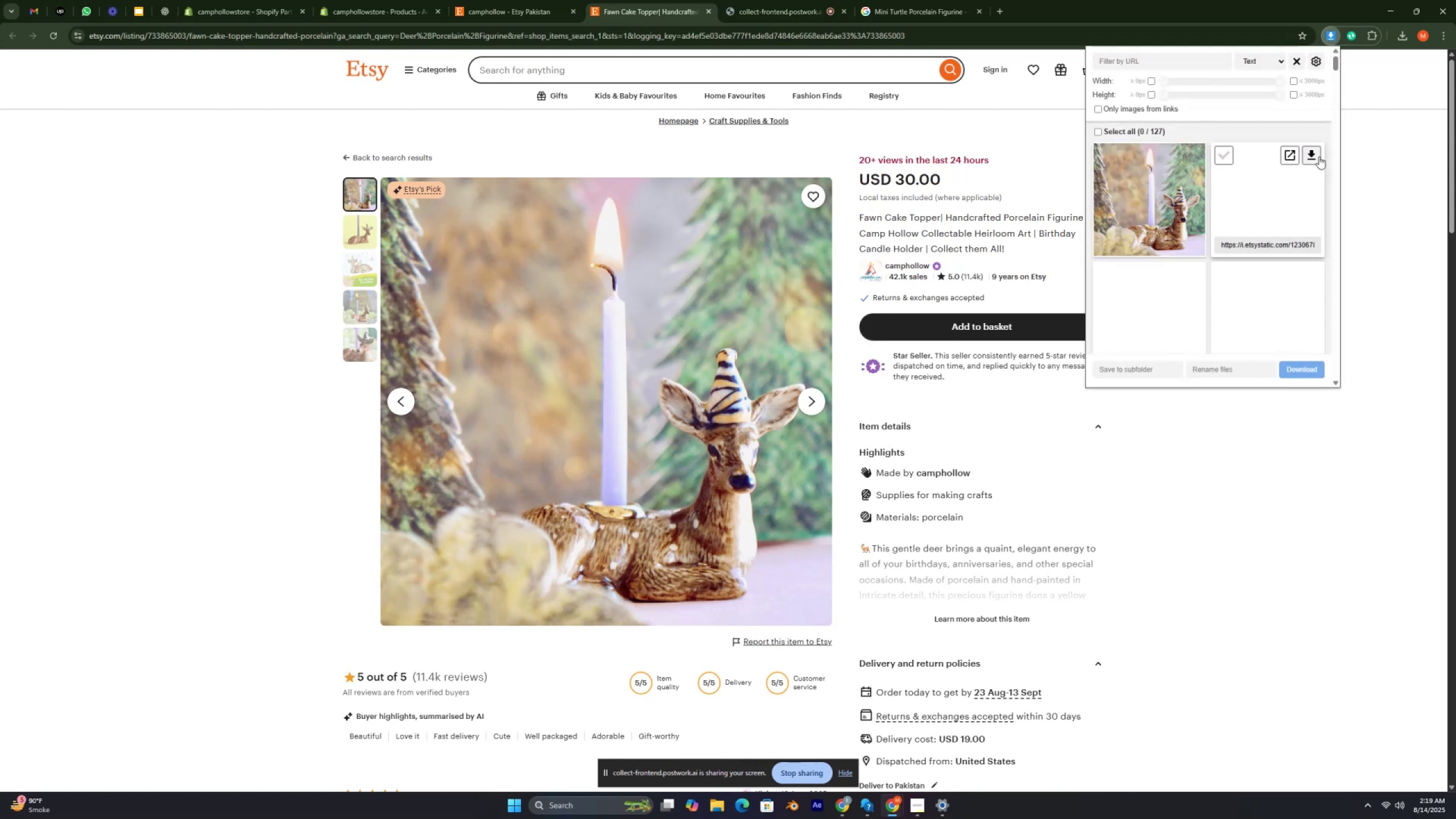 
key(Control+ControlRight)
 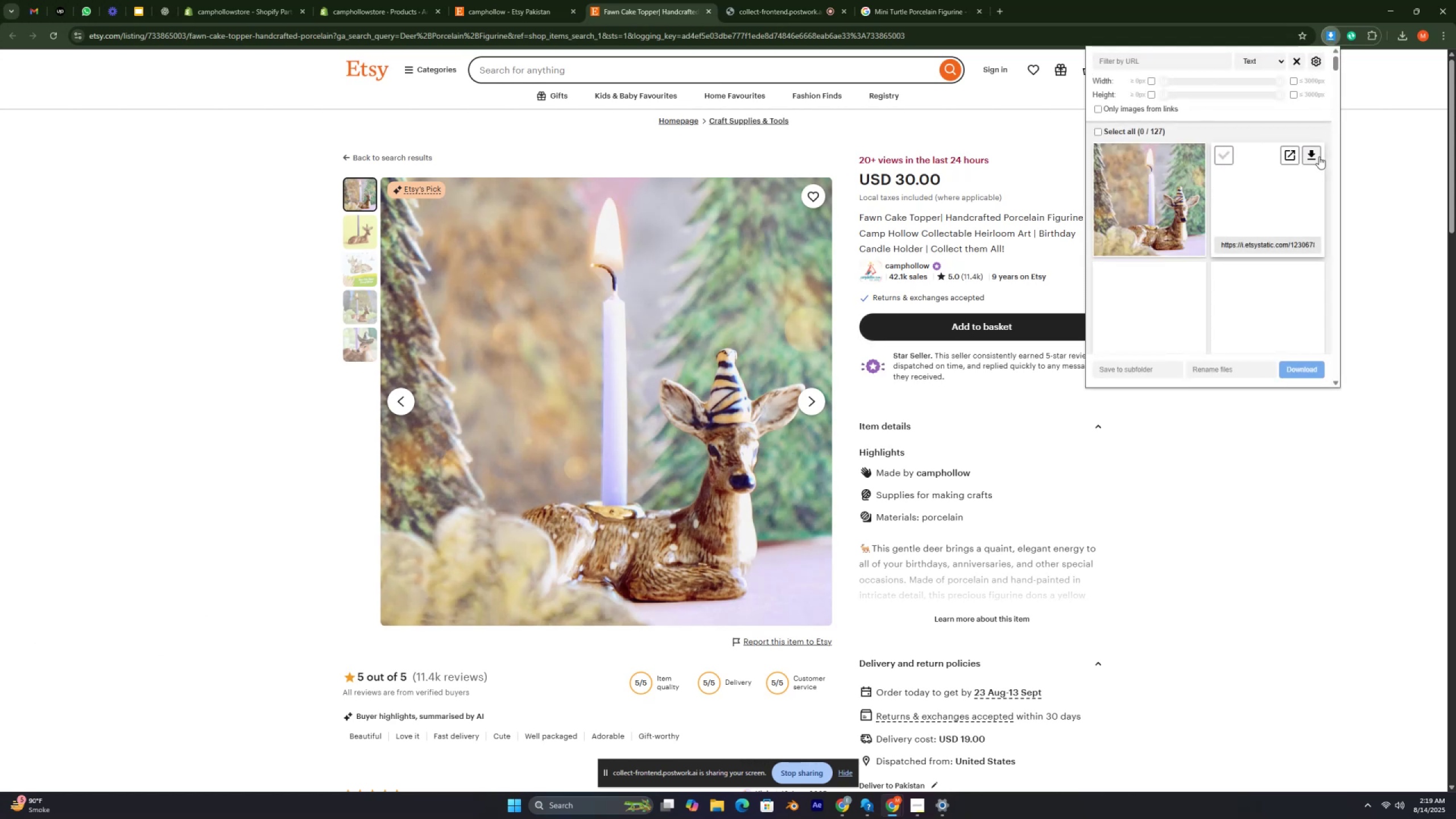 
key(Control+ControlRight)
 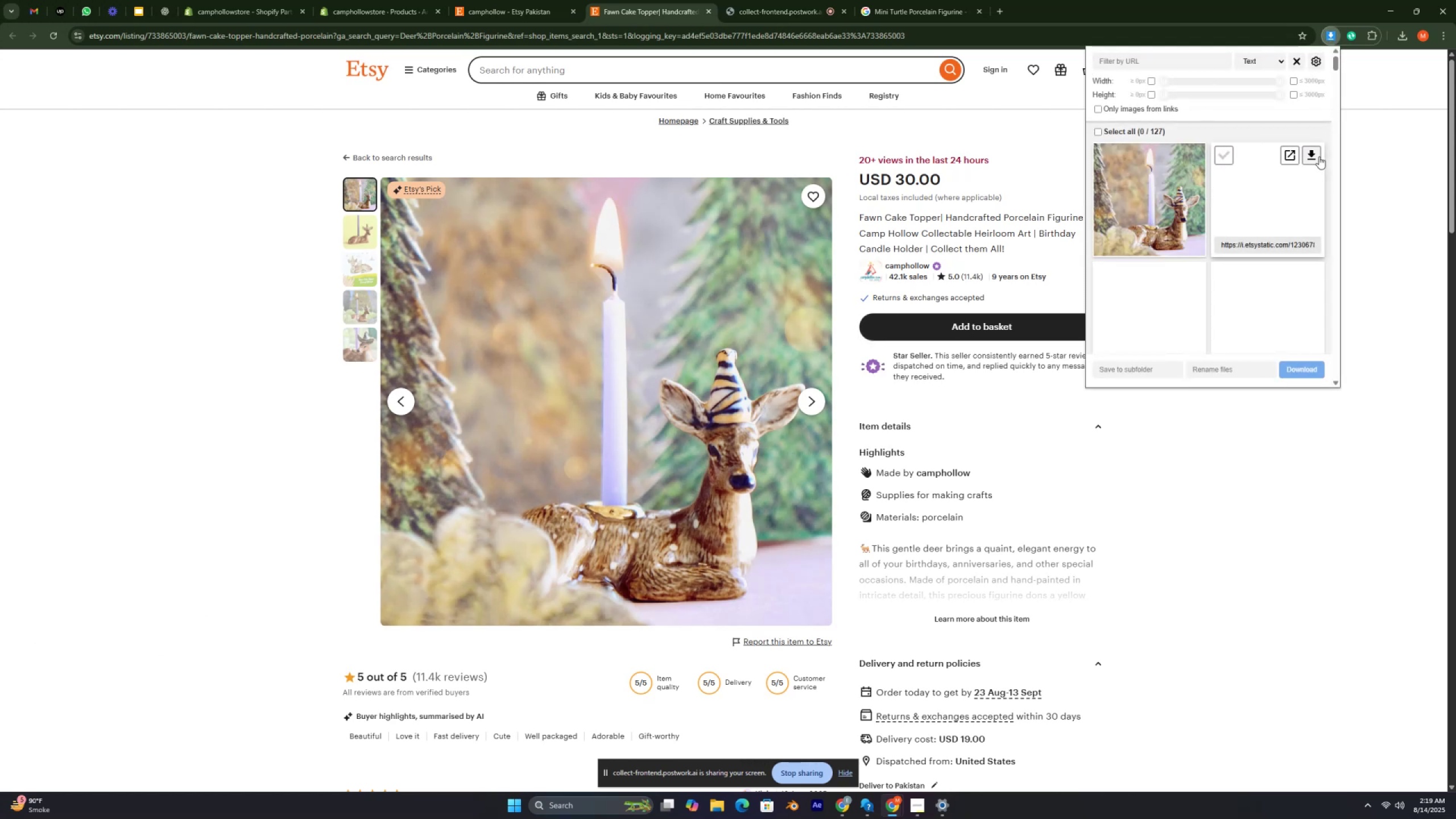 
key(Control+ControlRight)
 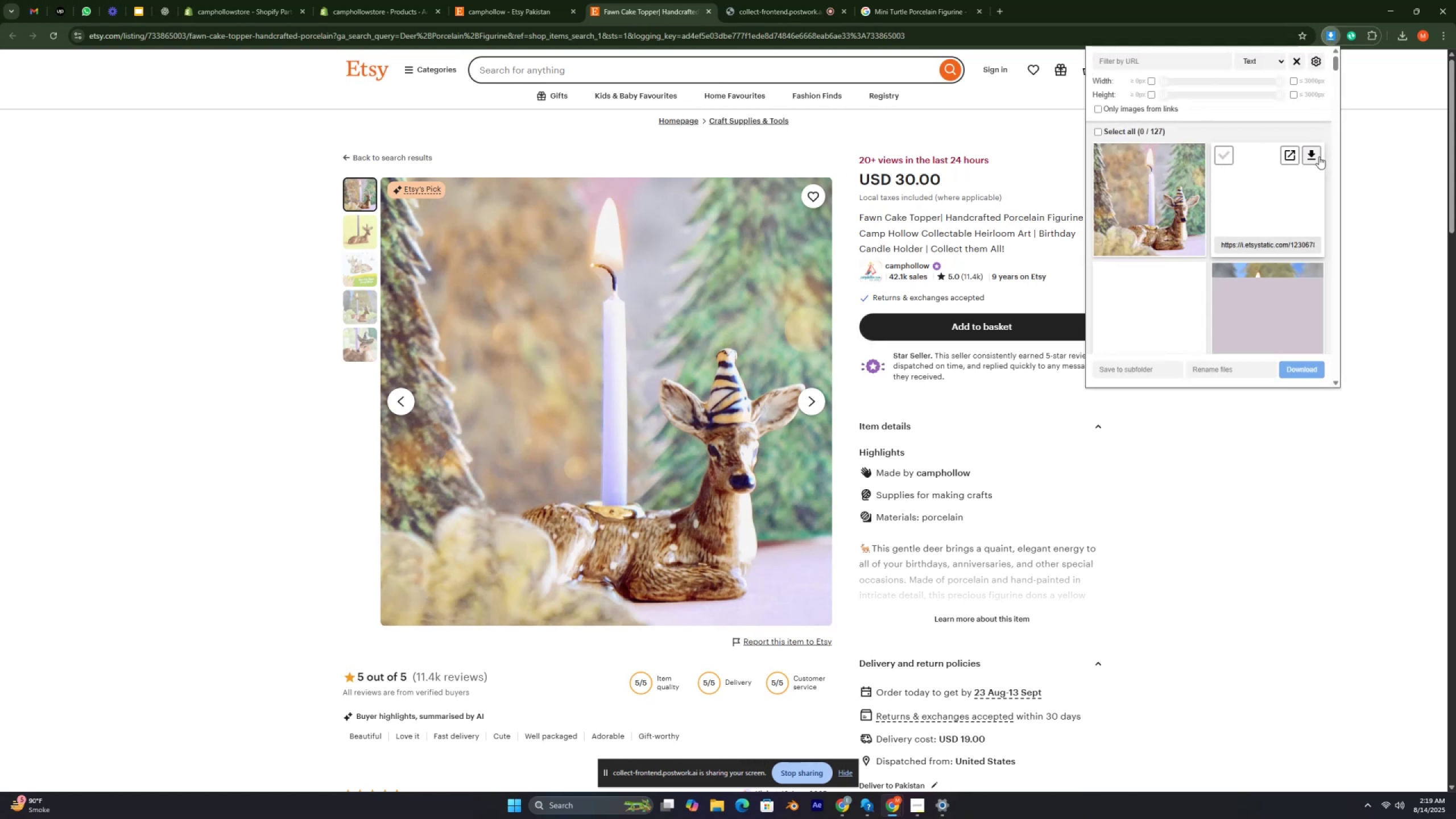 
key(Control+ControlRight)
 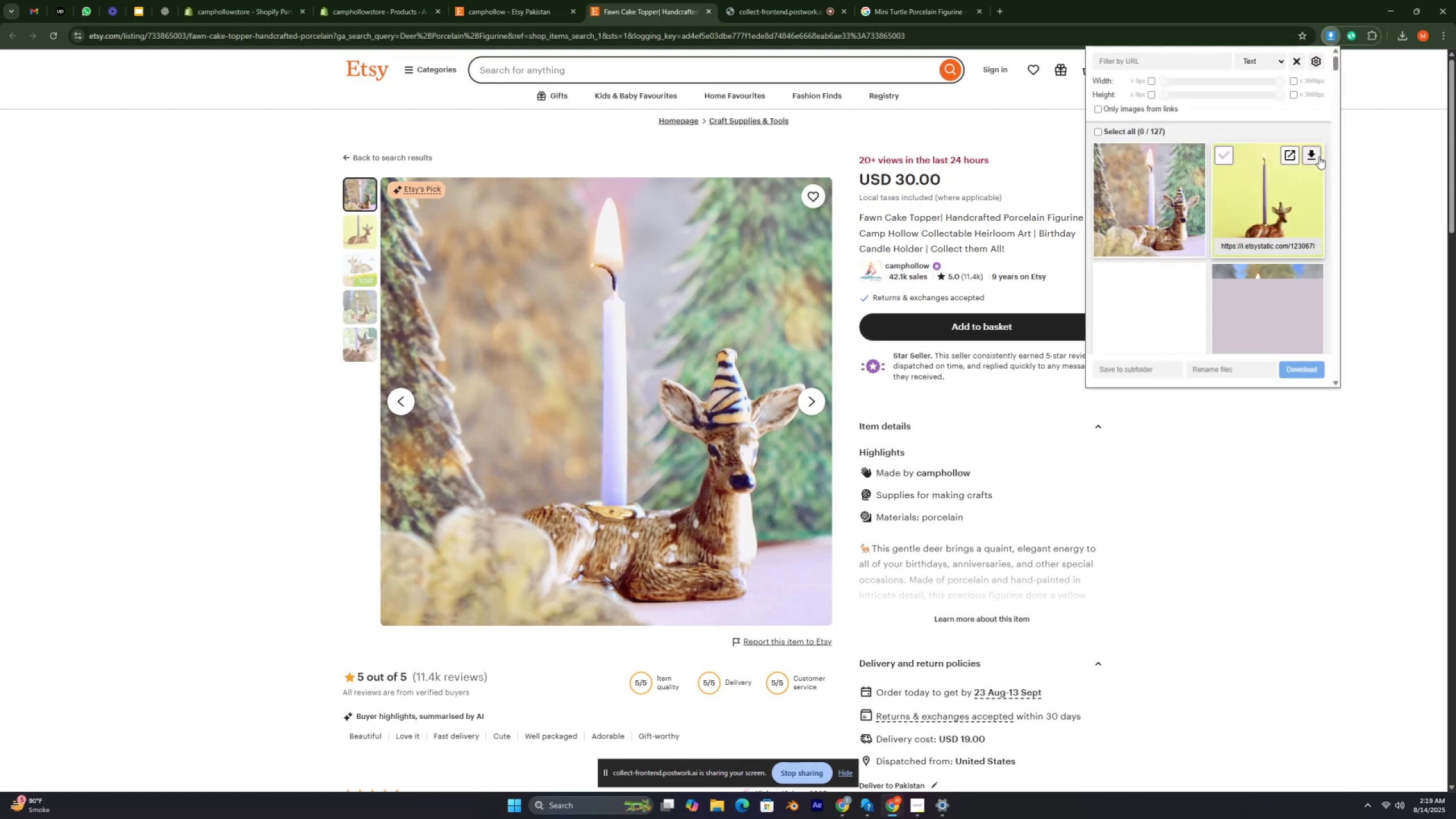 
key(Control+ControlRight)
 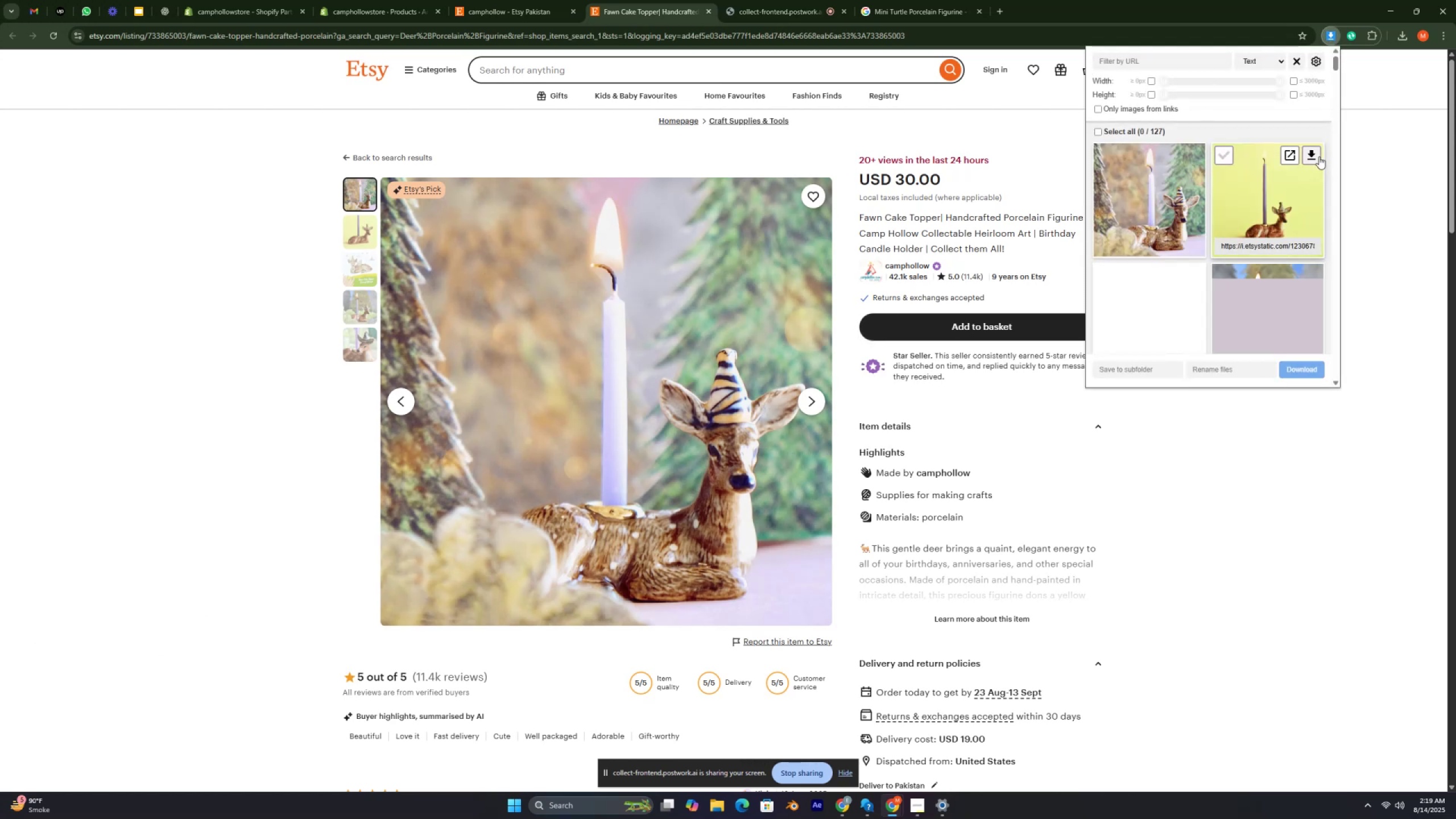 
key(Control+ControlRight)
 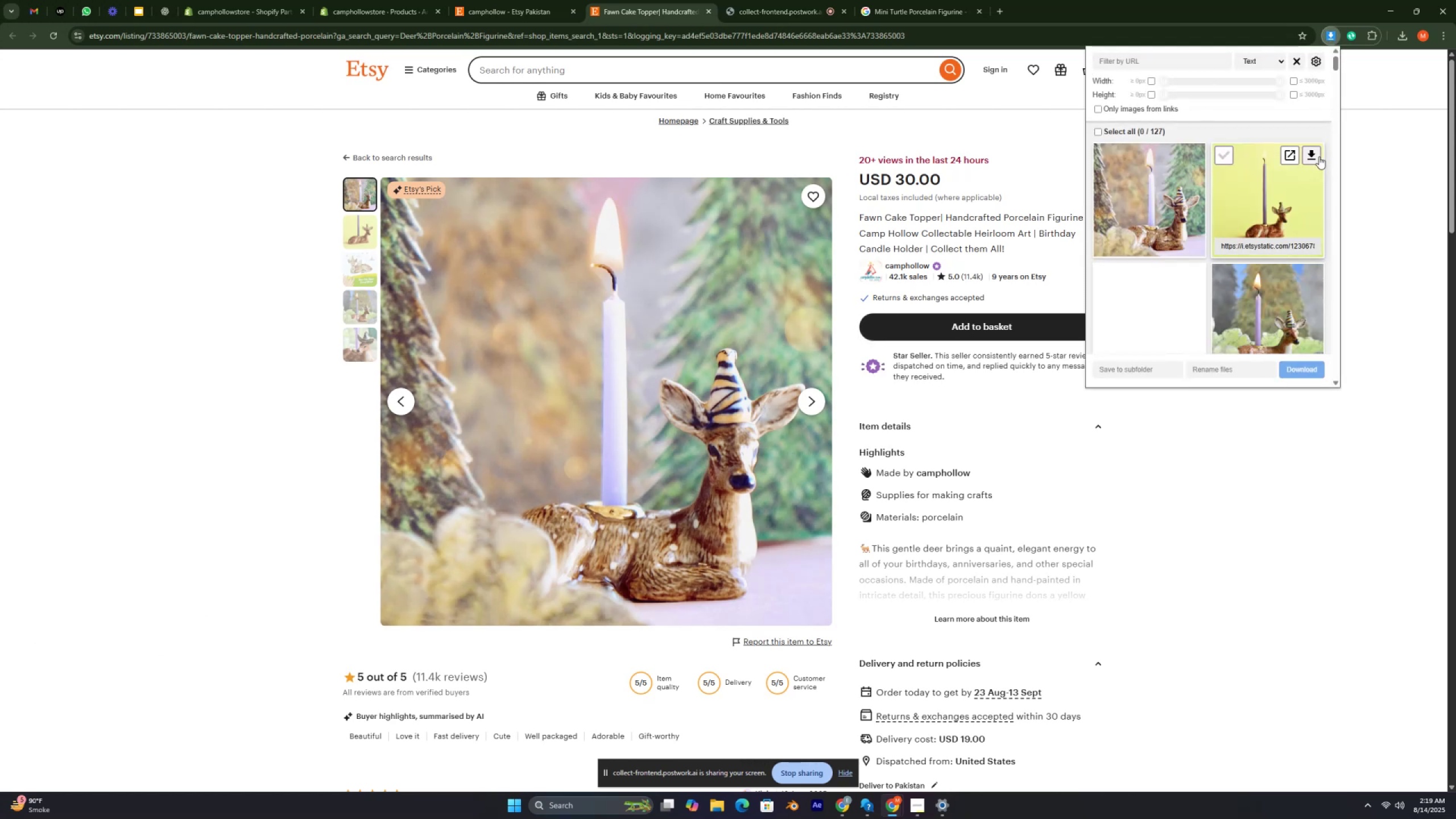 
key(Control+ControlRight)
 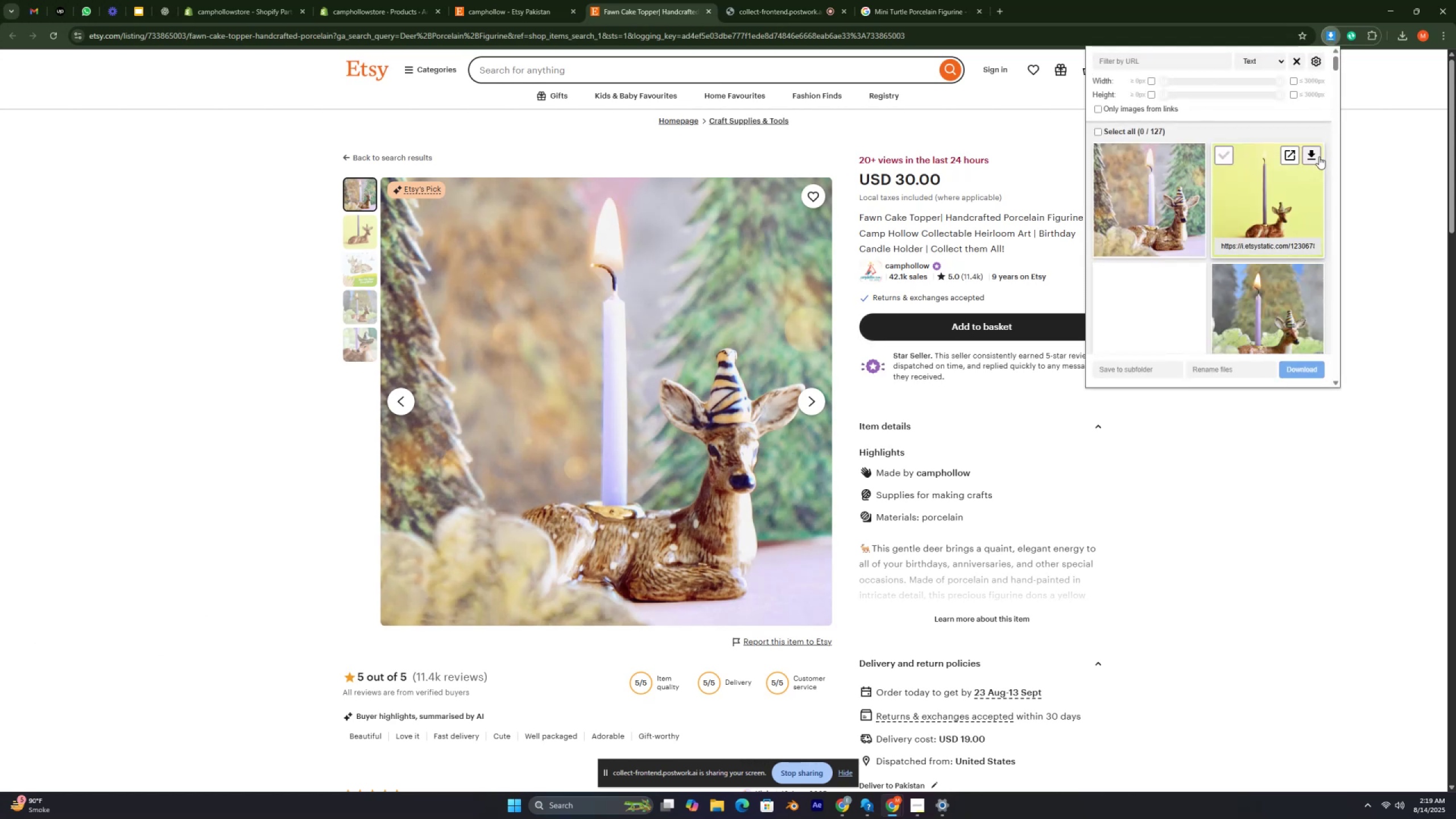 
key(Control+ControlRight)
 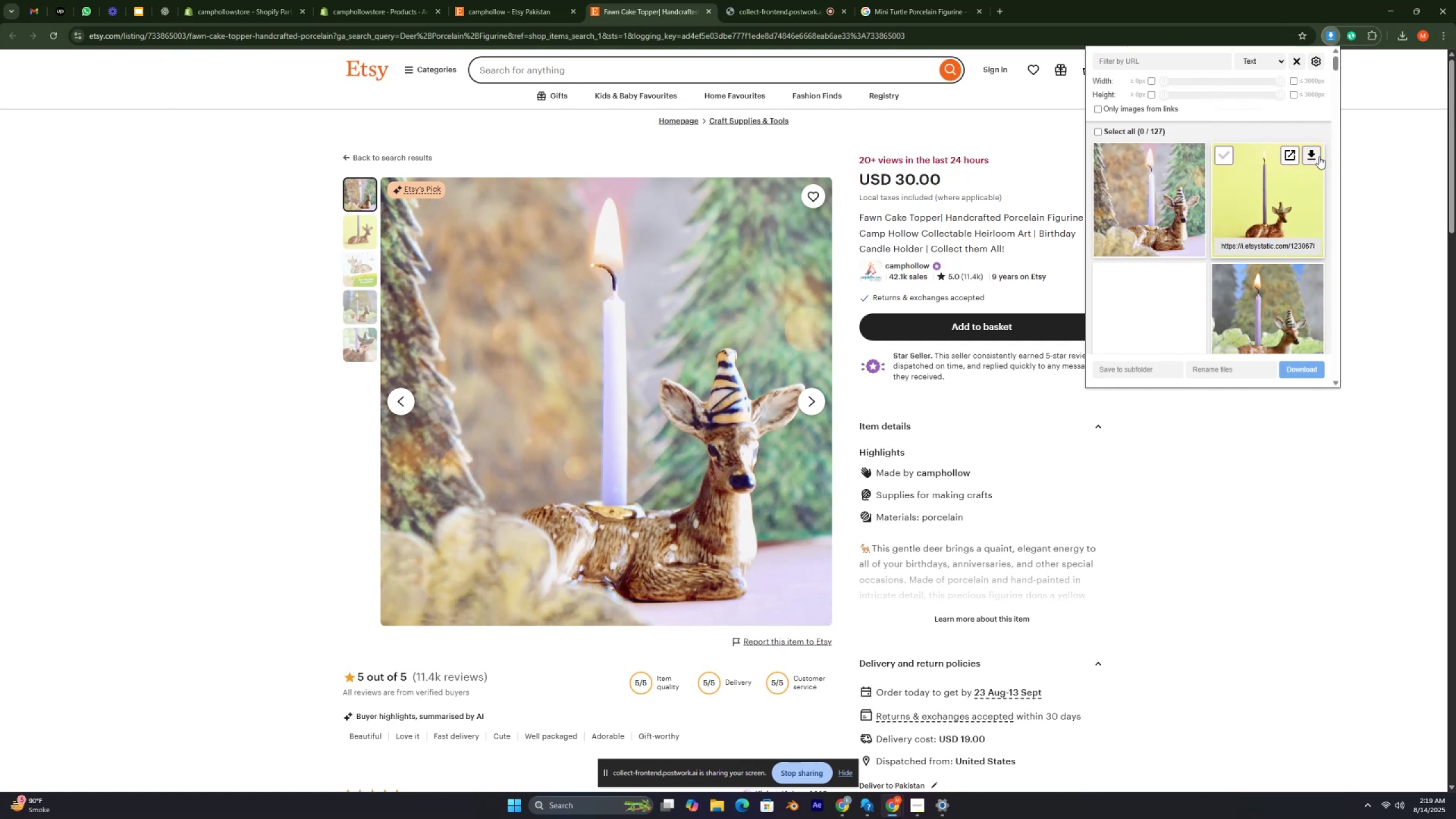 
key(Control+ControlRight)
 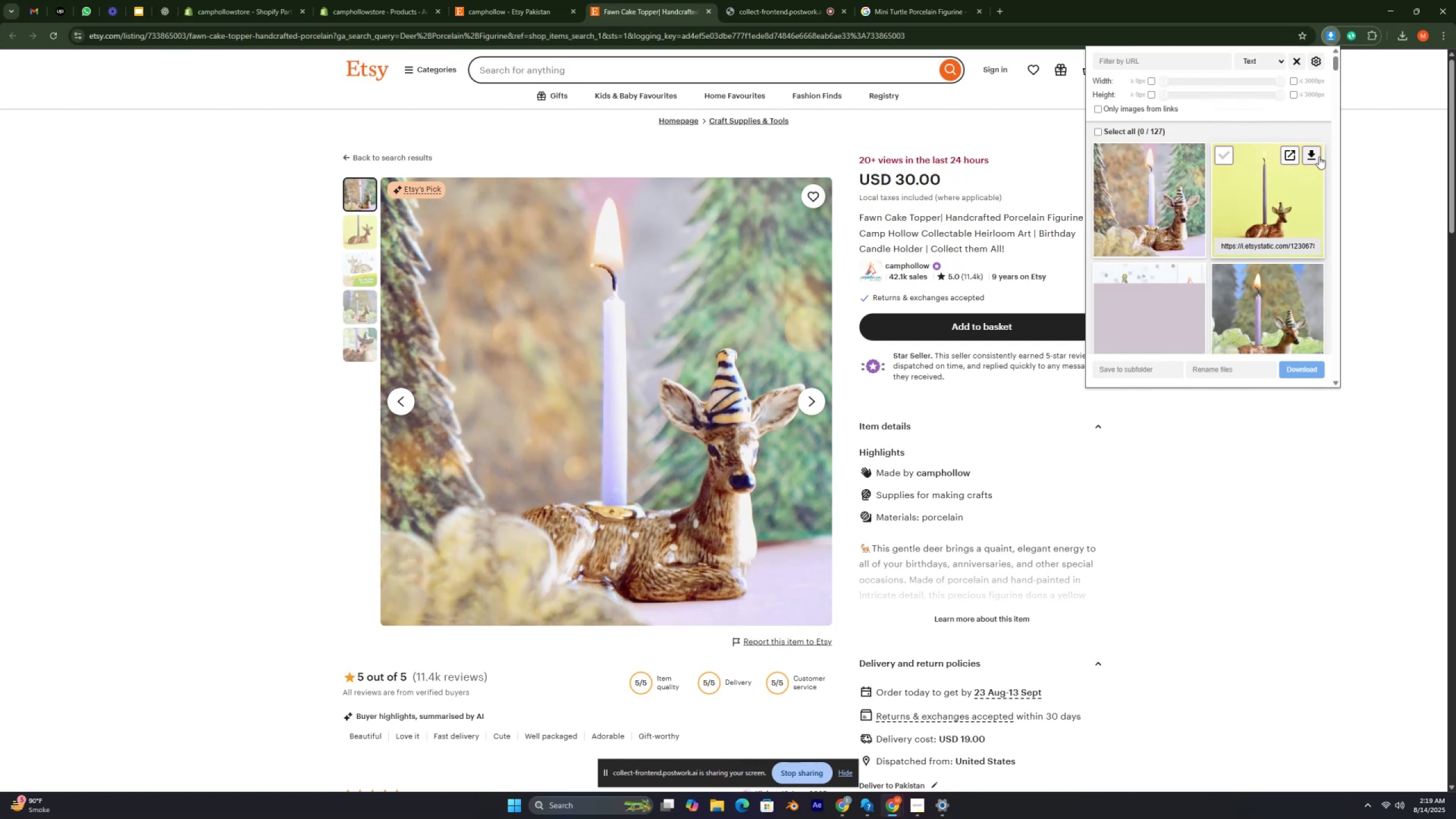 
key(Control+ControlRight)
 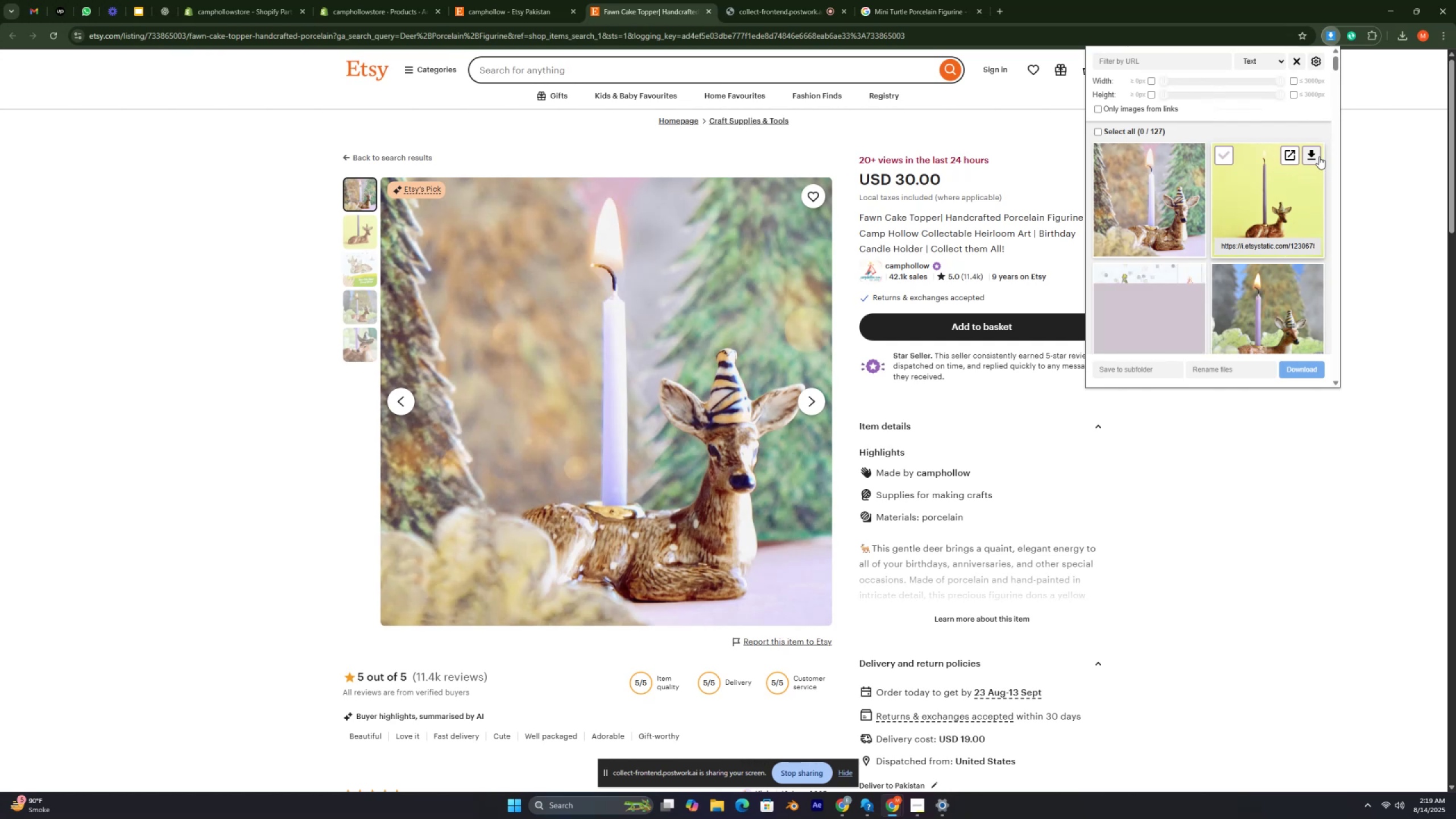 
key(Control+ControlRight)
 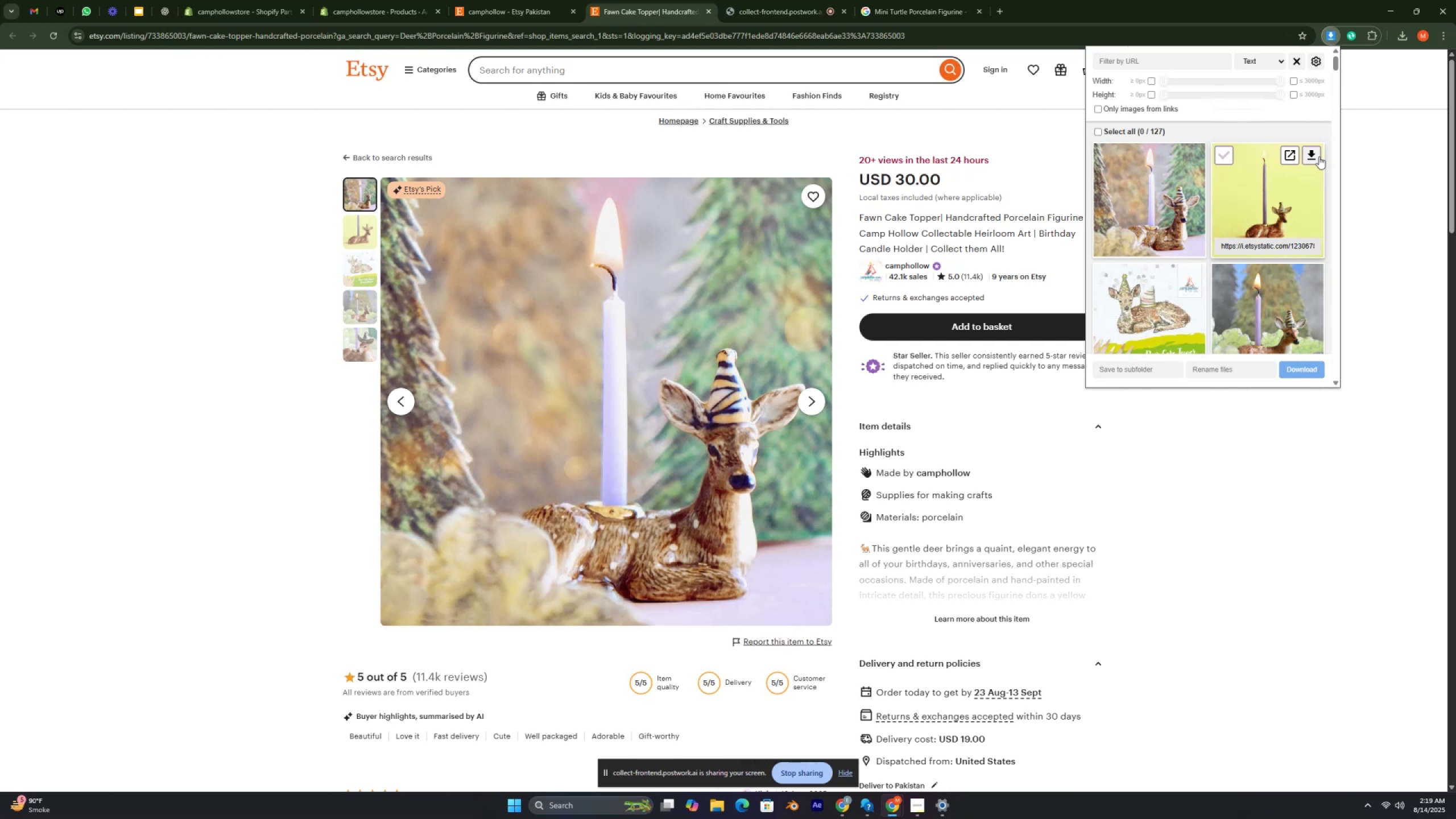 
key(Control+ControlRight)
 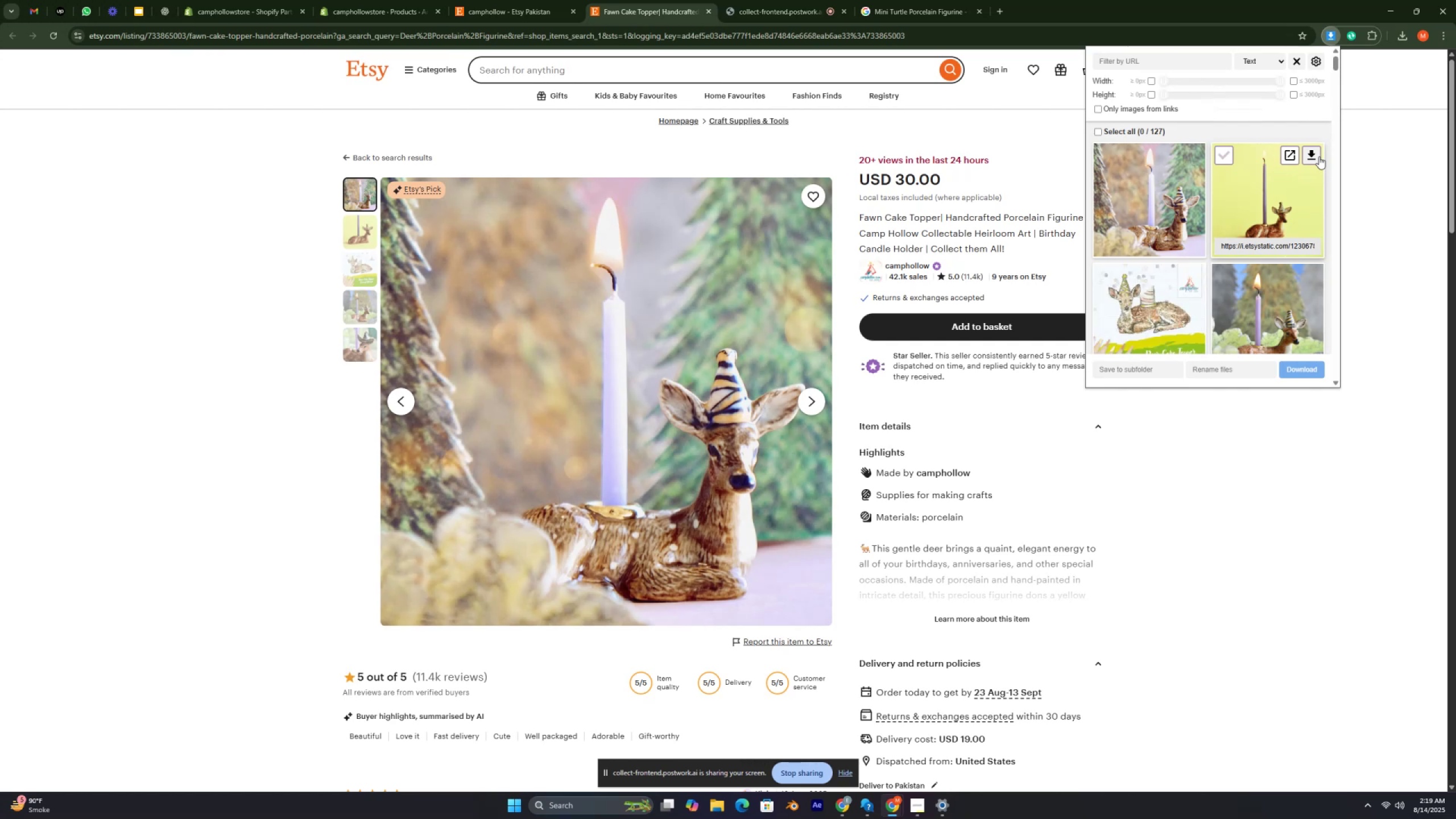 
key(Control+ControlRight)
 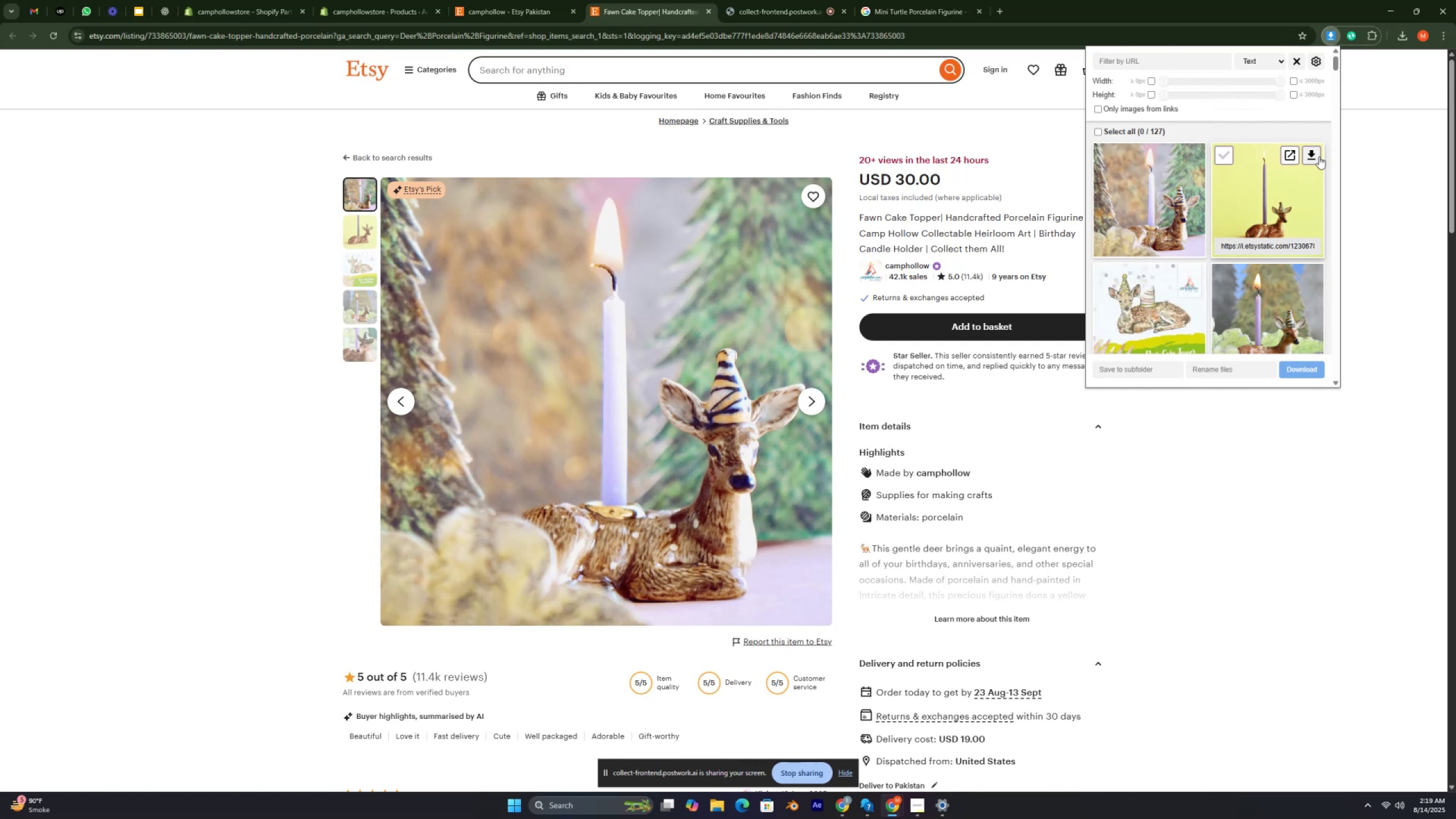 
key(Control+ControlRight)
 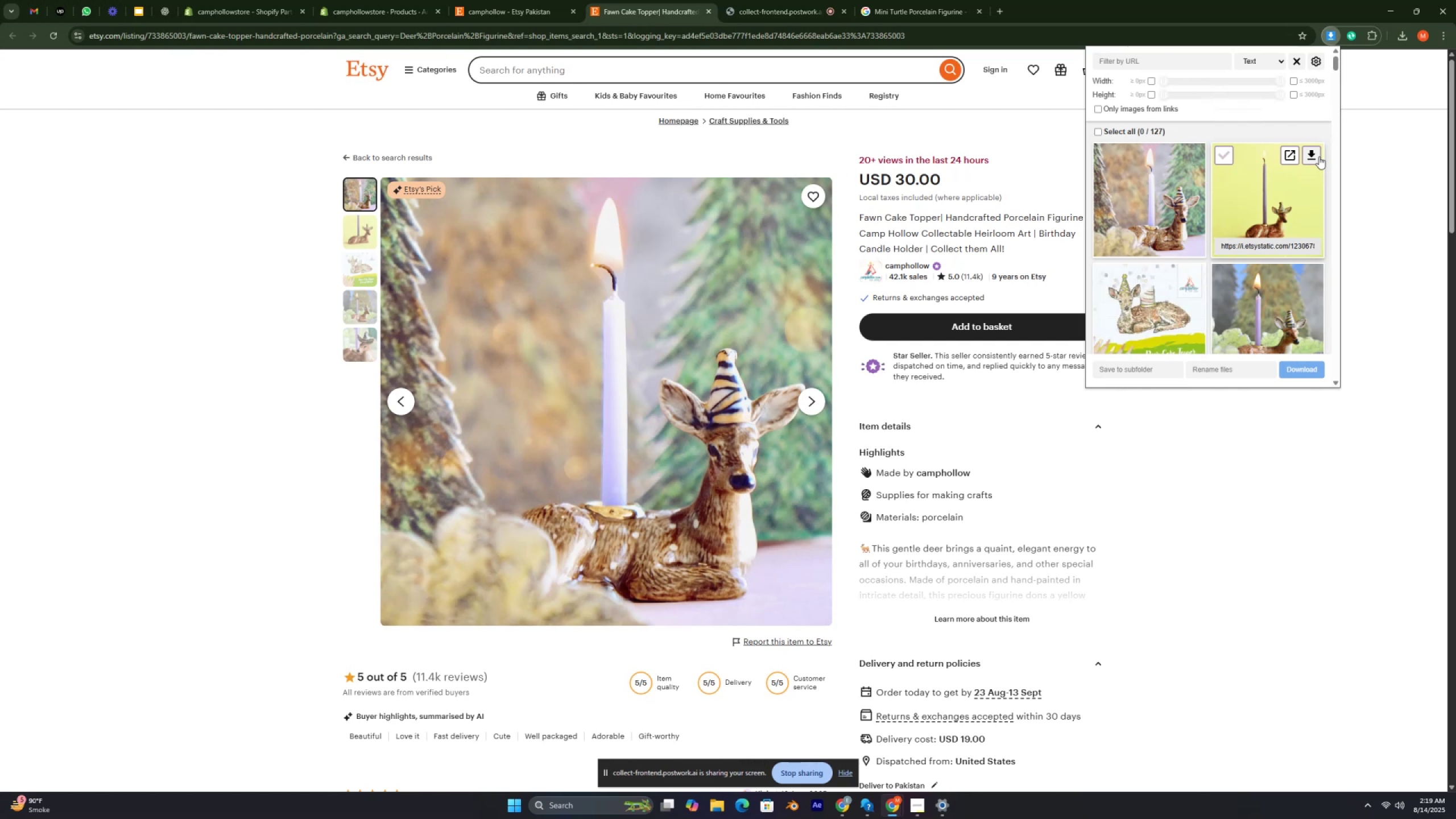 
key(Control+ControlRight)
 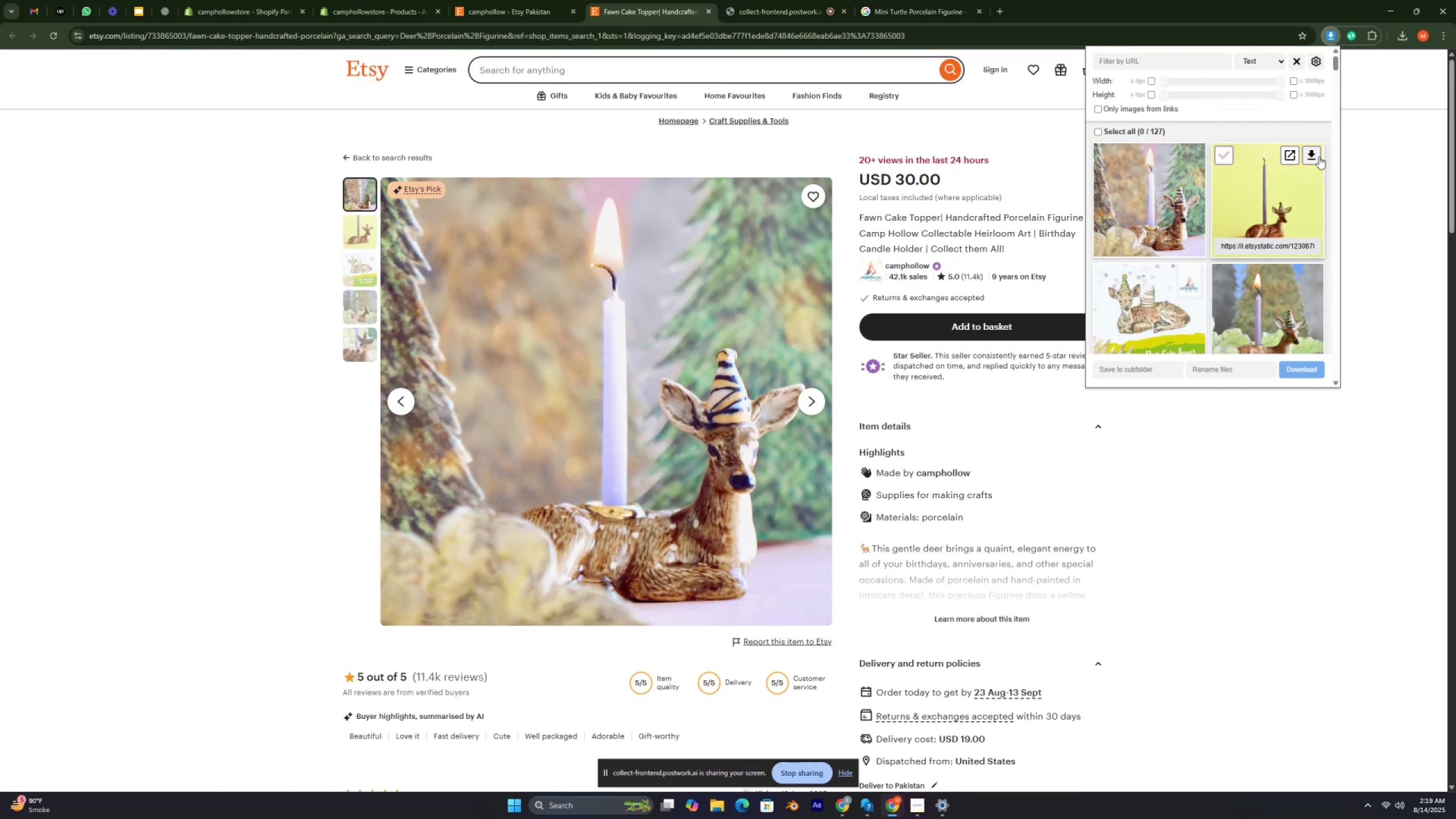 
key(Control+ControlRight)
 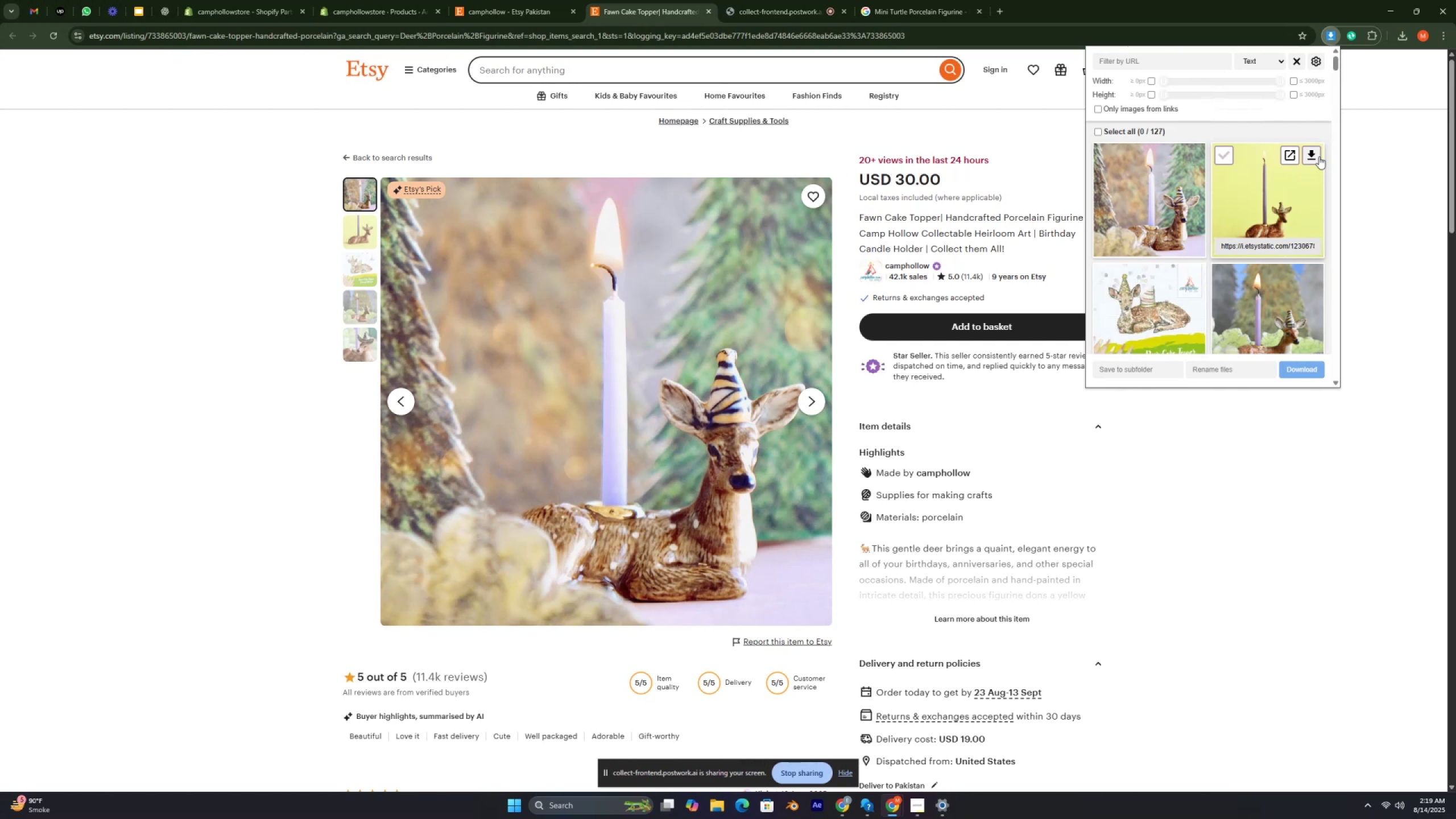 
key(Control+ControlRight)
 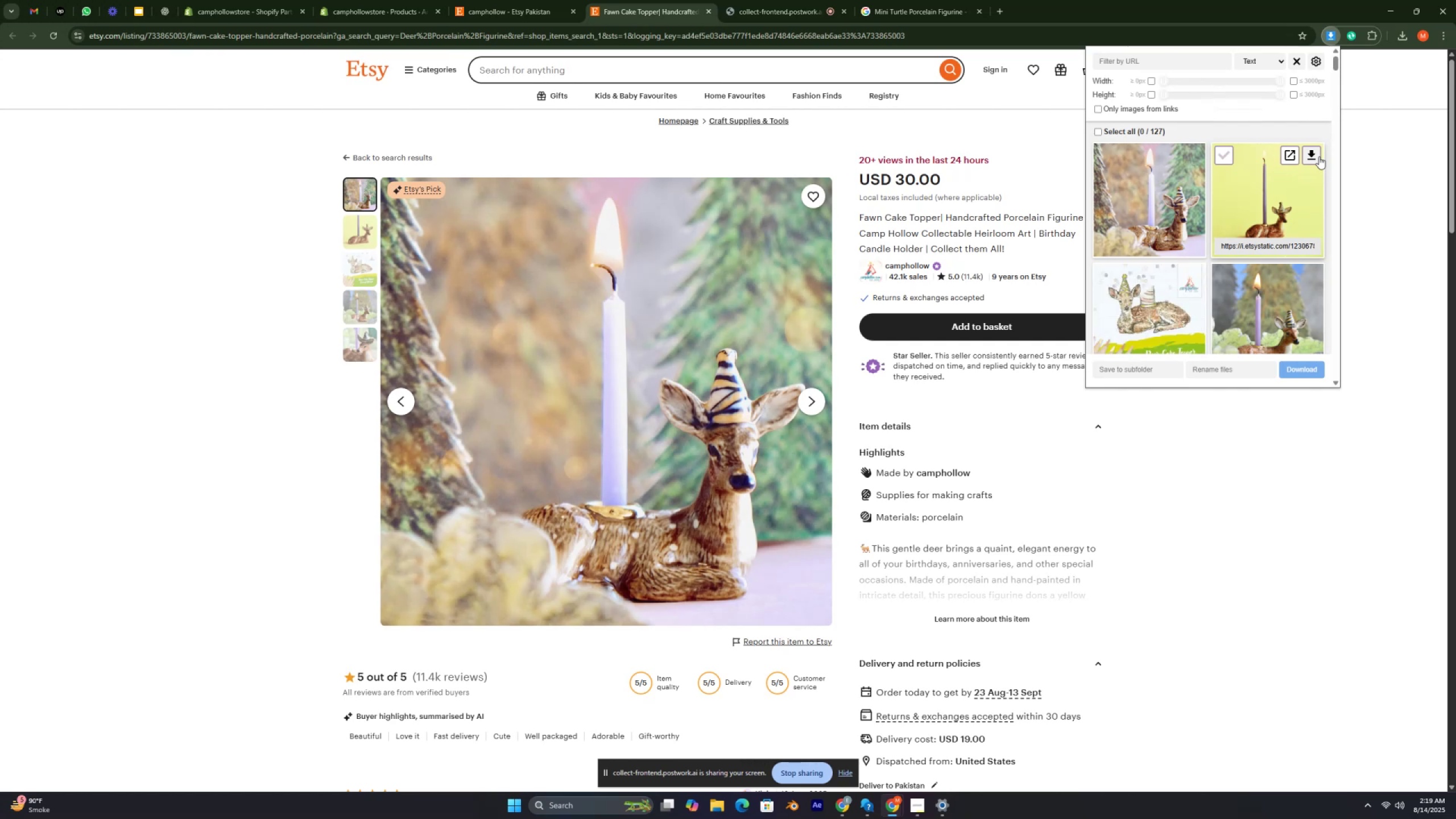 
key(Control+ControlRight)
 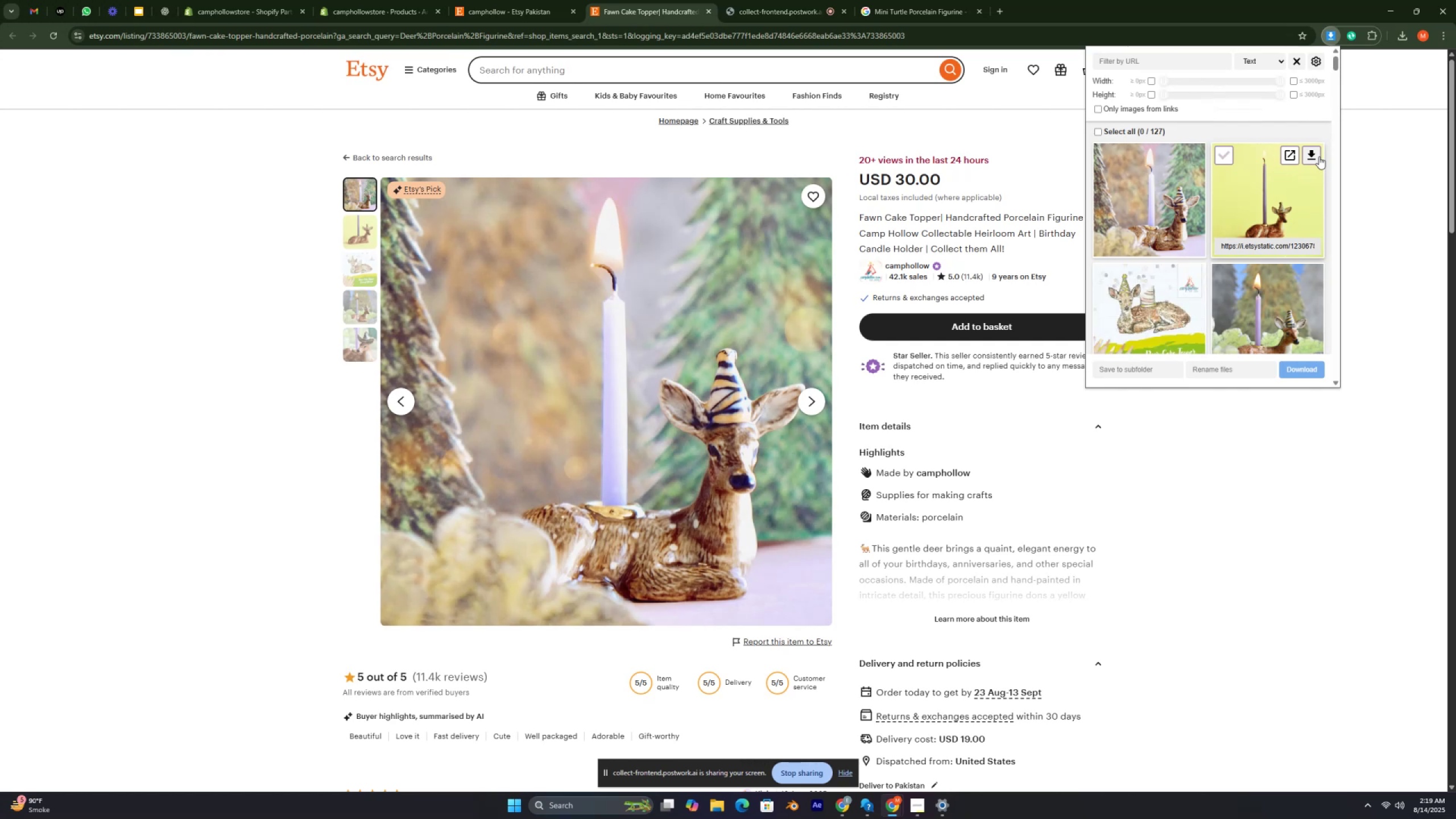 
key(Control+ControlRight)
 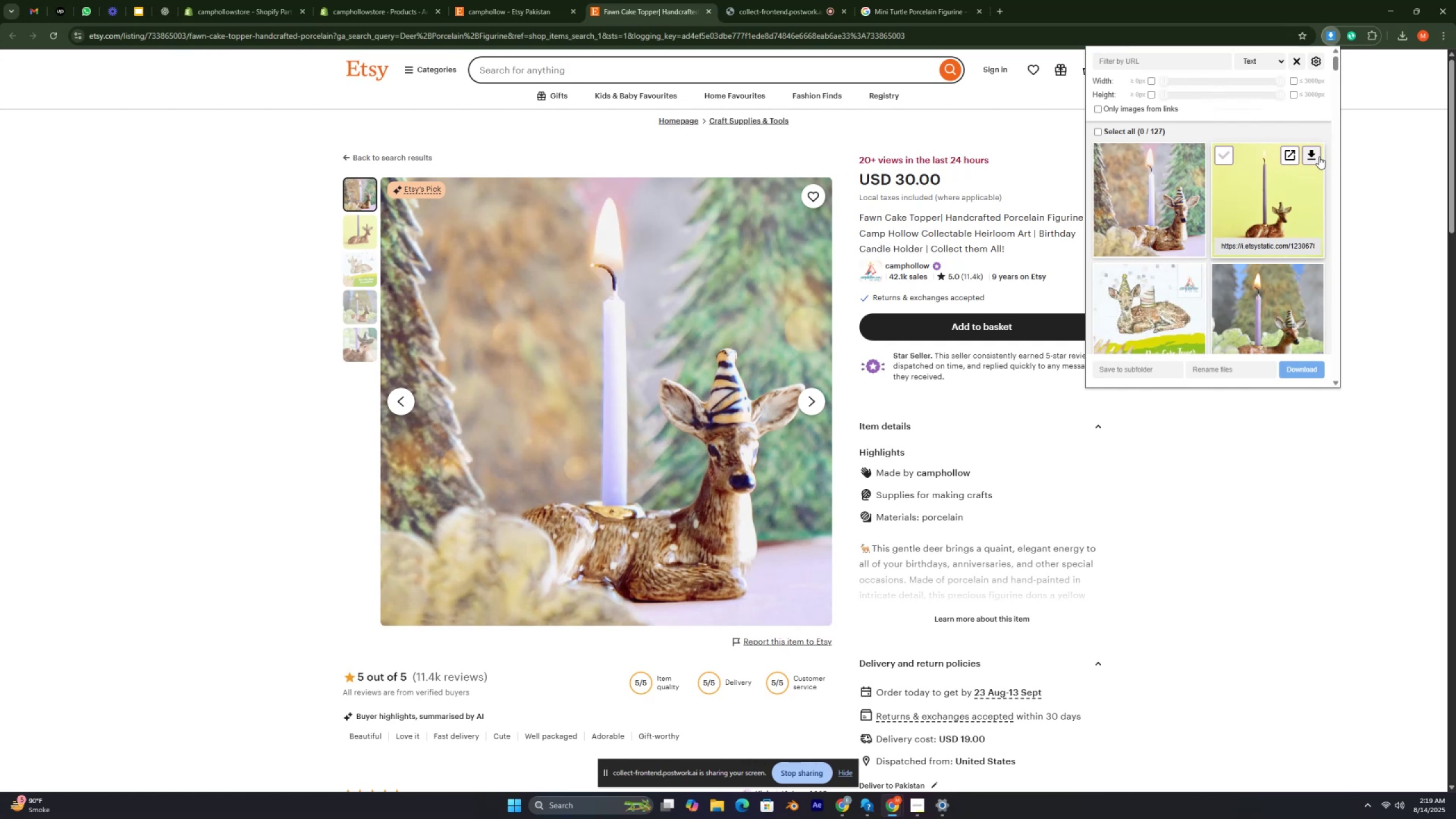 
key(Control+ControlRight)
 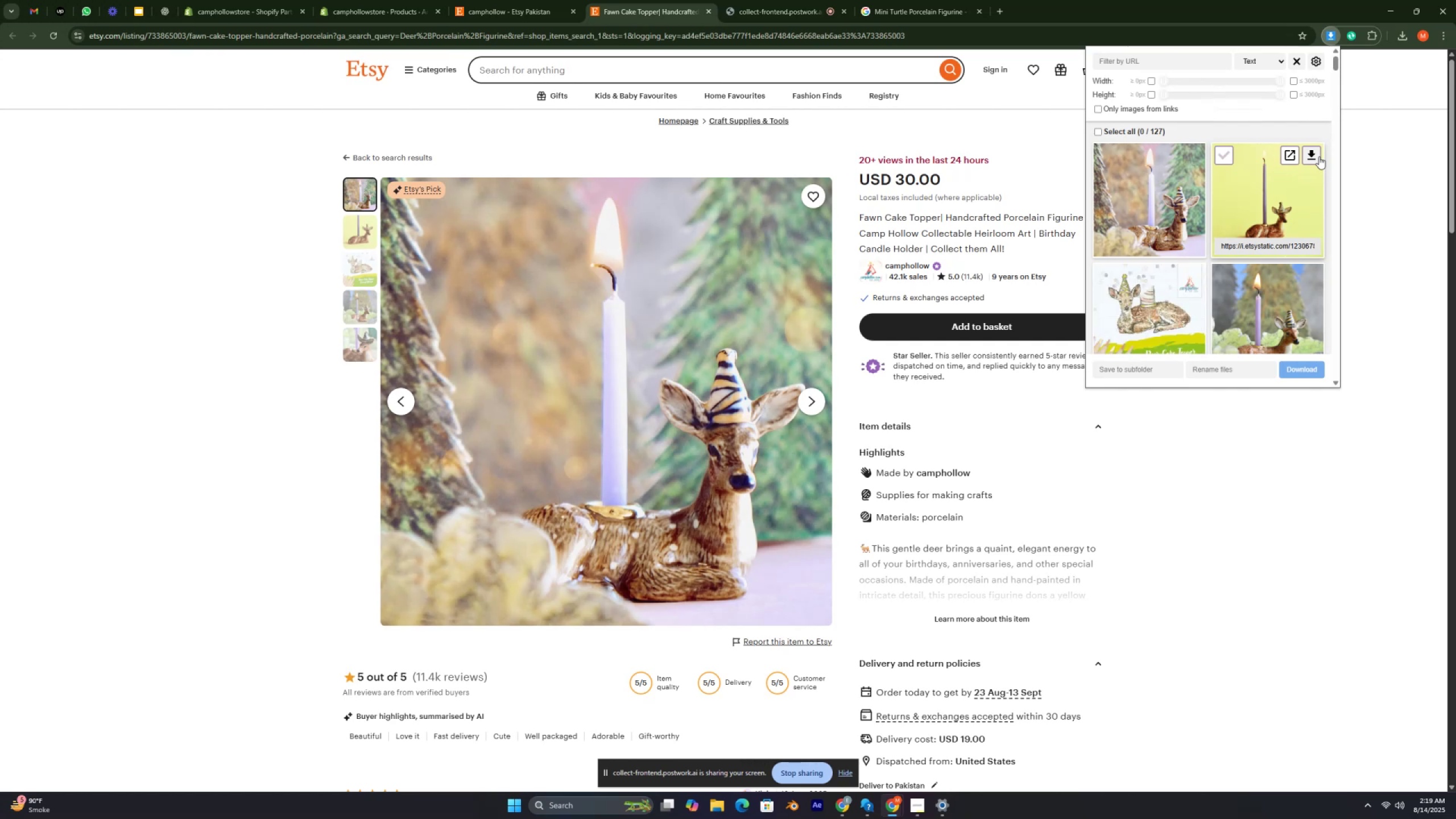 
key(Control+ControlRight)
 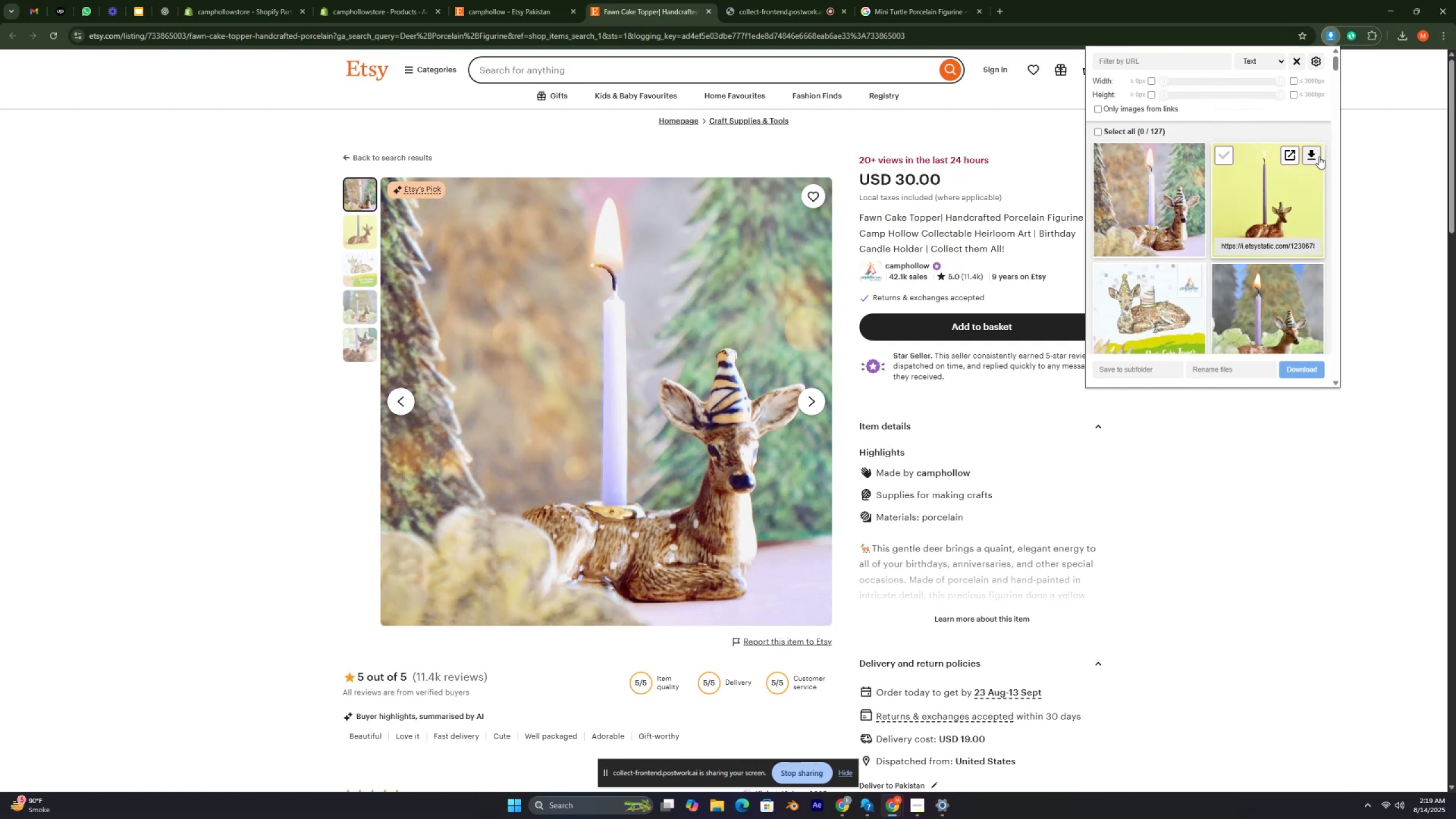 
key(Control+ControlRight)
 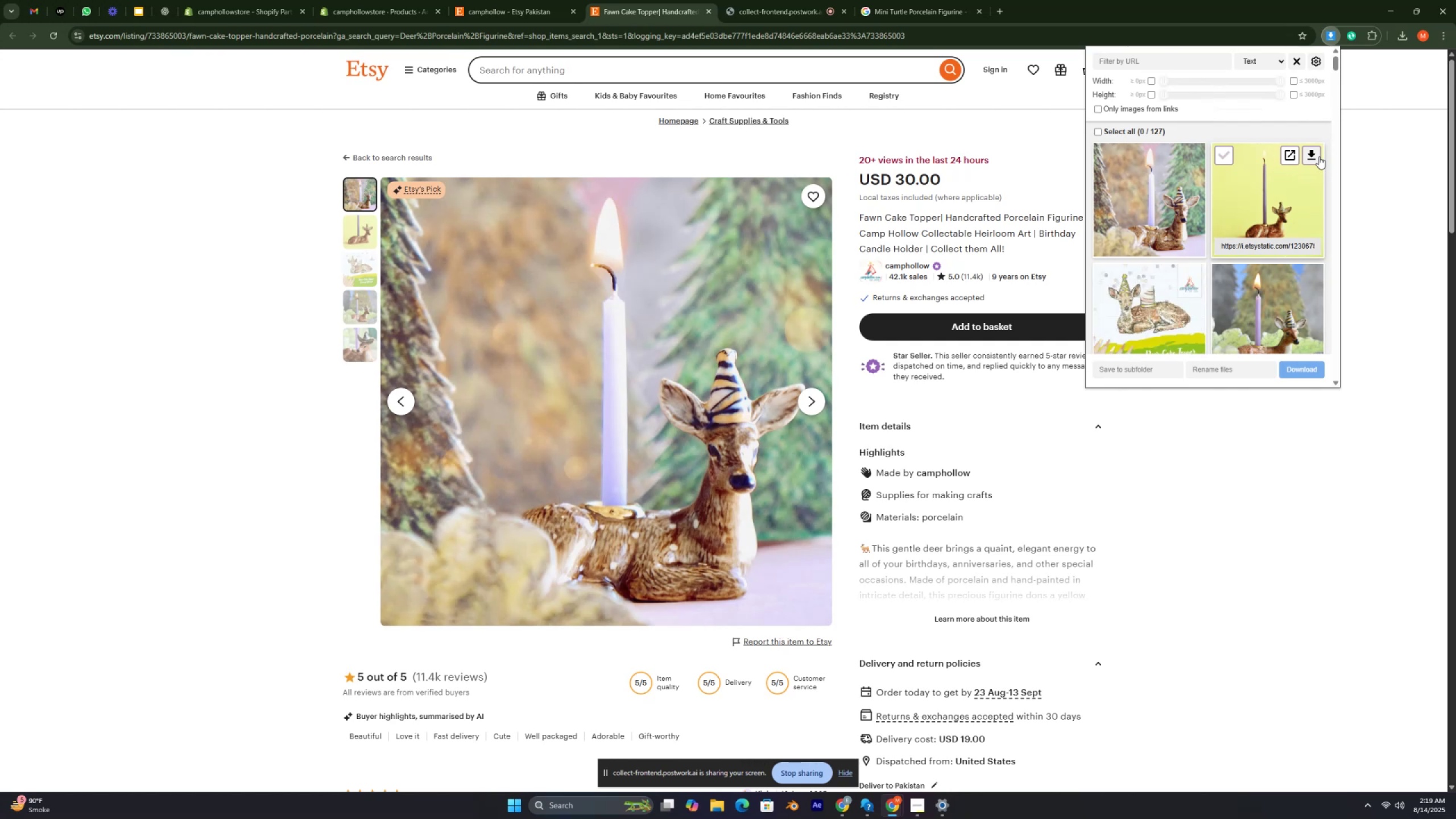 
key(Control+ControlRight)
 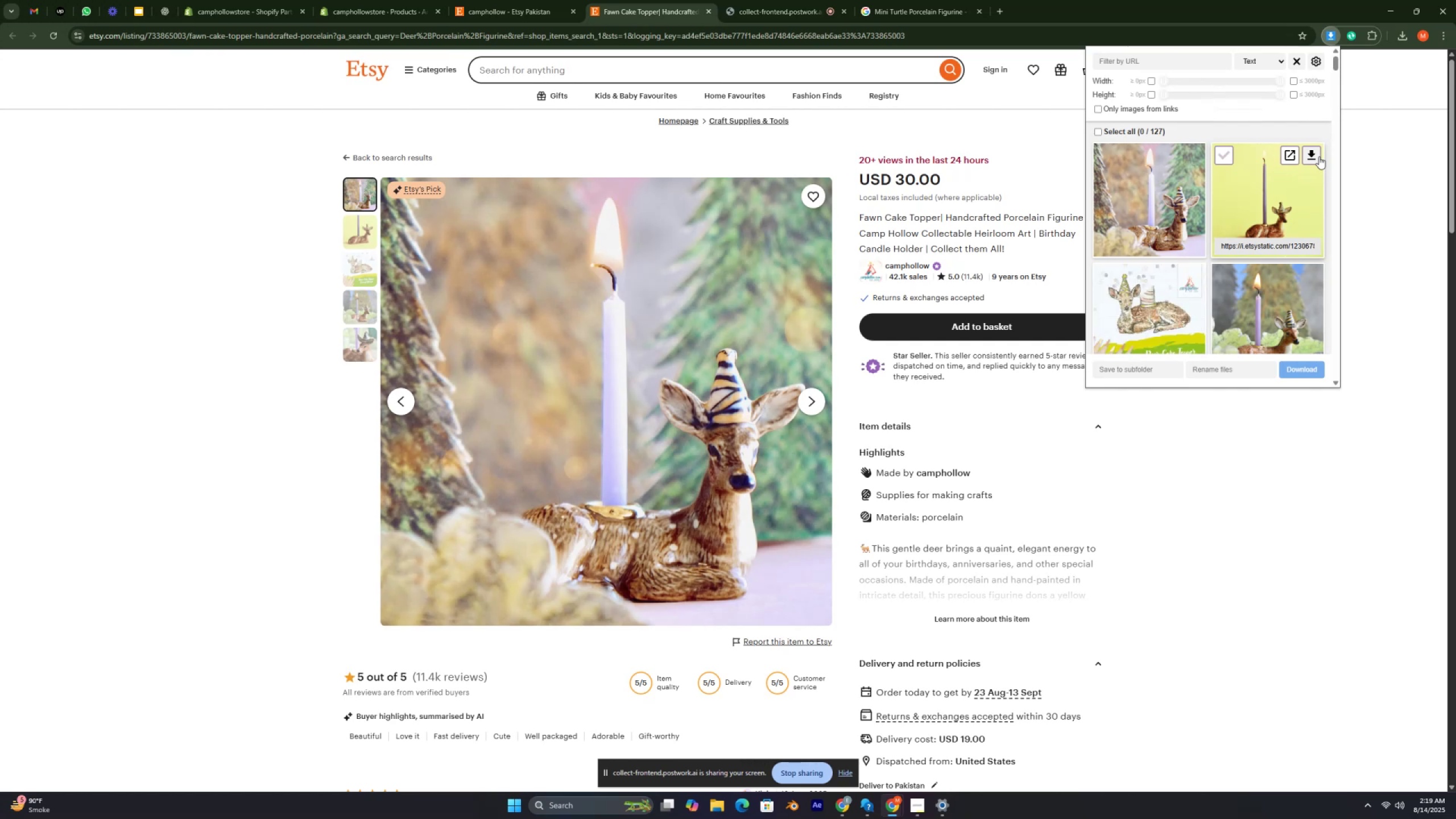 
key(Control+ControlRight)
 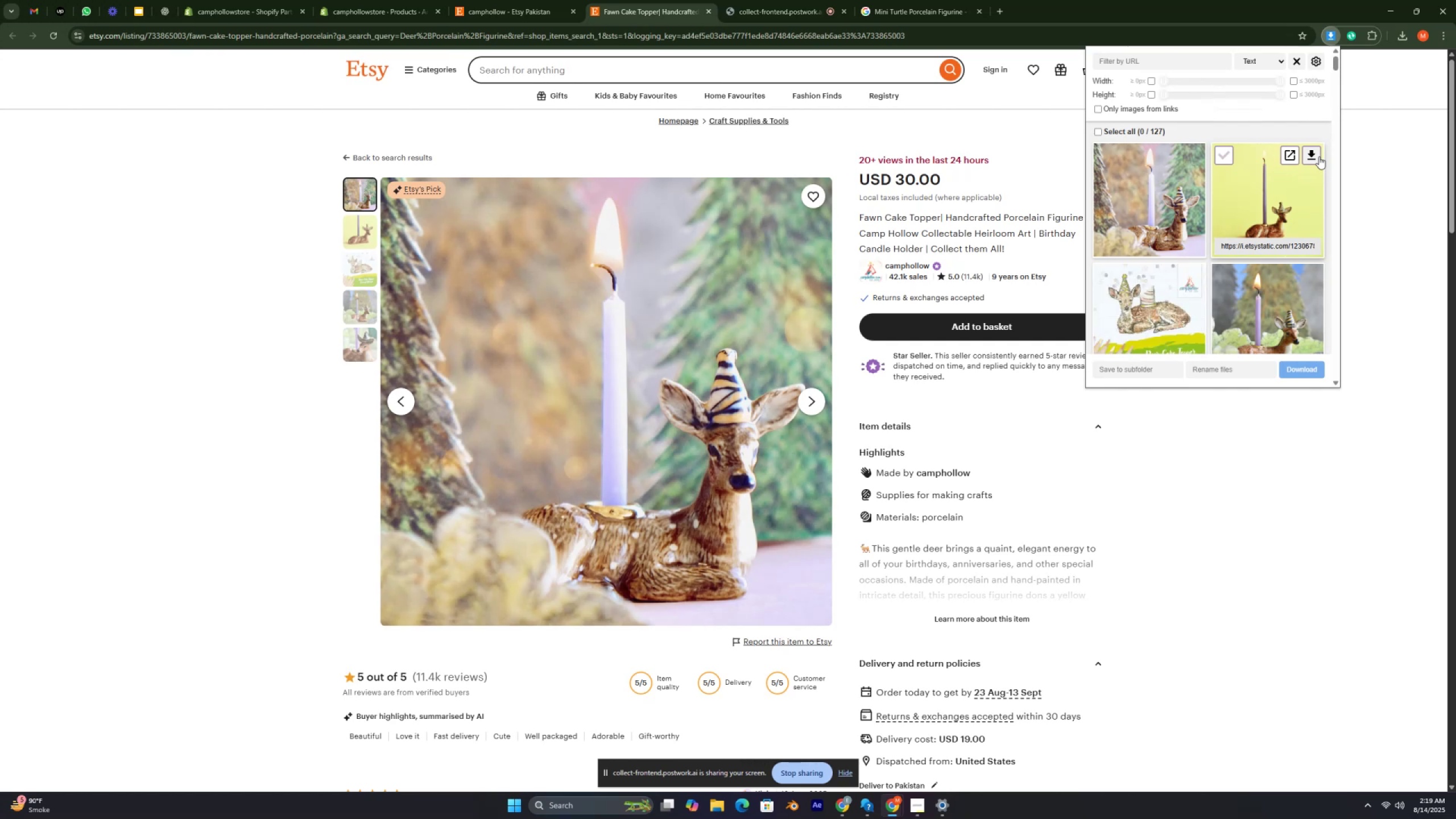 
key(Control+ControlRight)
 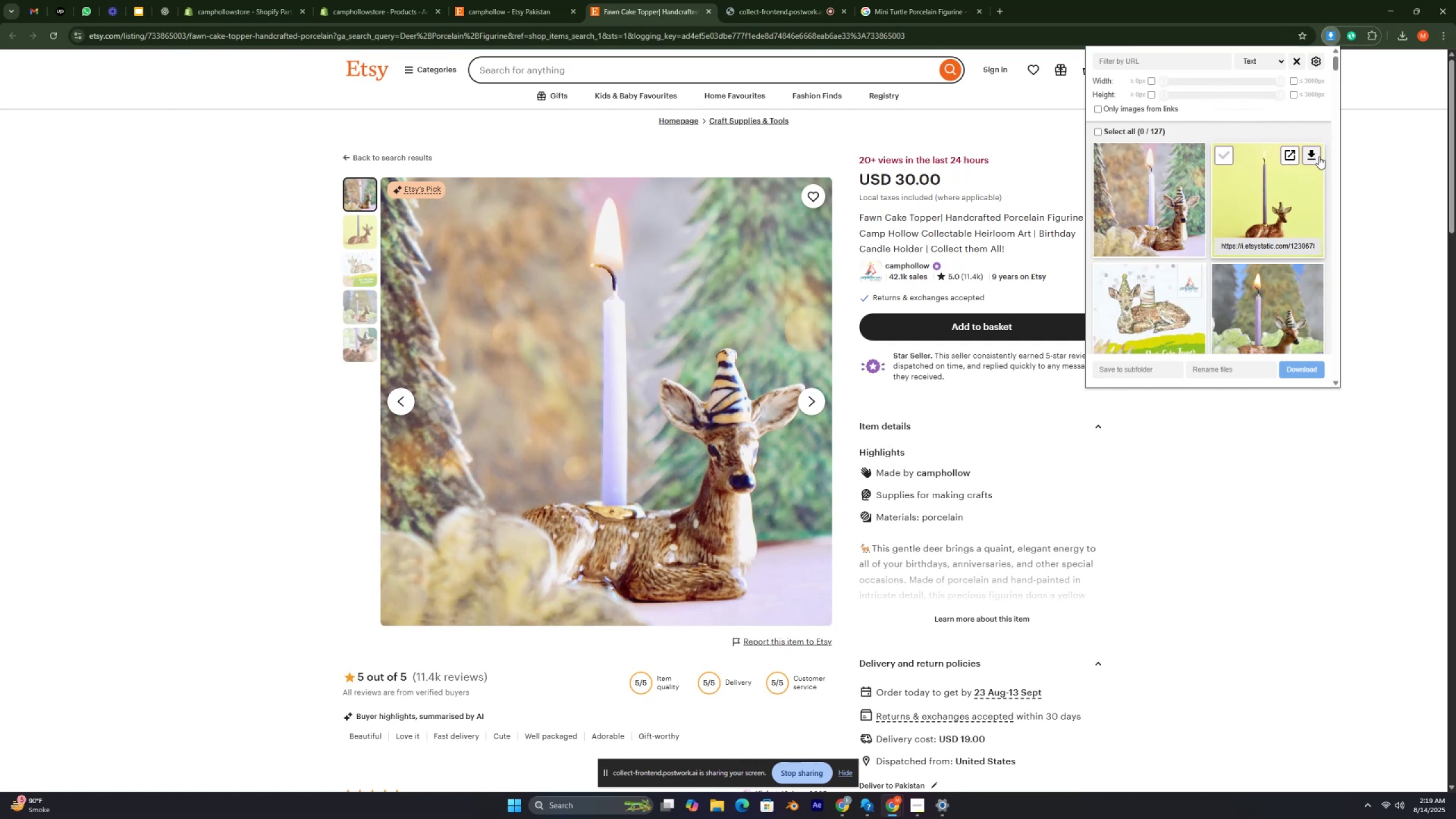 
key(Control+ControlRight)
 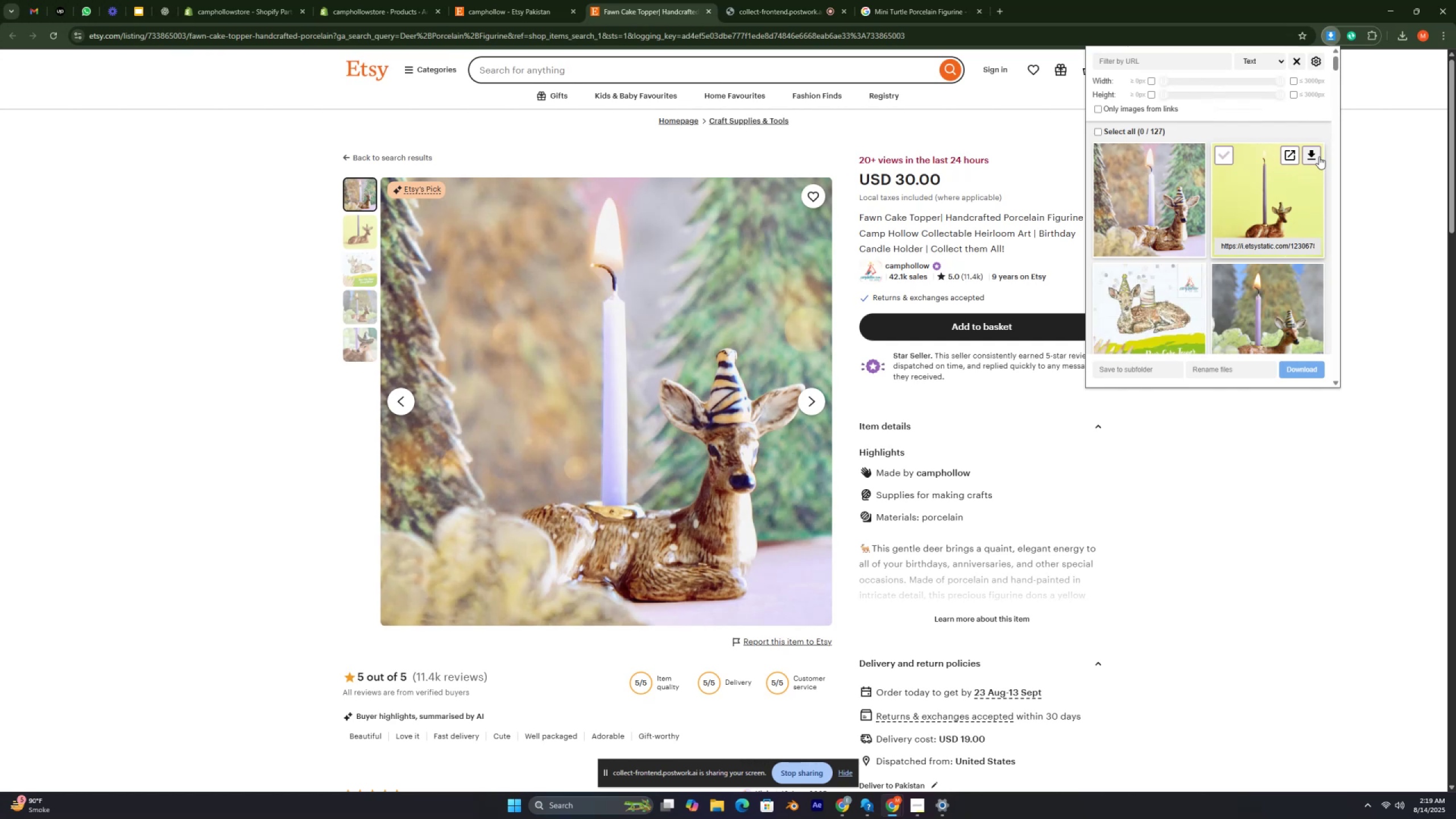 
key(Control+ControlRight)
 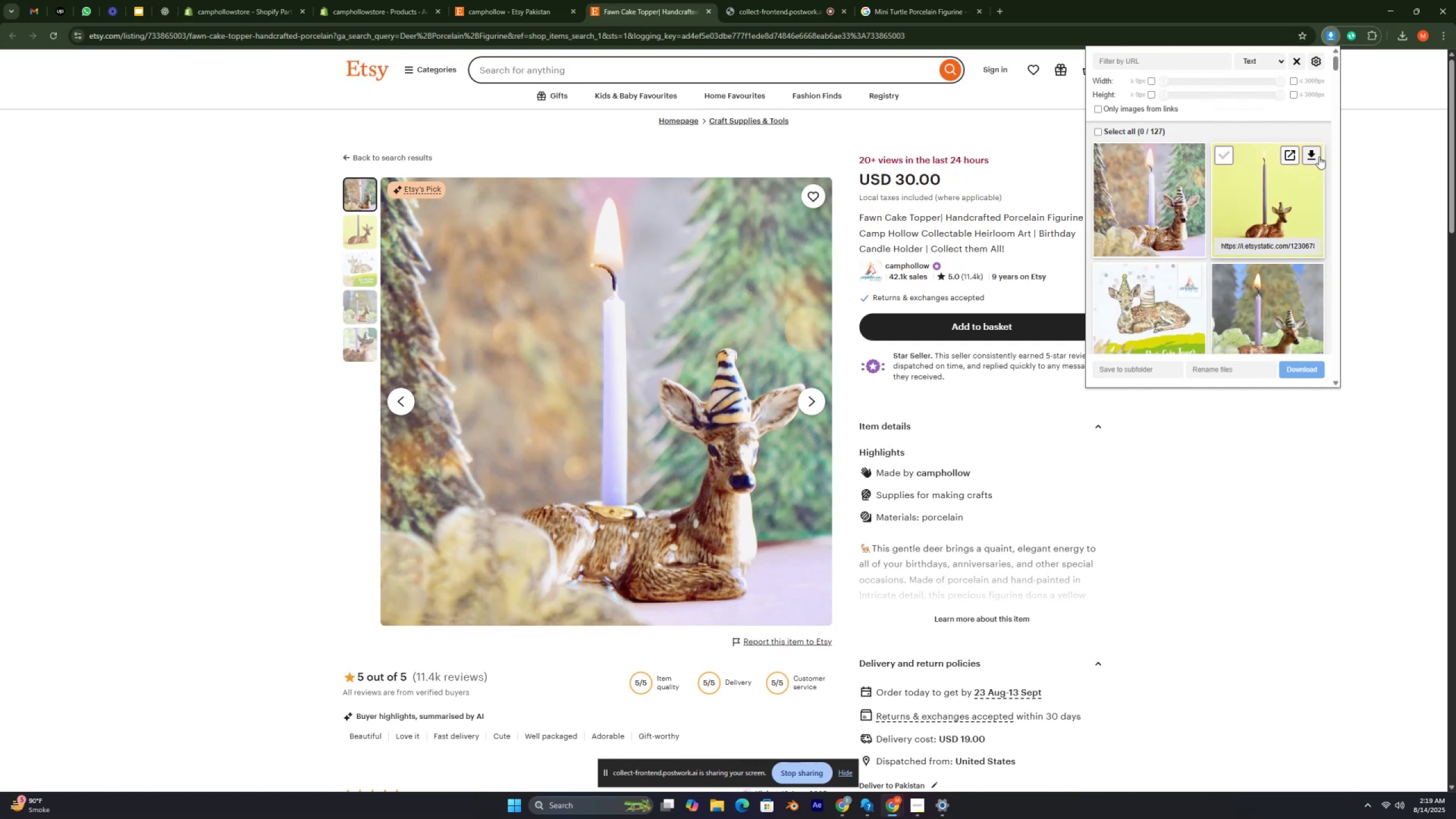 
key(Control+ControlRight)
 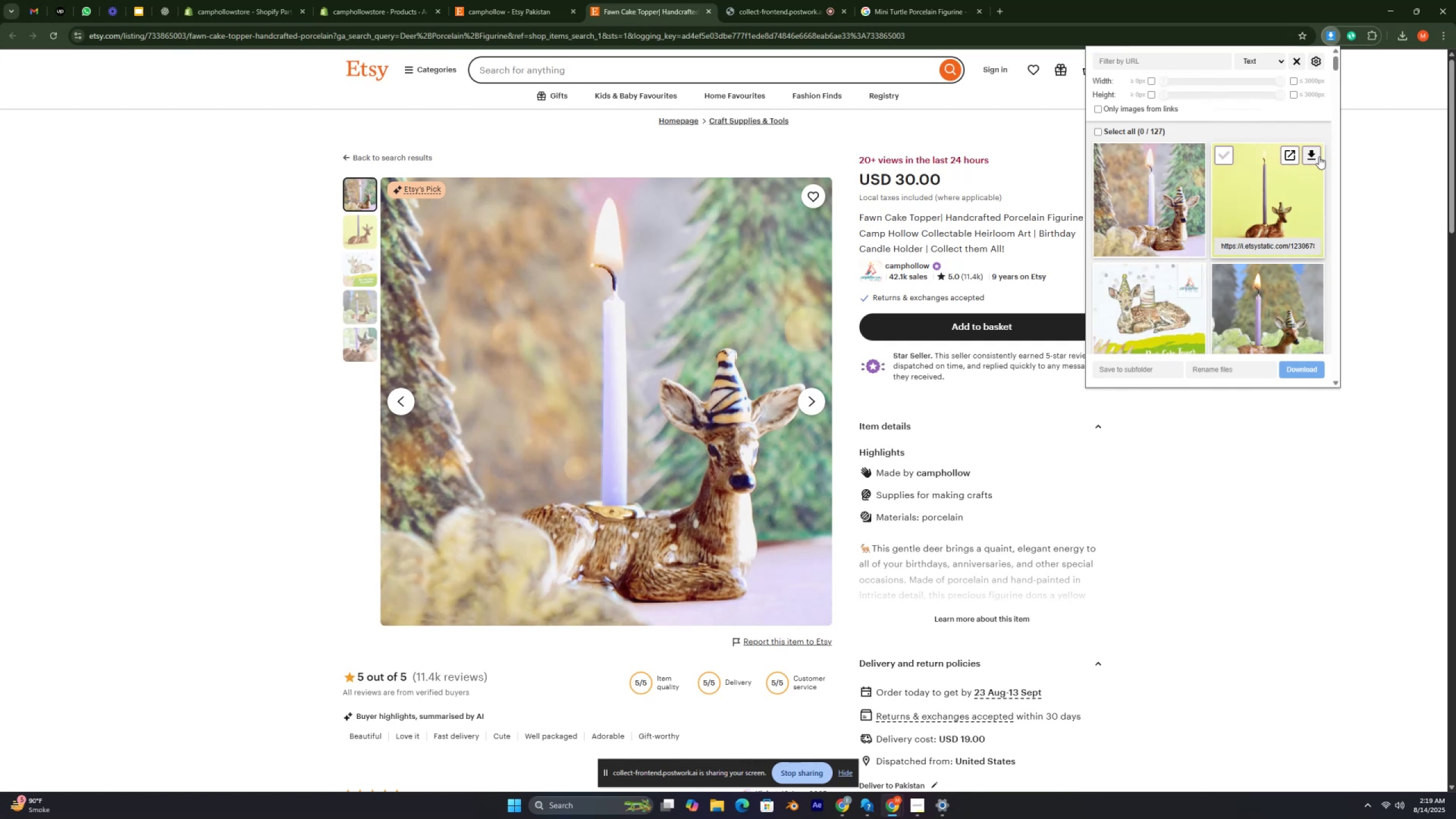 
key(Control+ControlRight)
 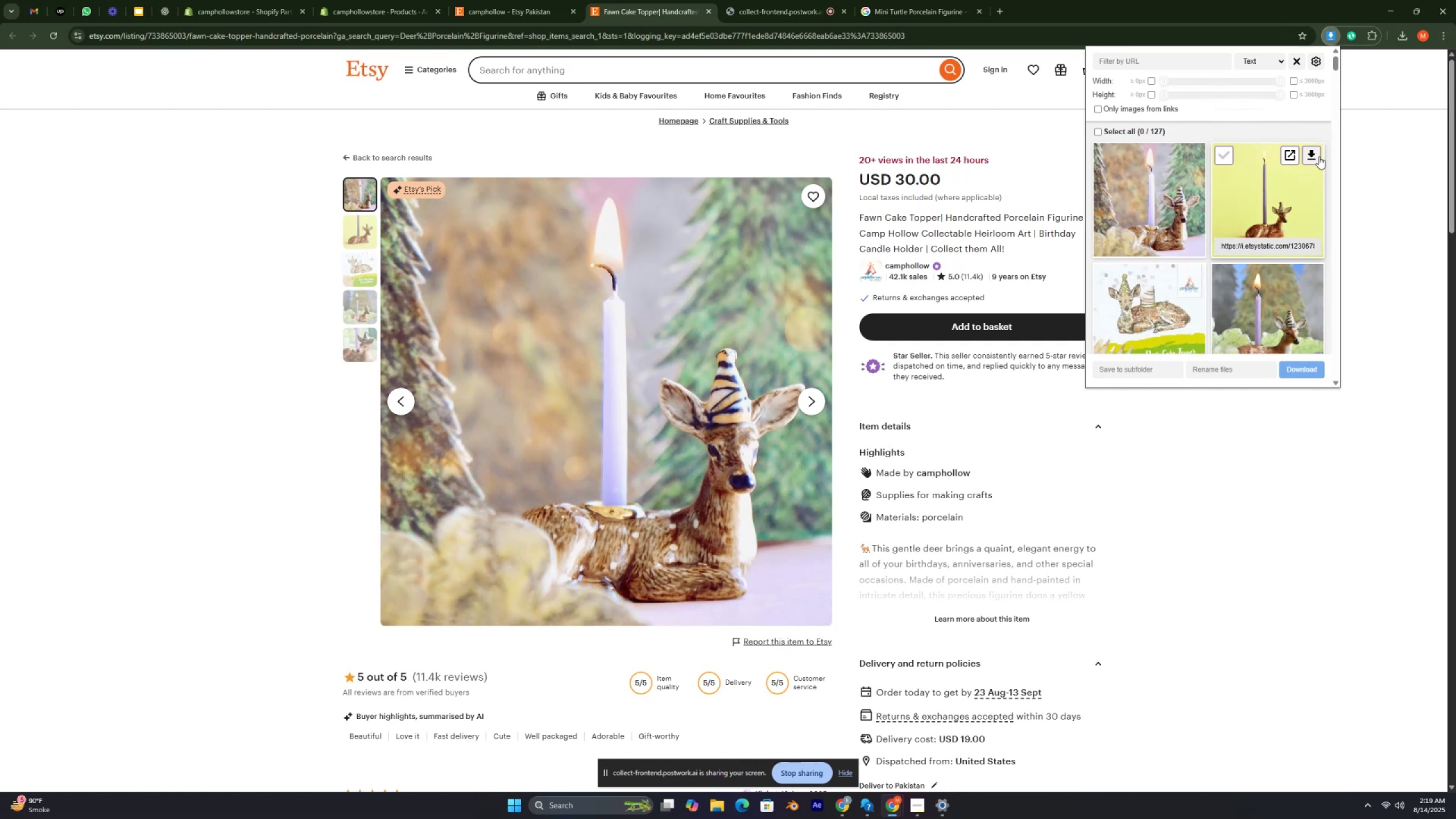 
key(Control+ControlRight)
 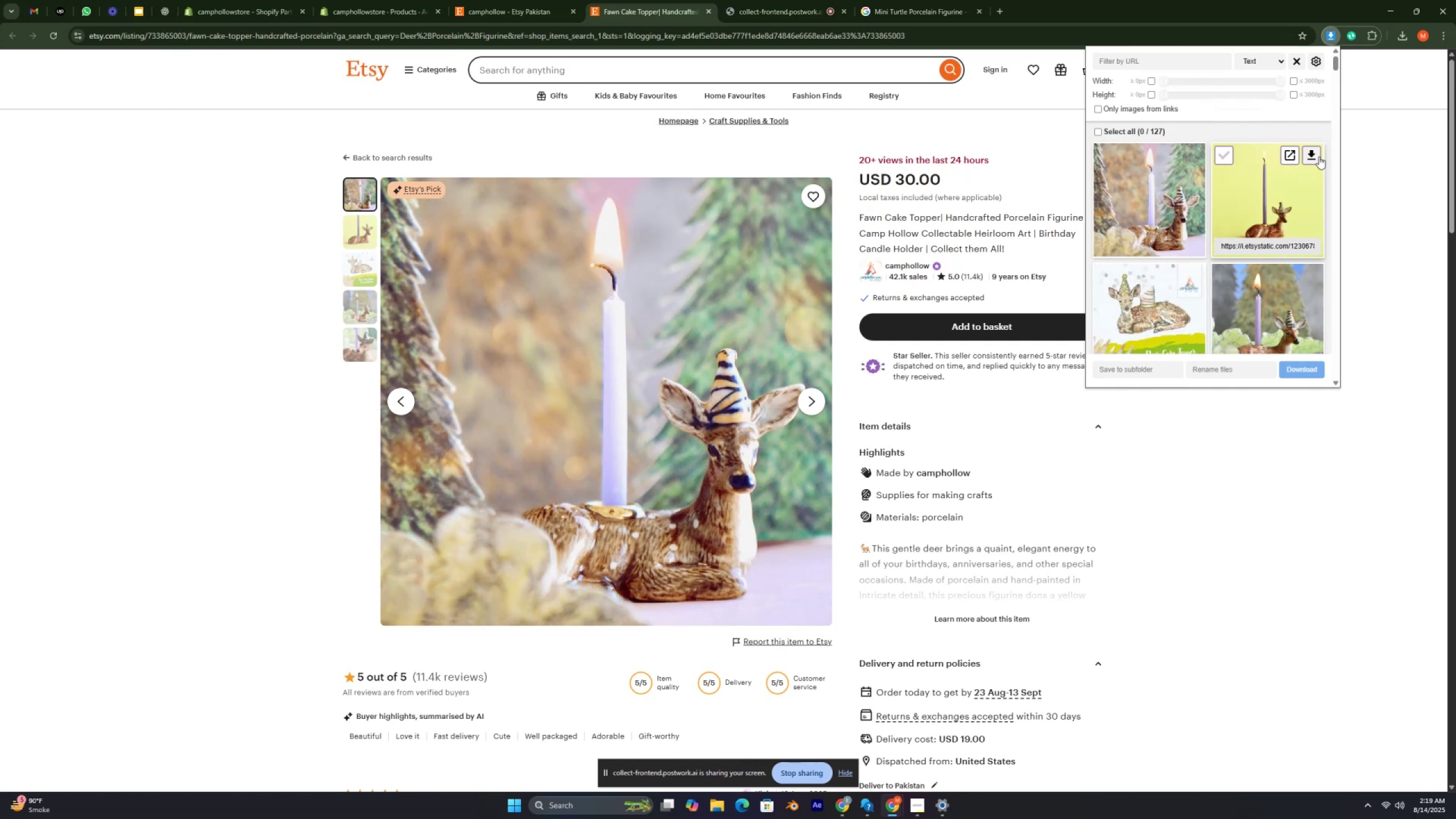 
key(Control+ControlRight)
 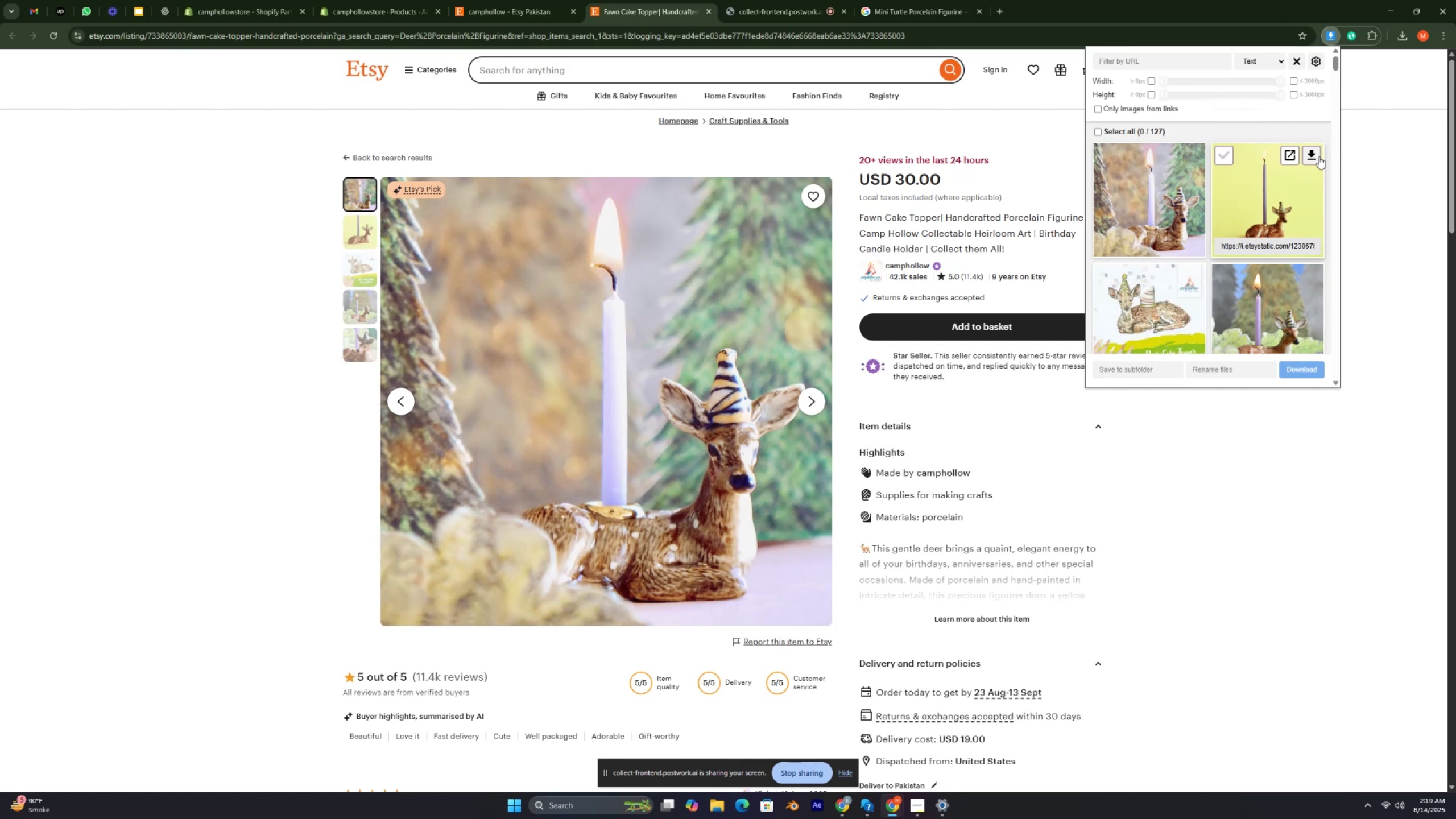 
key(Control+ControlRight)
 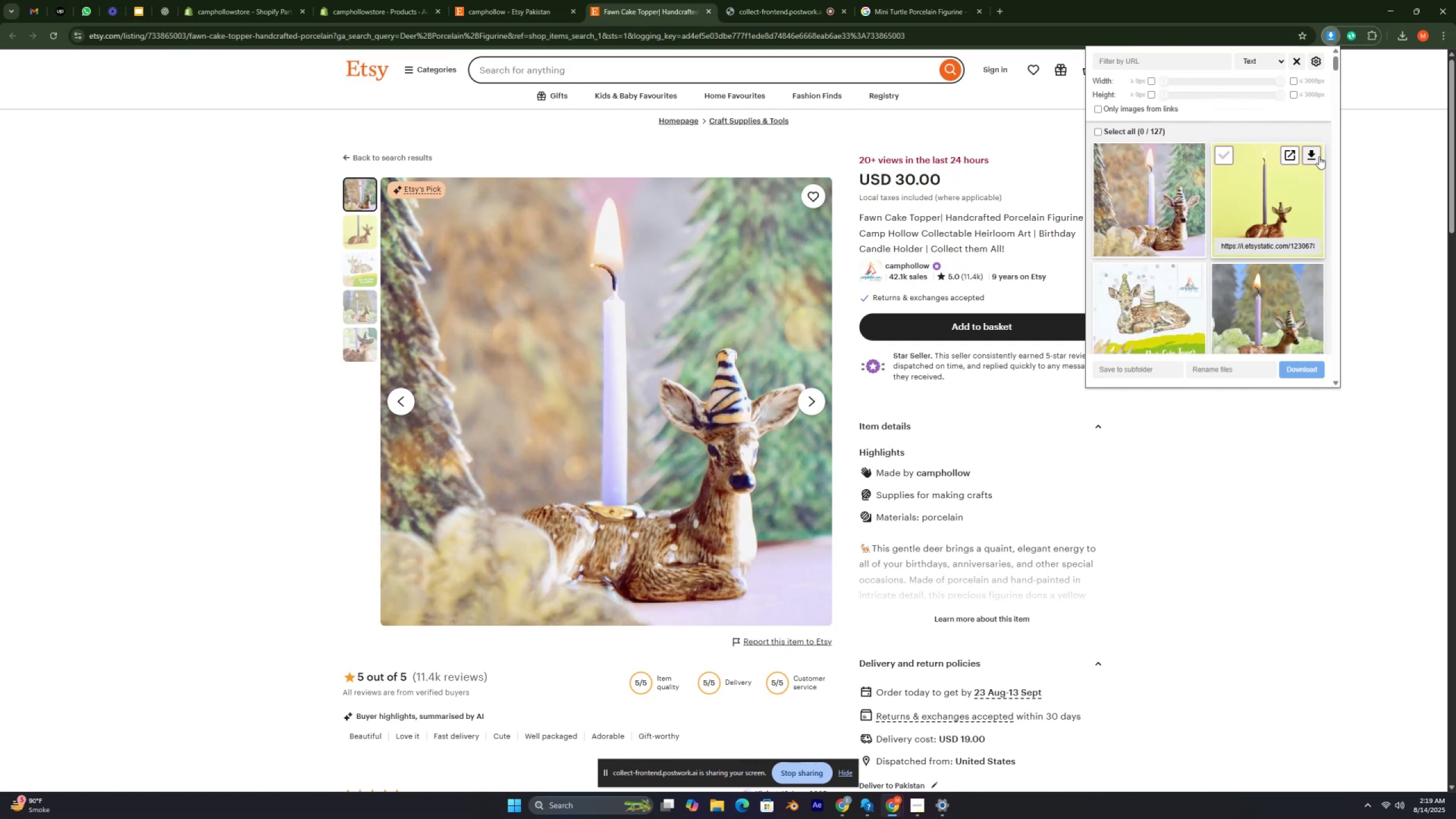 
key(Control+ControlRight)
 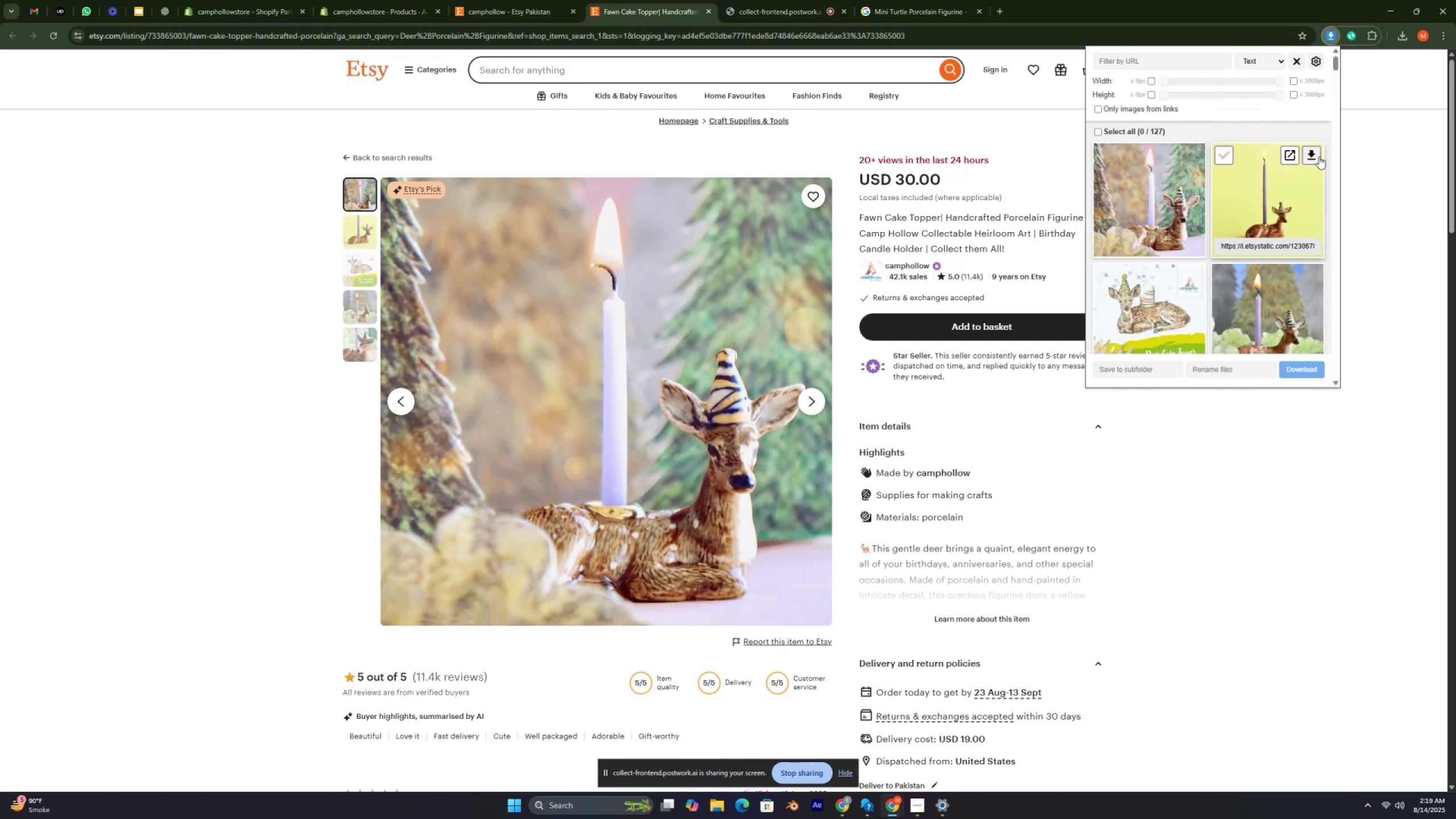 
key(Control+ControlRight)
 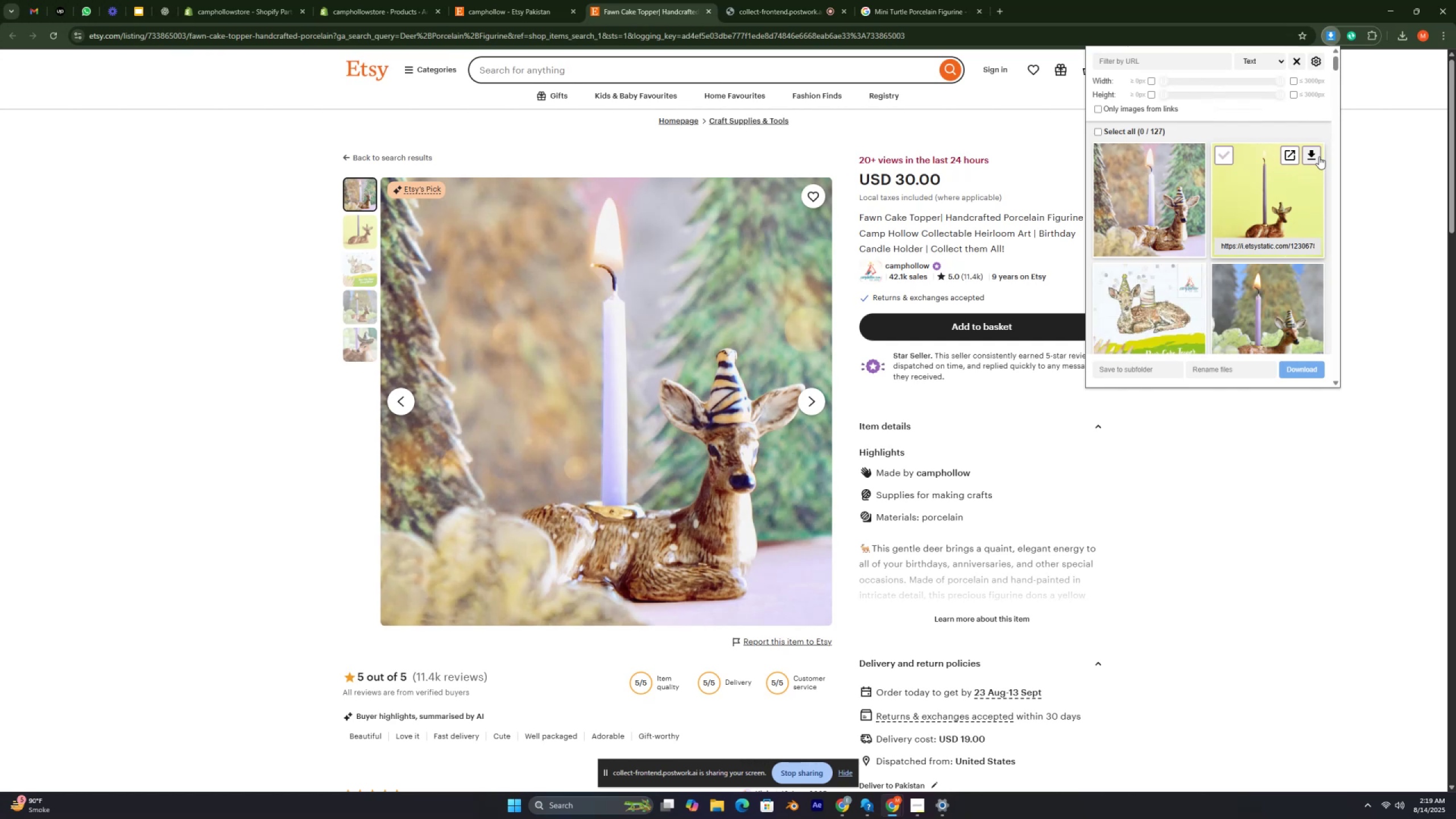 
key(Control+ControlRight)
 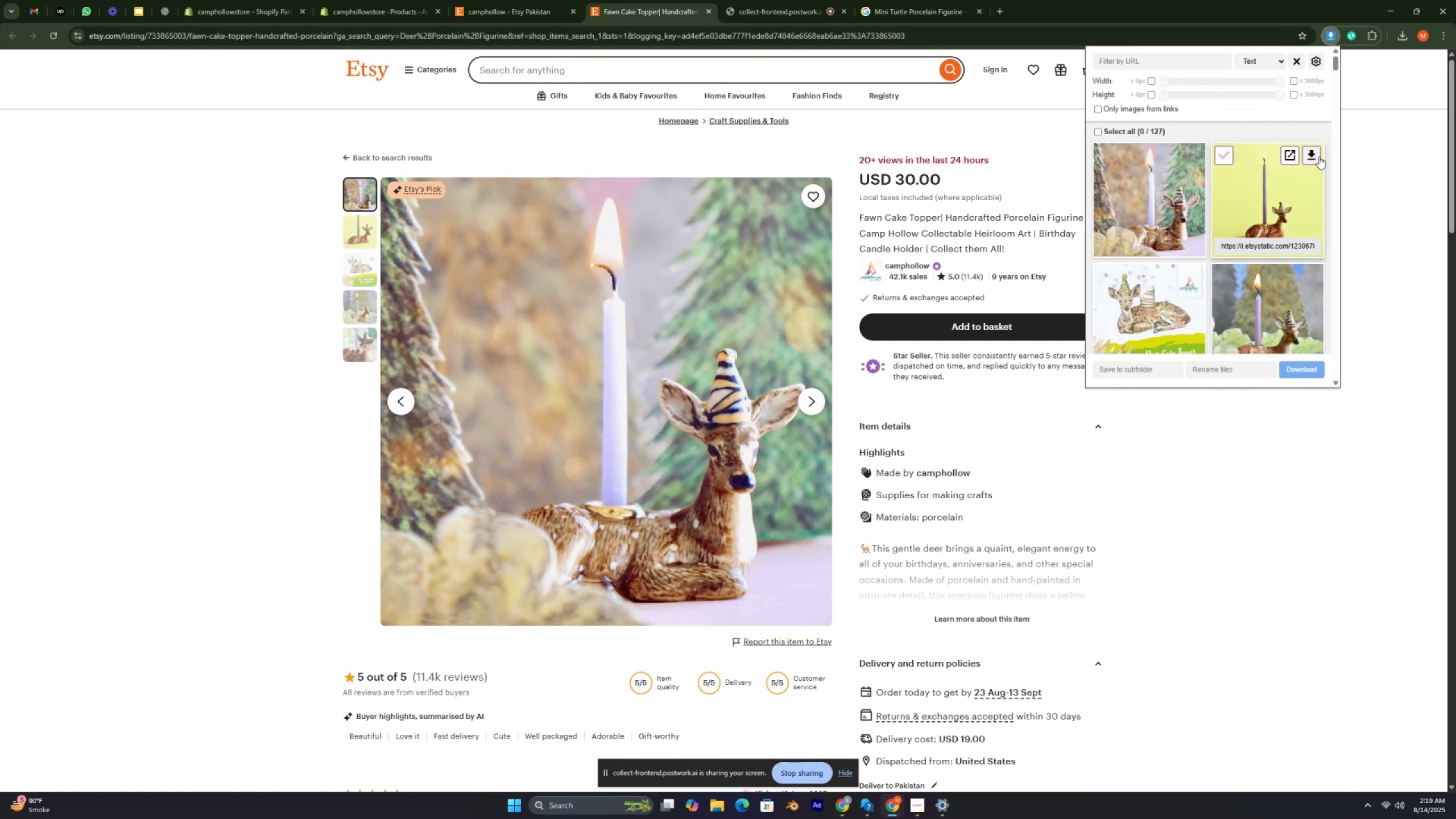 
key(Control+ControlRight)
 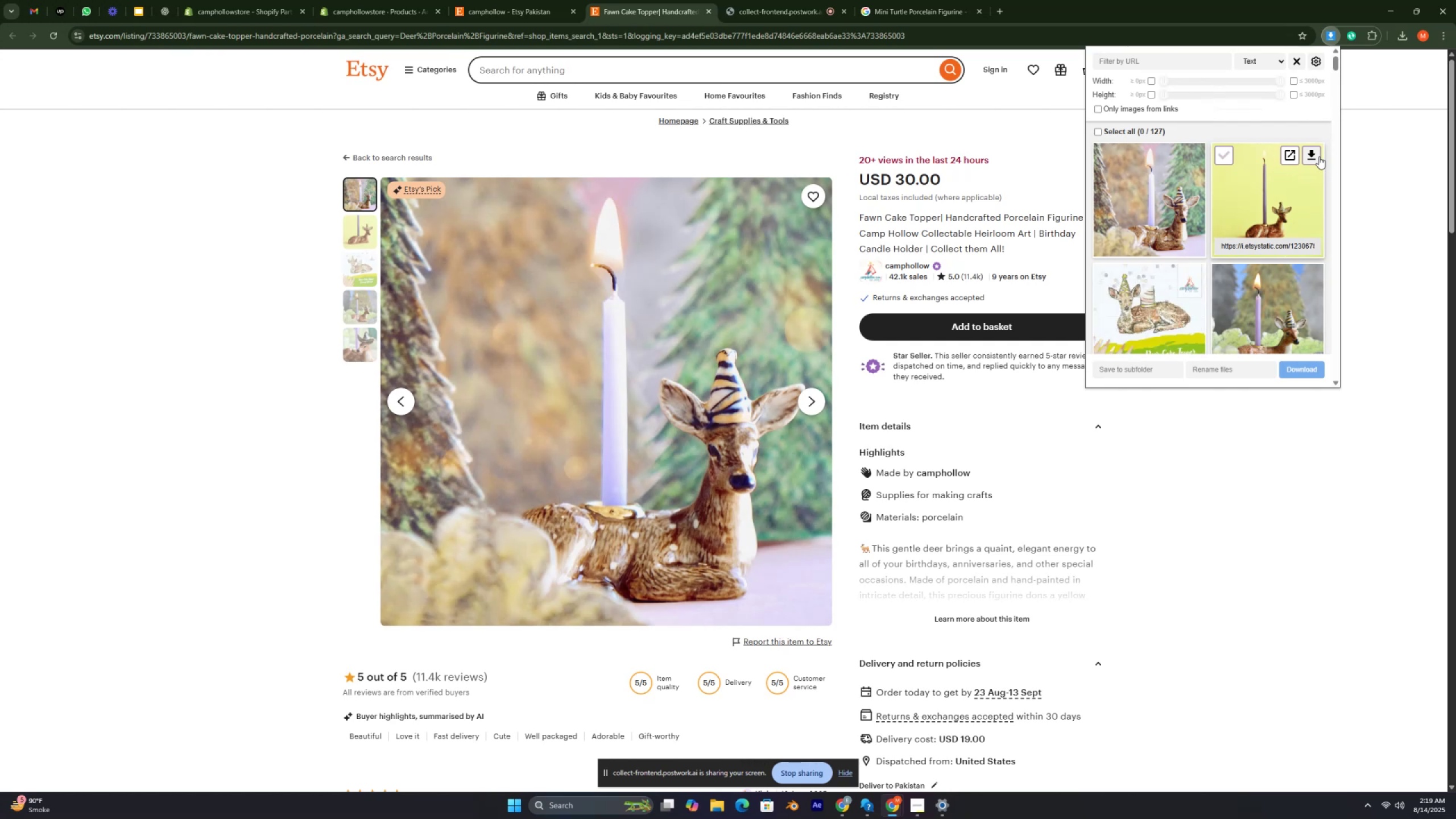 
key(Control+ControlRight)
 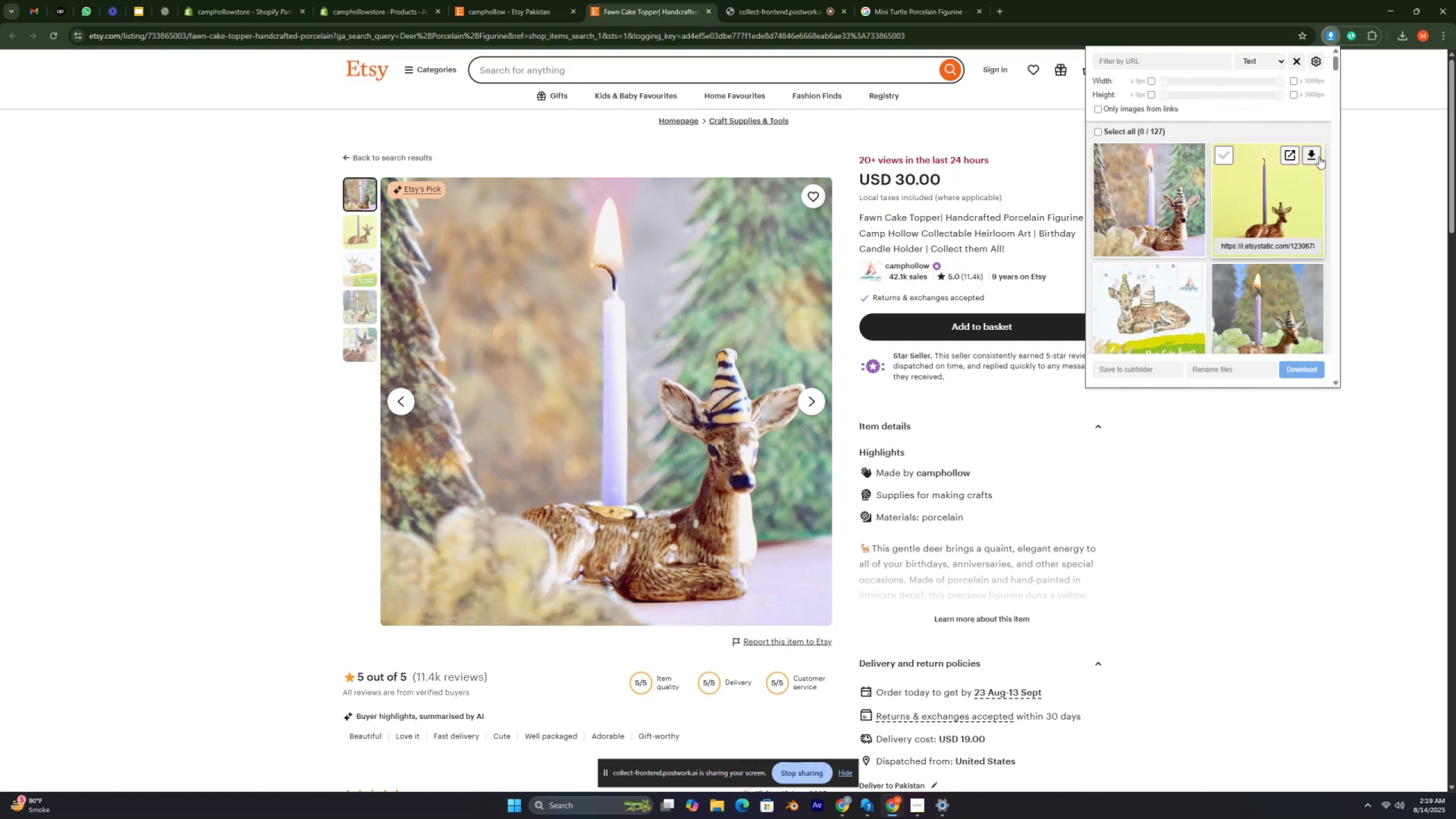 
key(Control+ControlRight)
 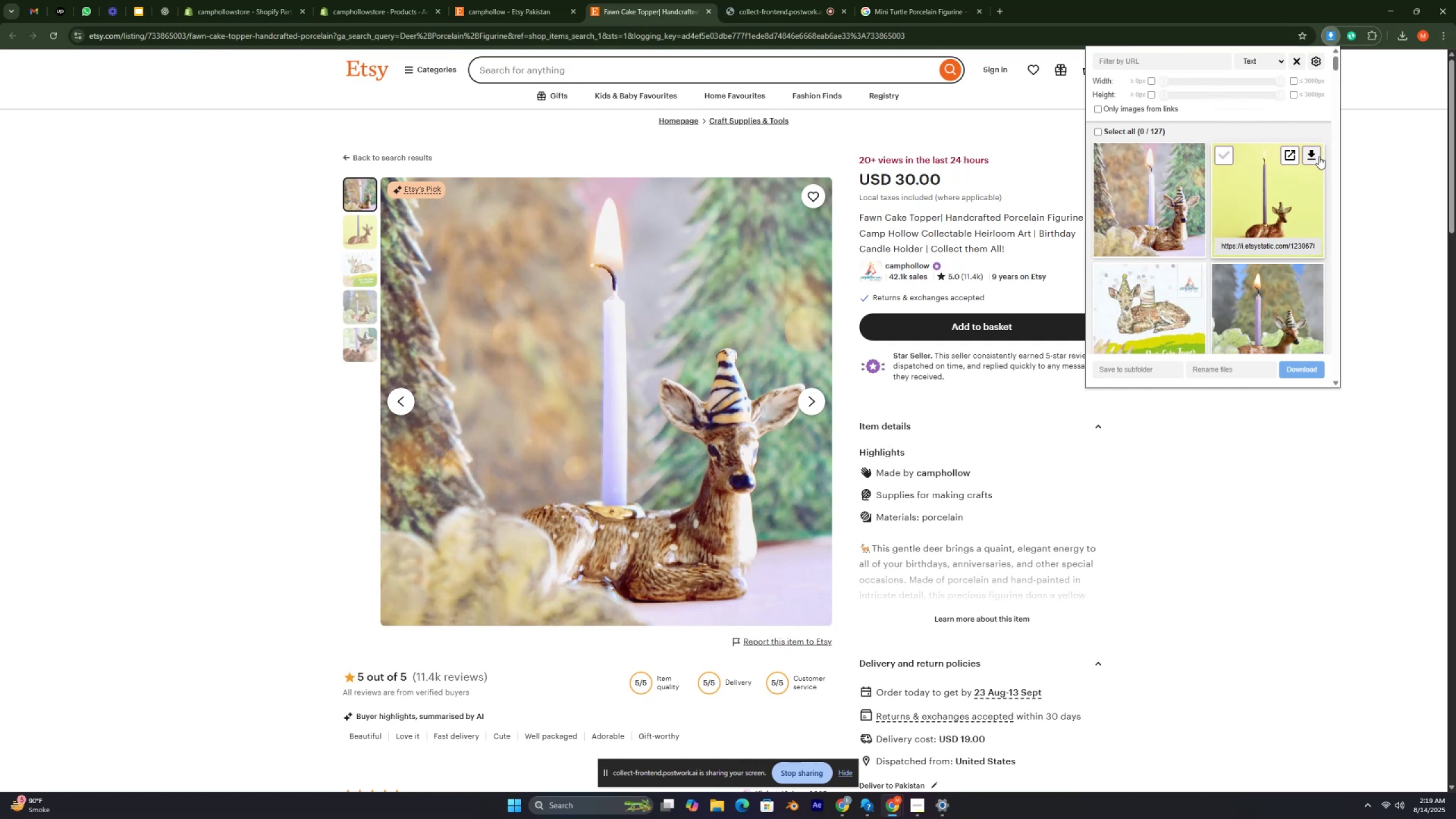 
key(Control+ControlRight)
 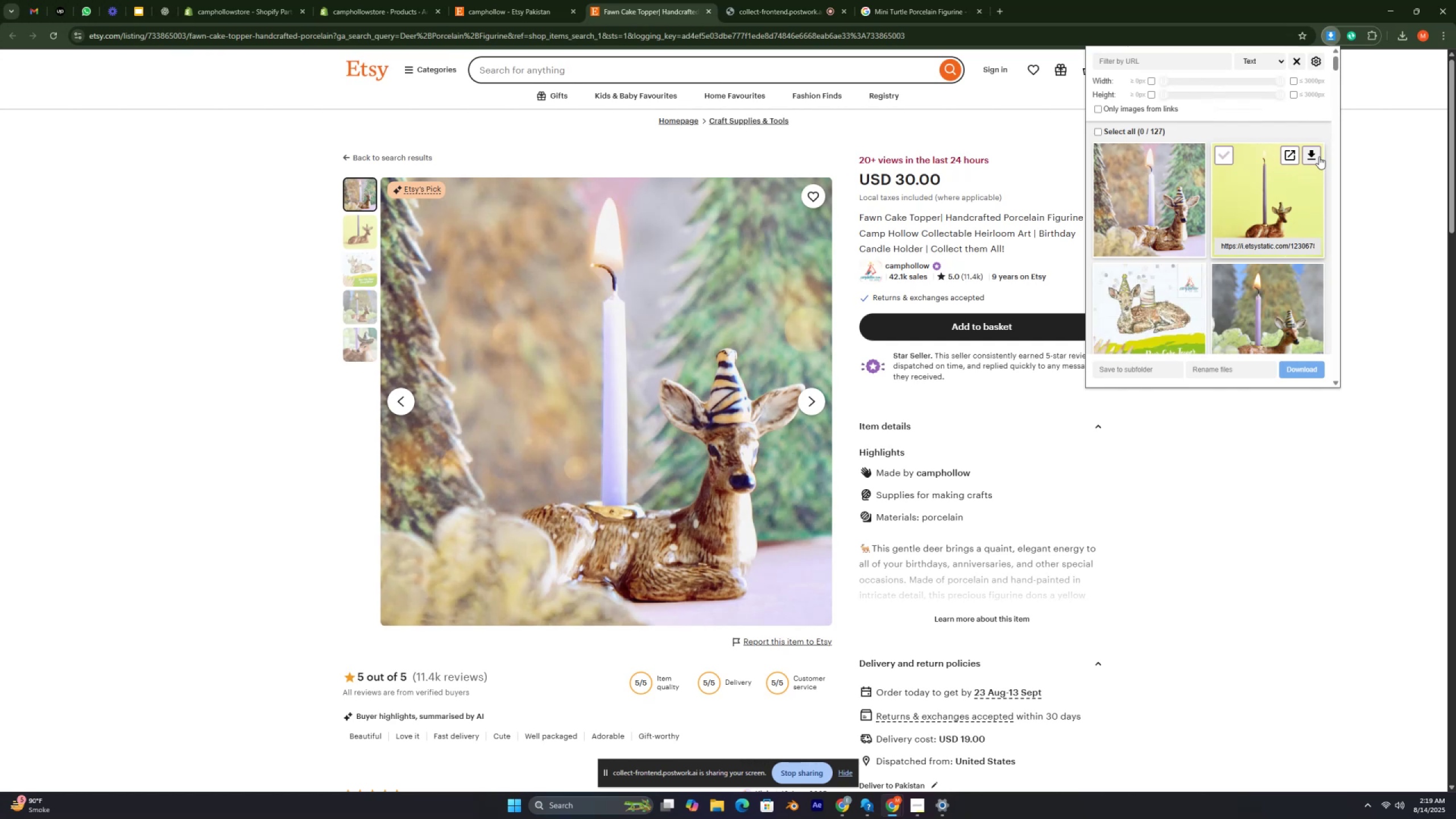 
key(Control+ControlRight)
 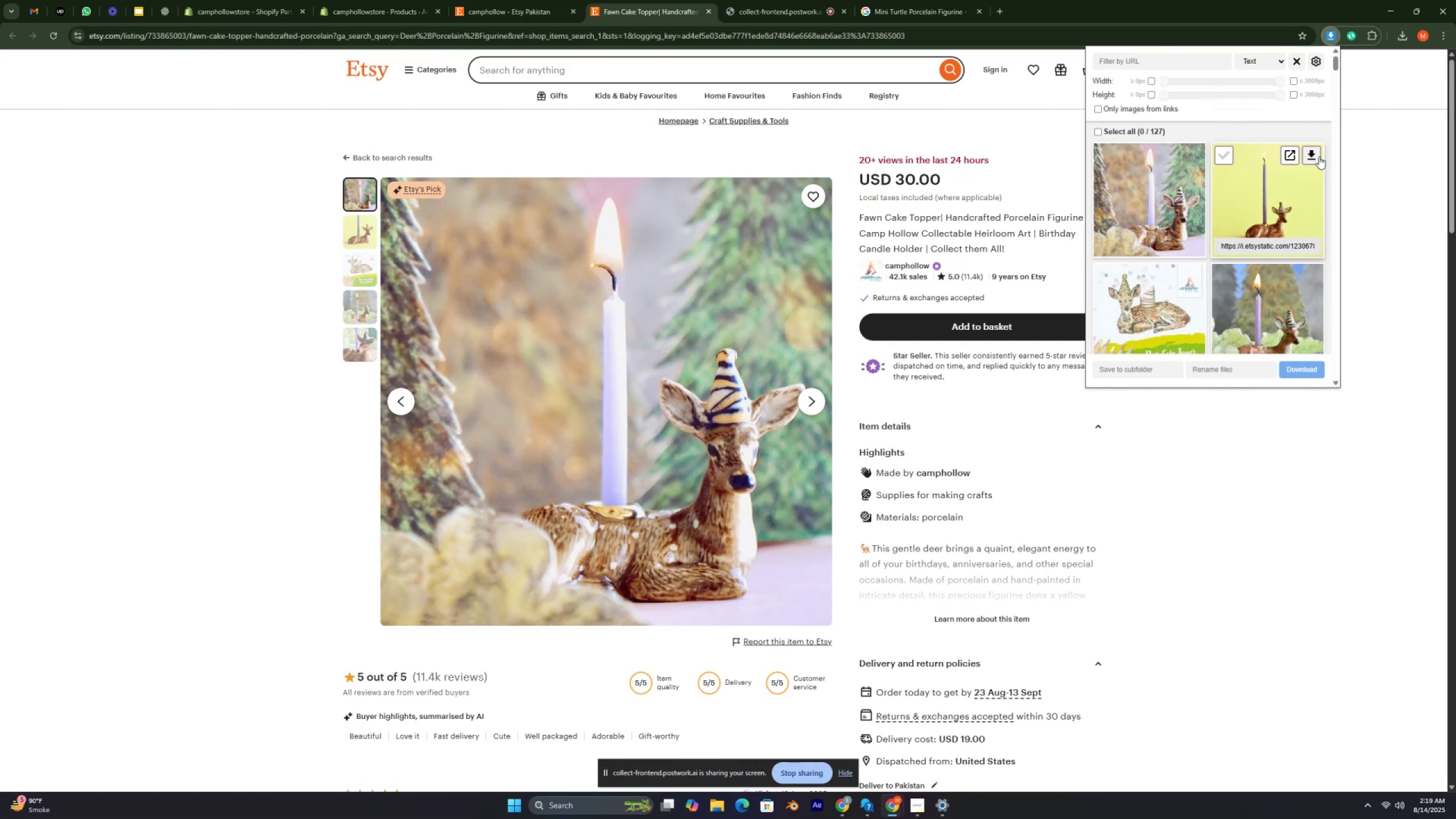 
key(Control+ControlRight)
 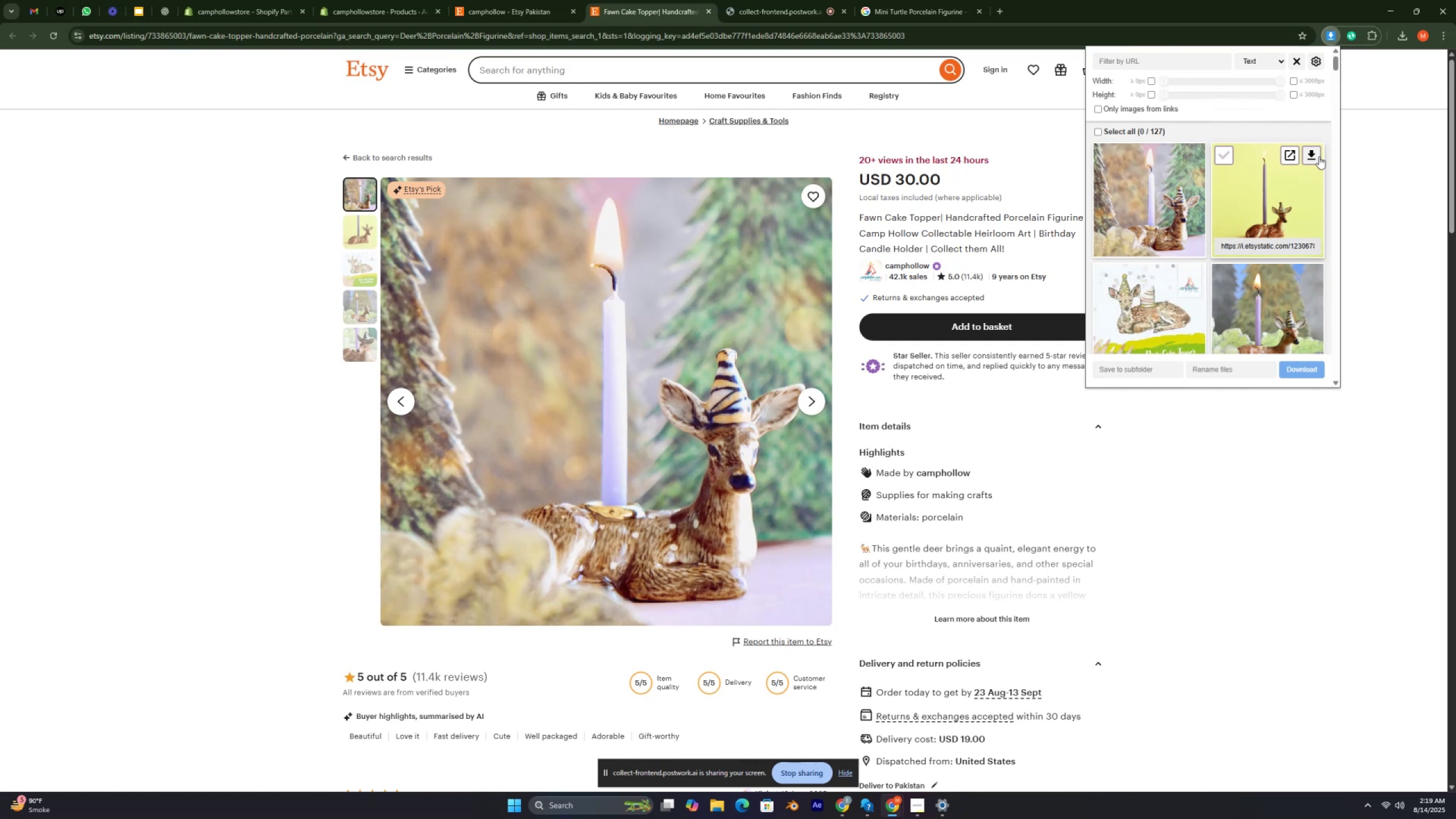 
key(Control+ControlRight)
 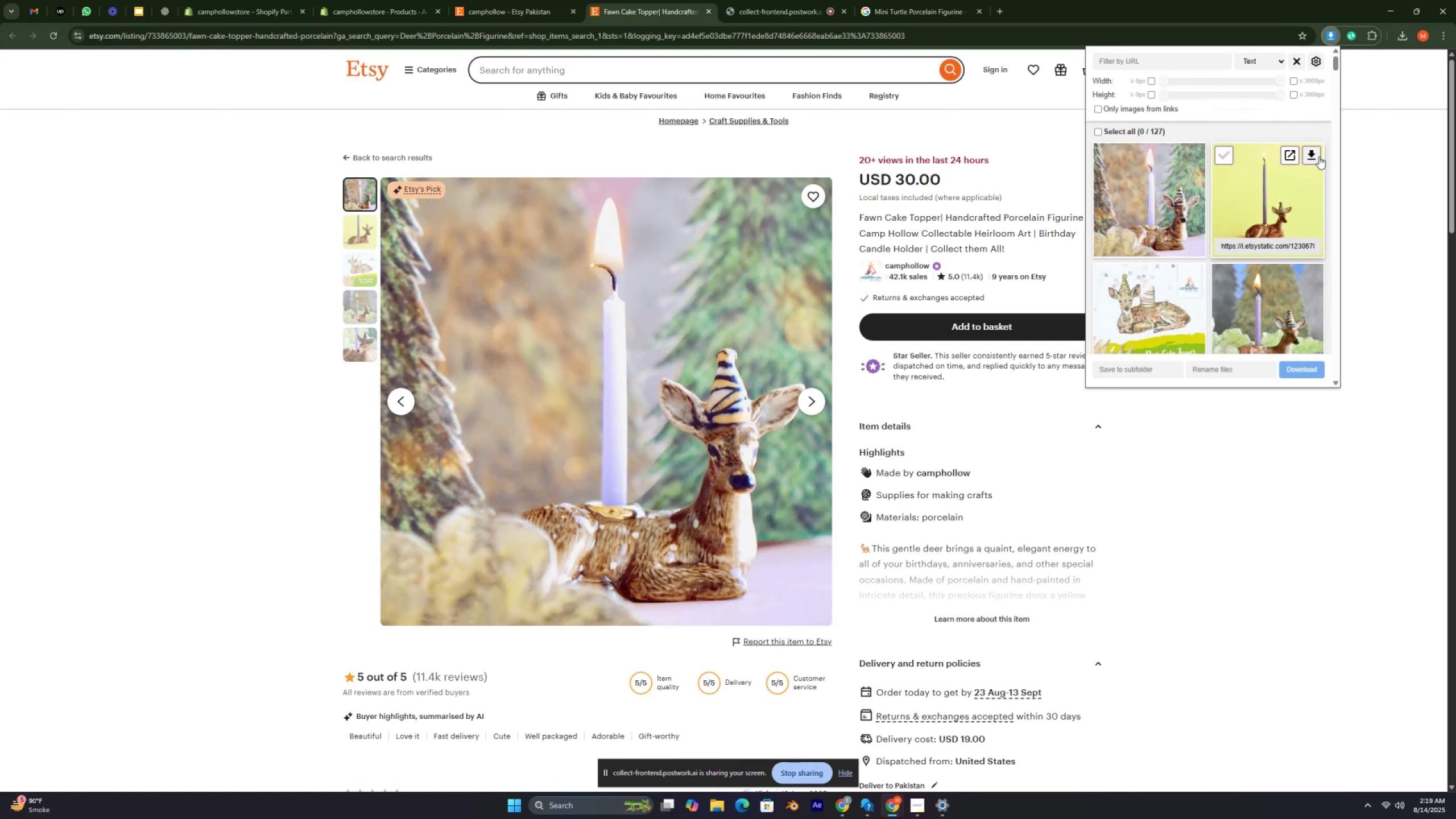 
key(Control+ControlRight)
 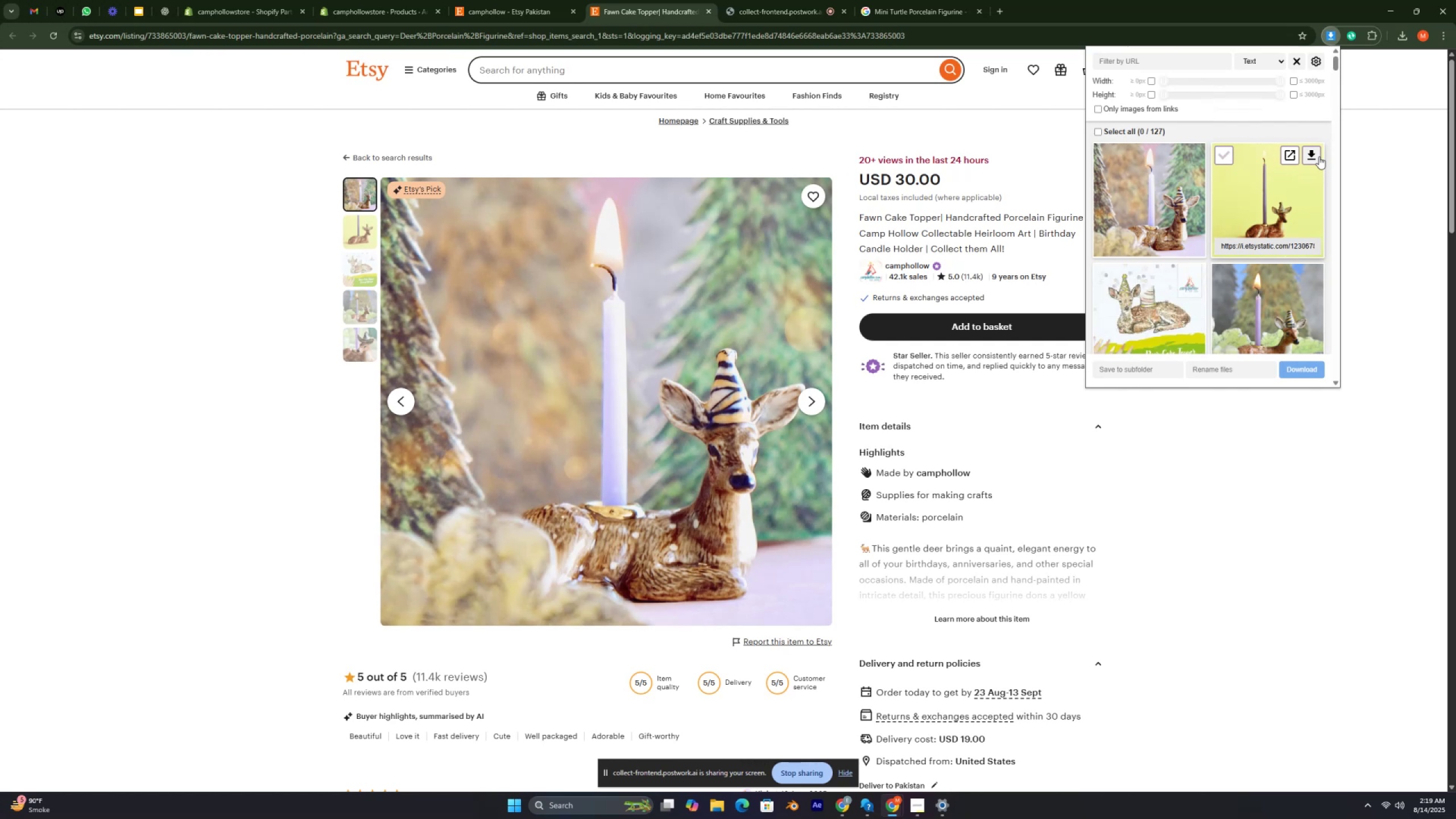 
key(Control+ControlRight)
 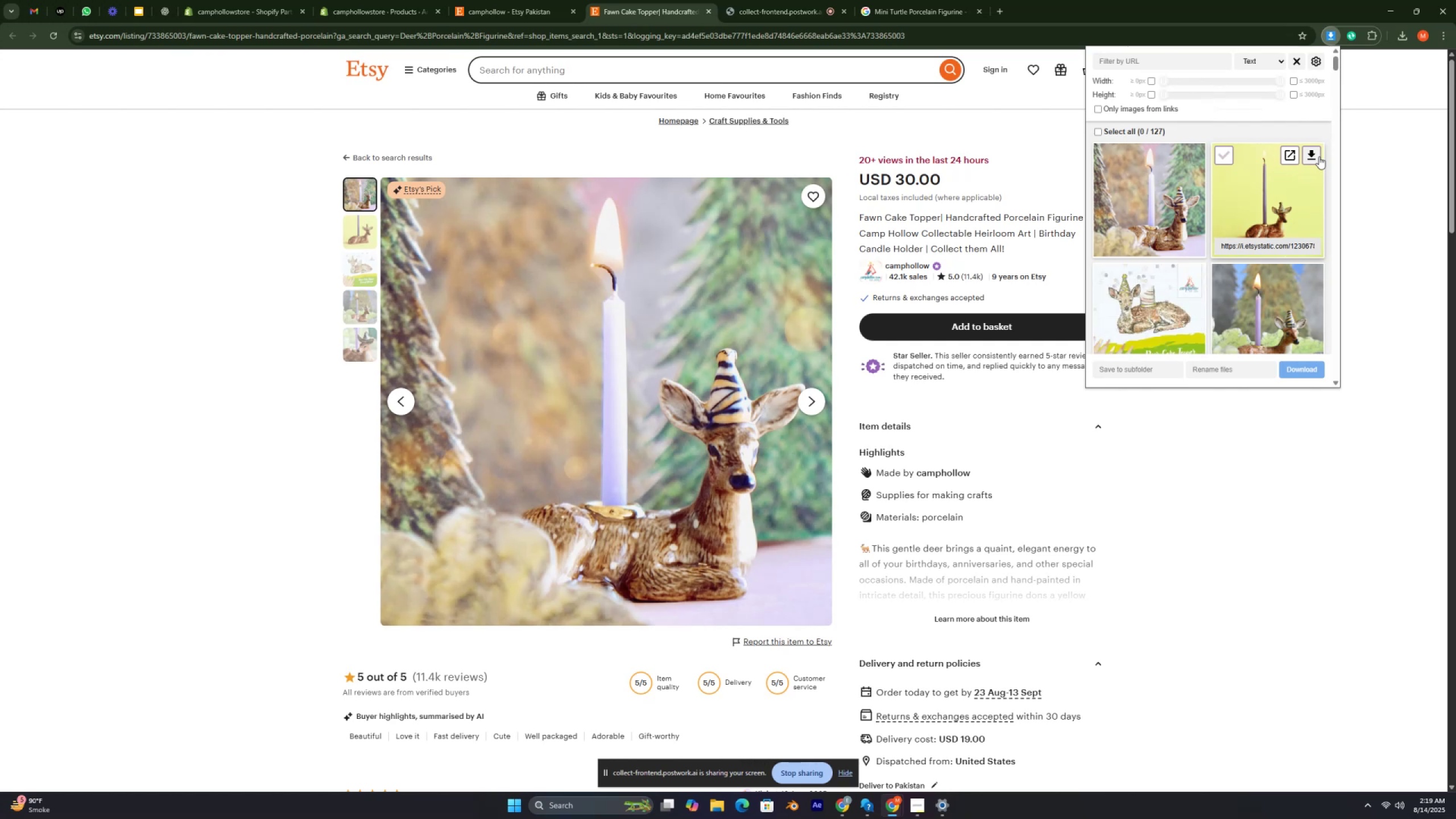 
key(Control+ControlRight)
 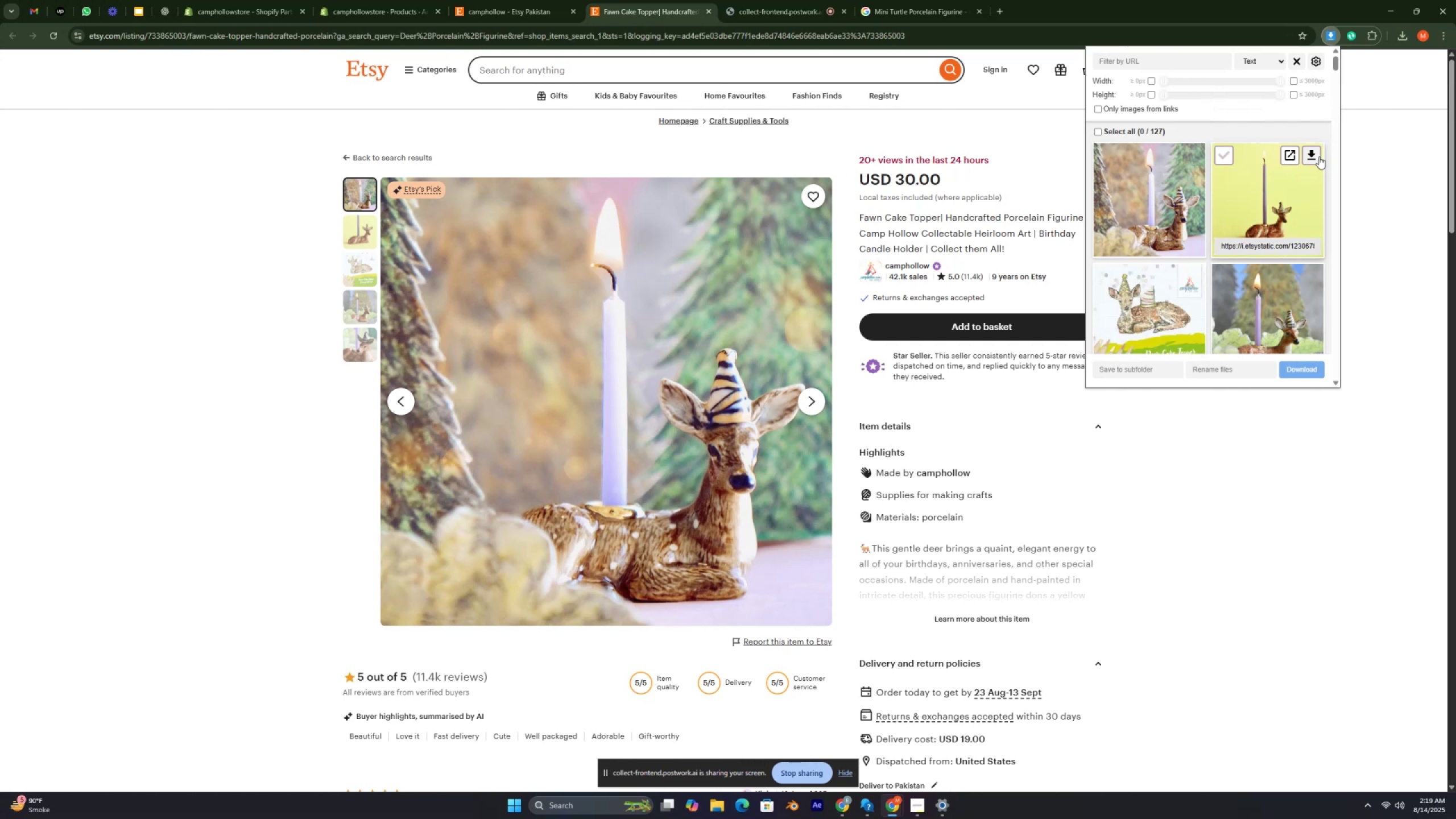 
key(Control+ControlRight)
 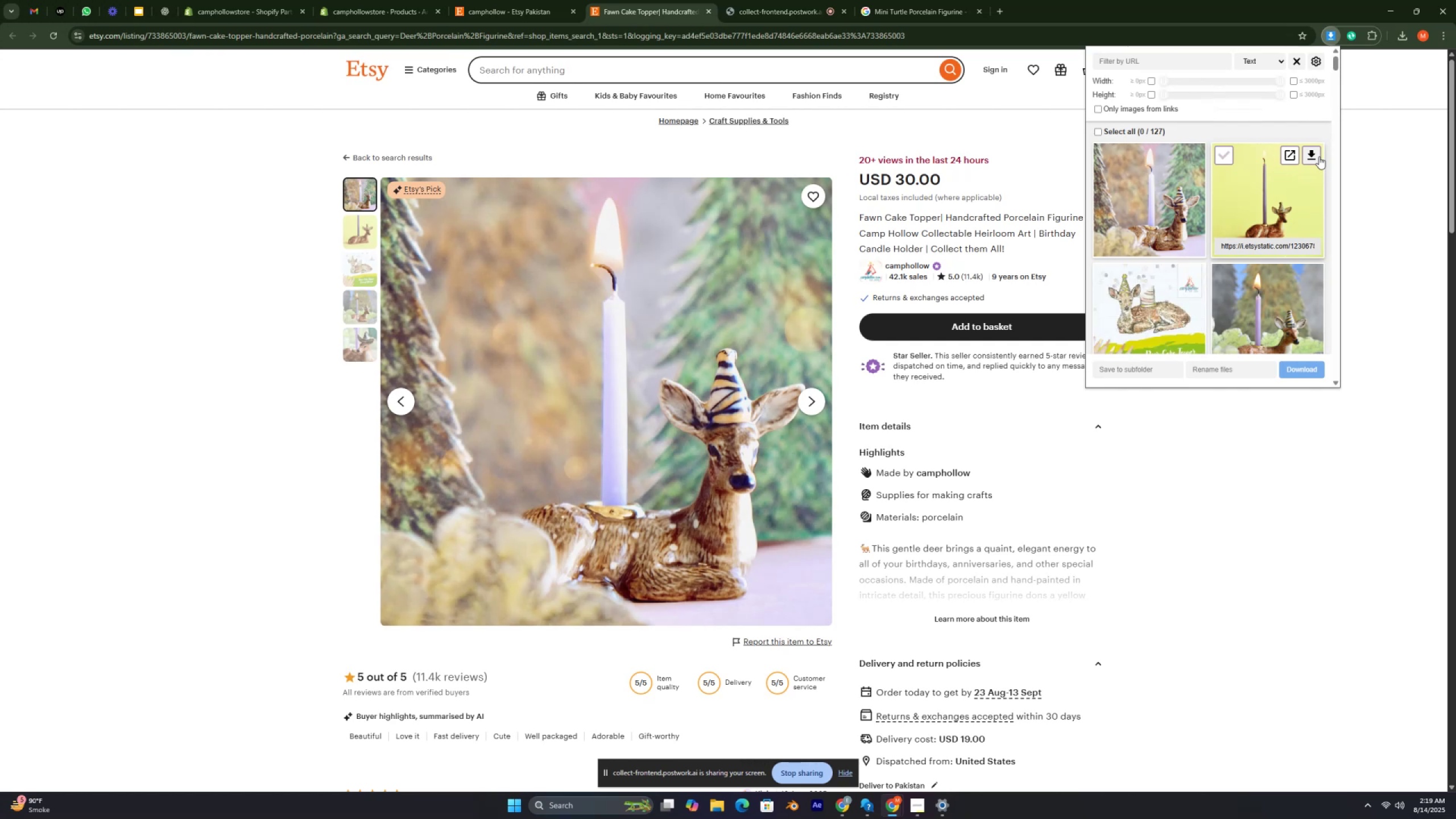 
key(Control+ControlRight)
 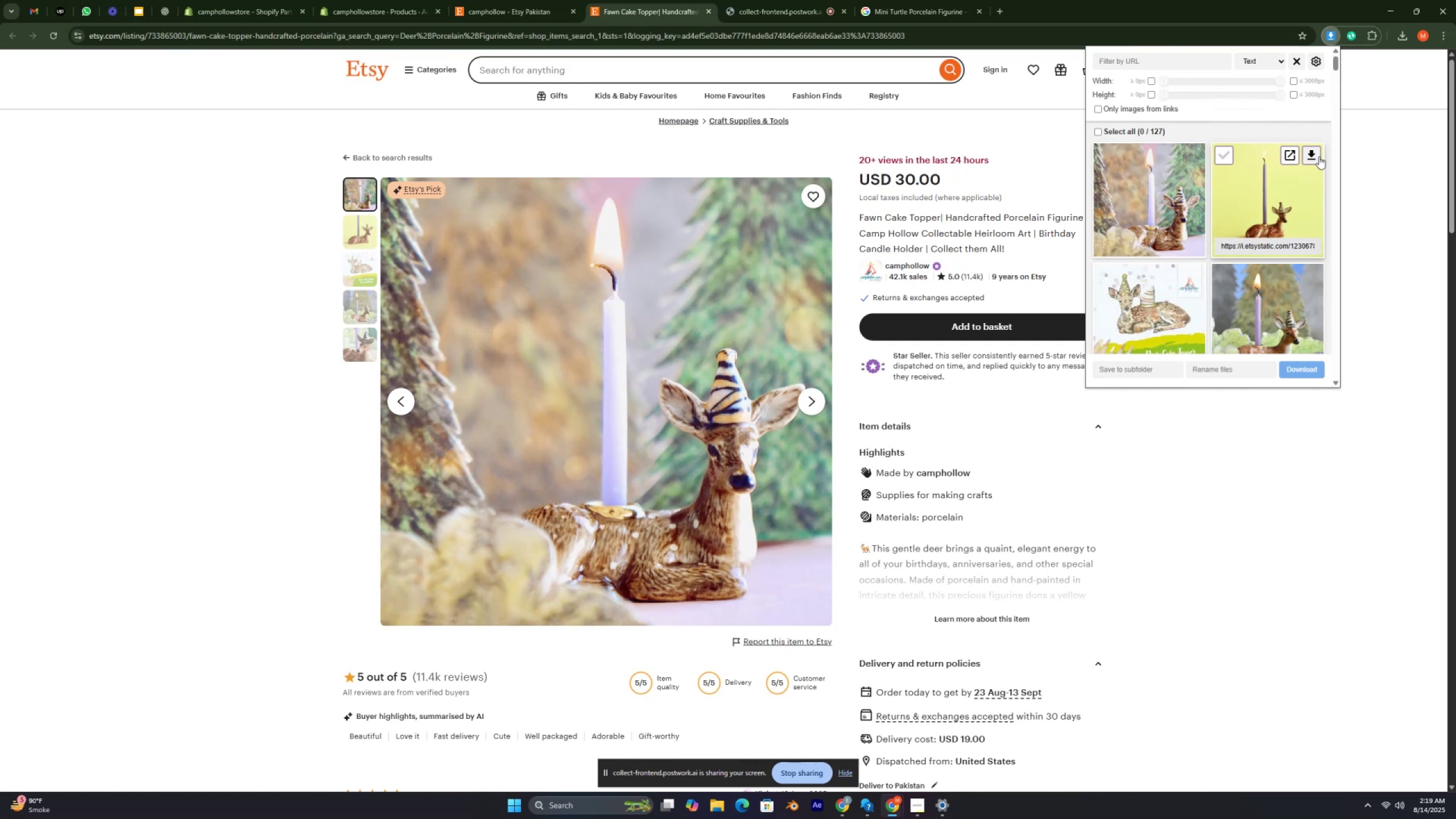 
key(Control+ControlRight)
 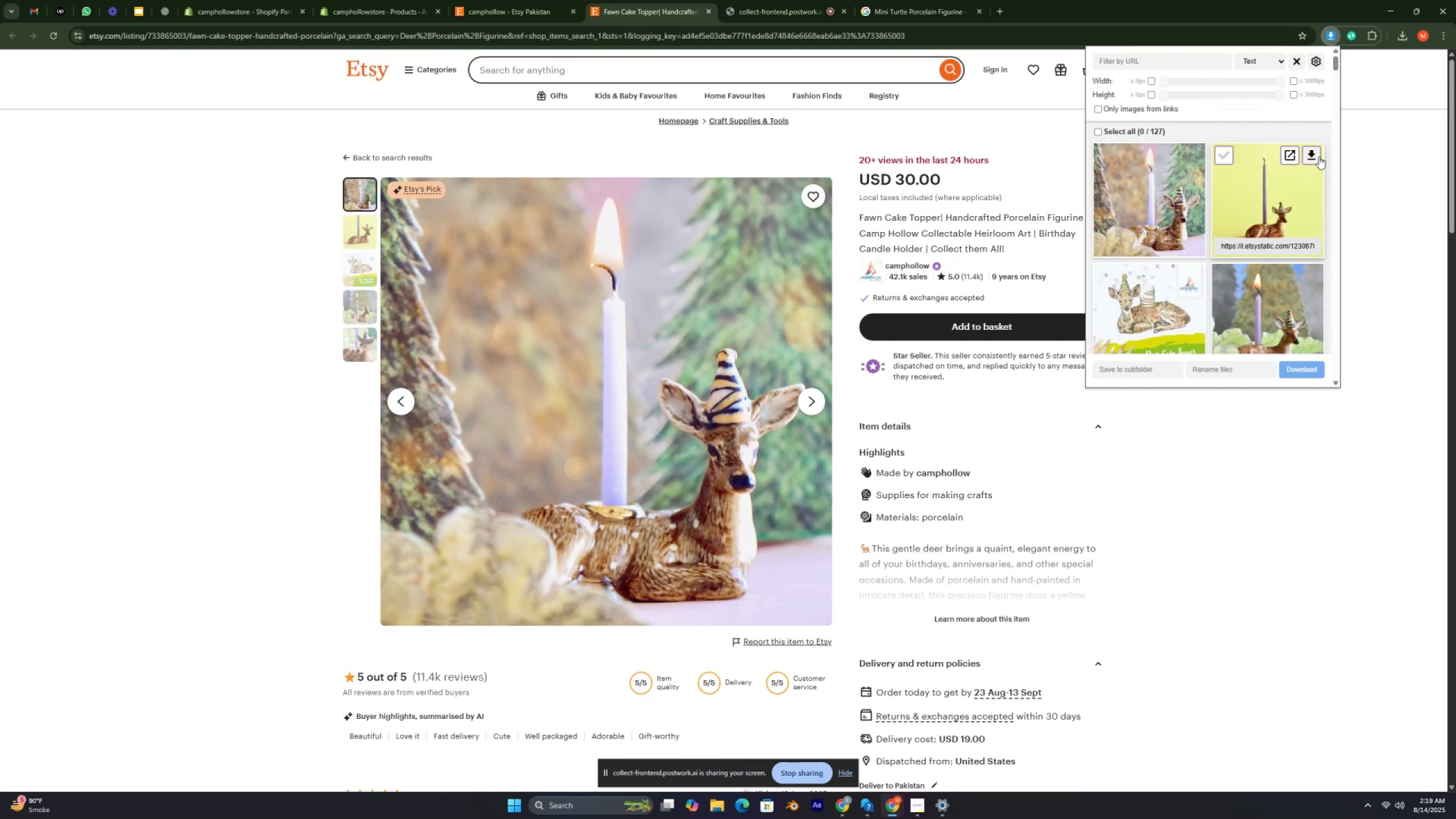 
key(Control+ControlRight)
 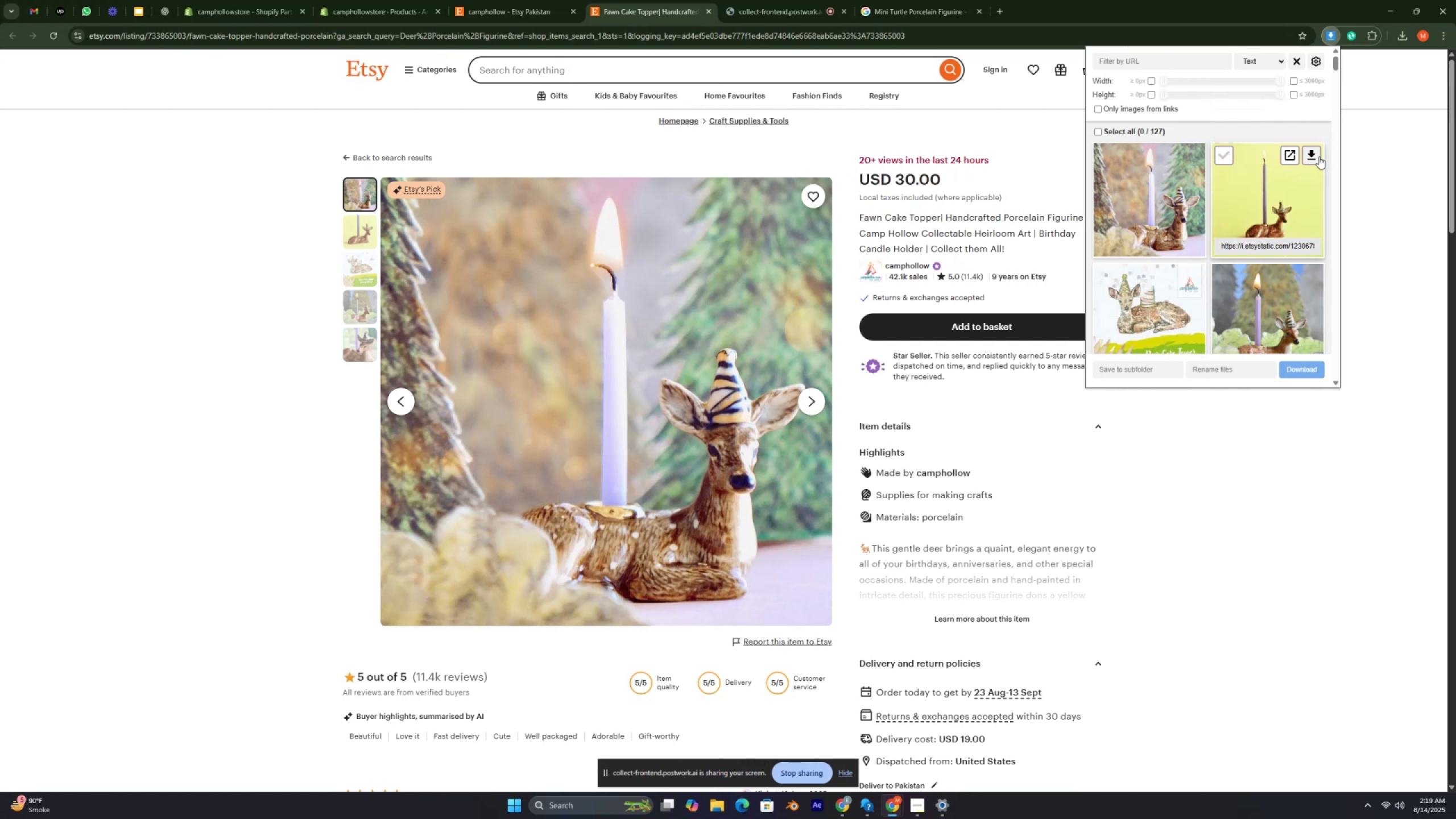 
key(Control+ControlRight)
 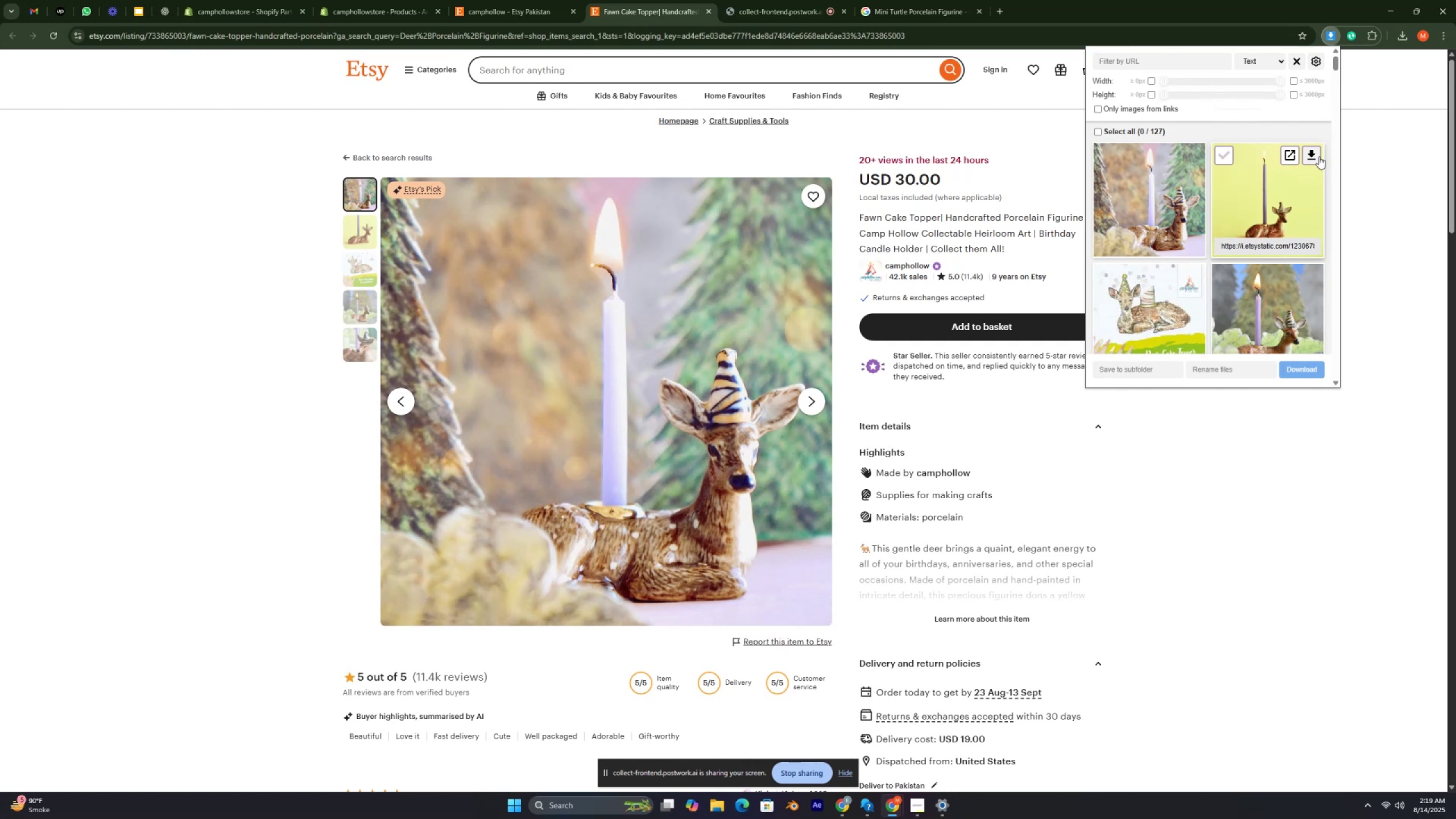 
key(Control+ControlRight)
 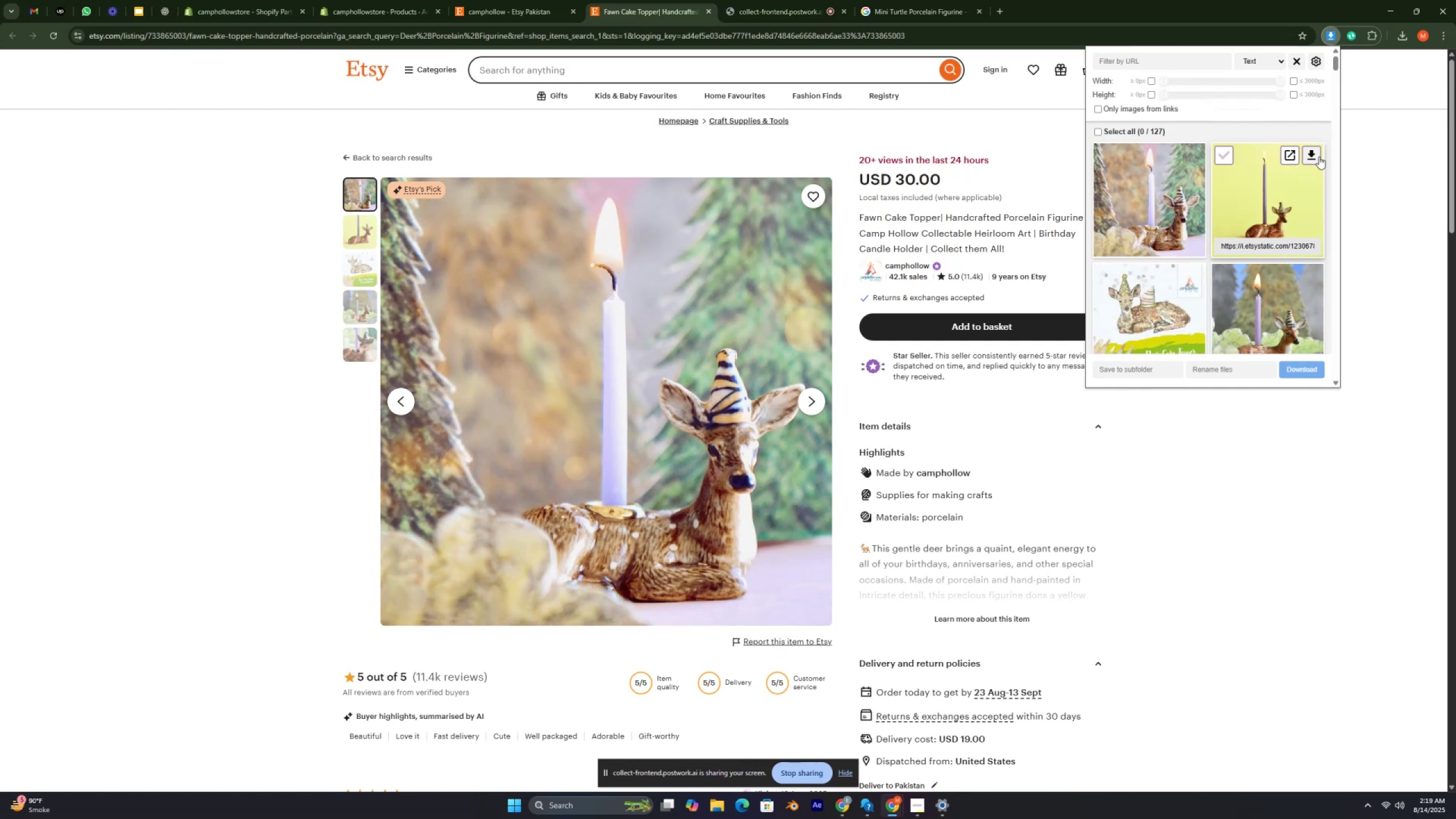 
key(Control+ControlRight)
 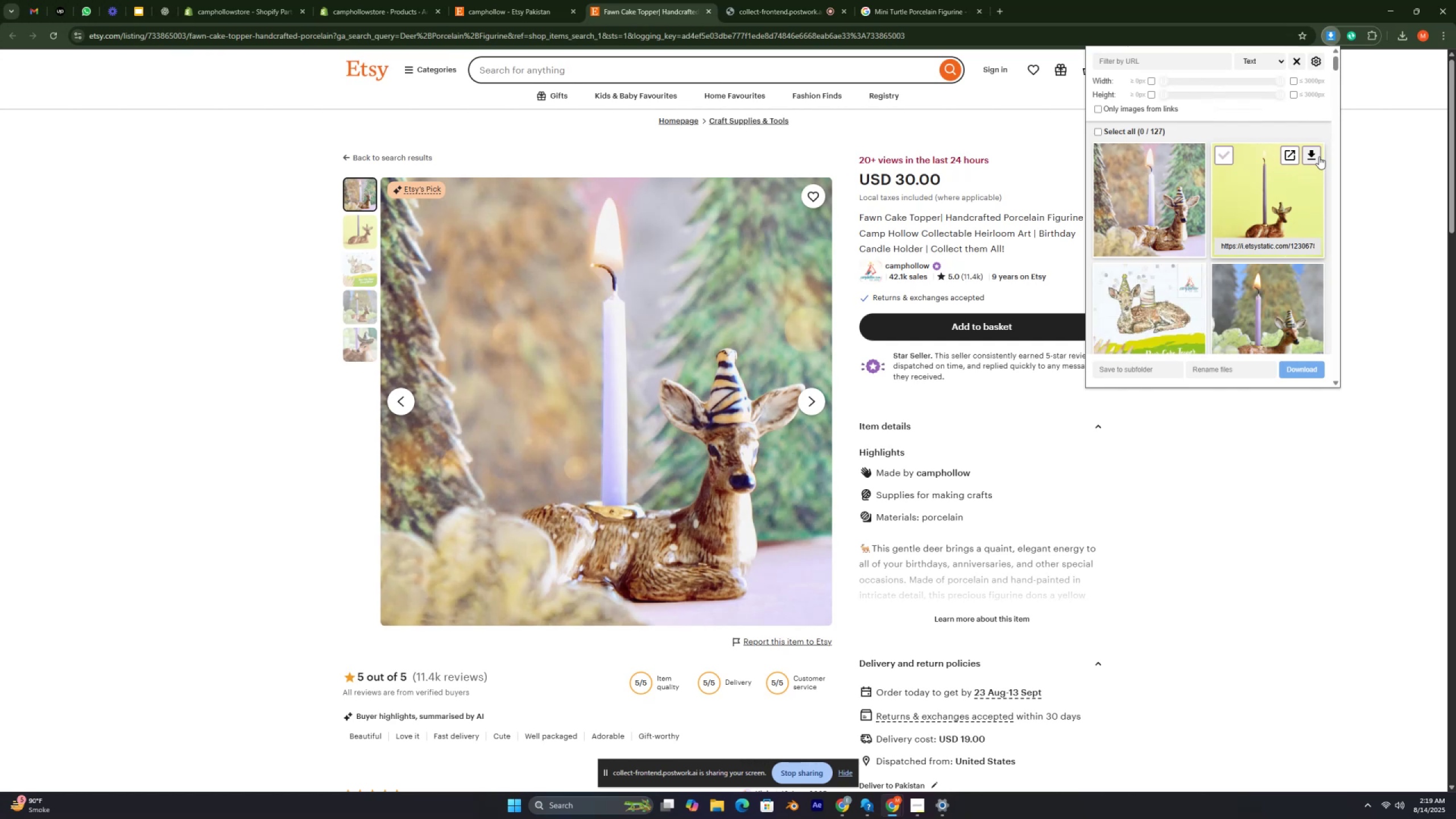 
key(Control+ControlRight)
 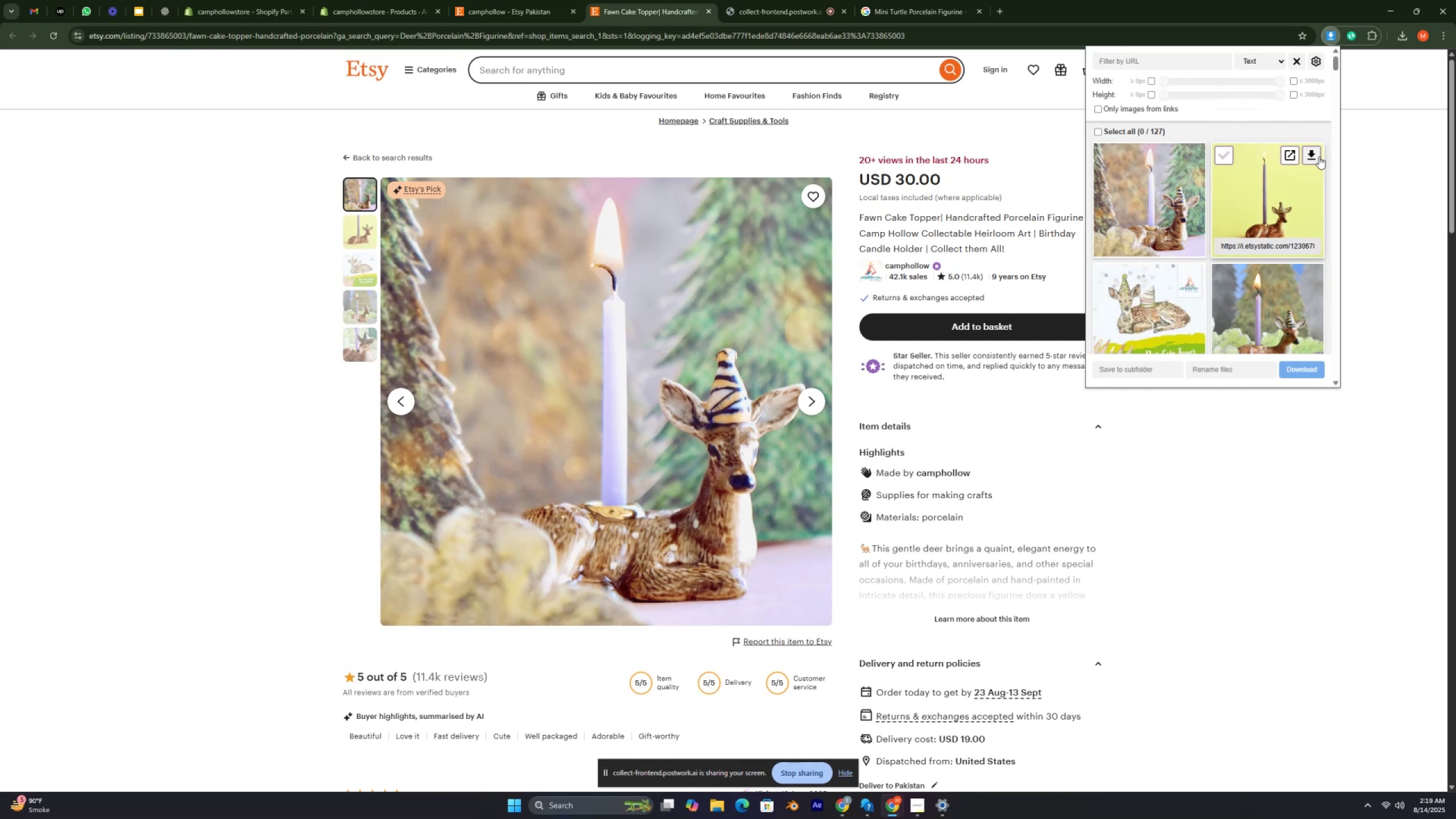 
key(Control+ControlRight)
 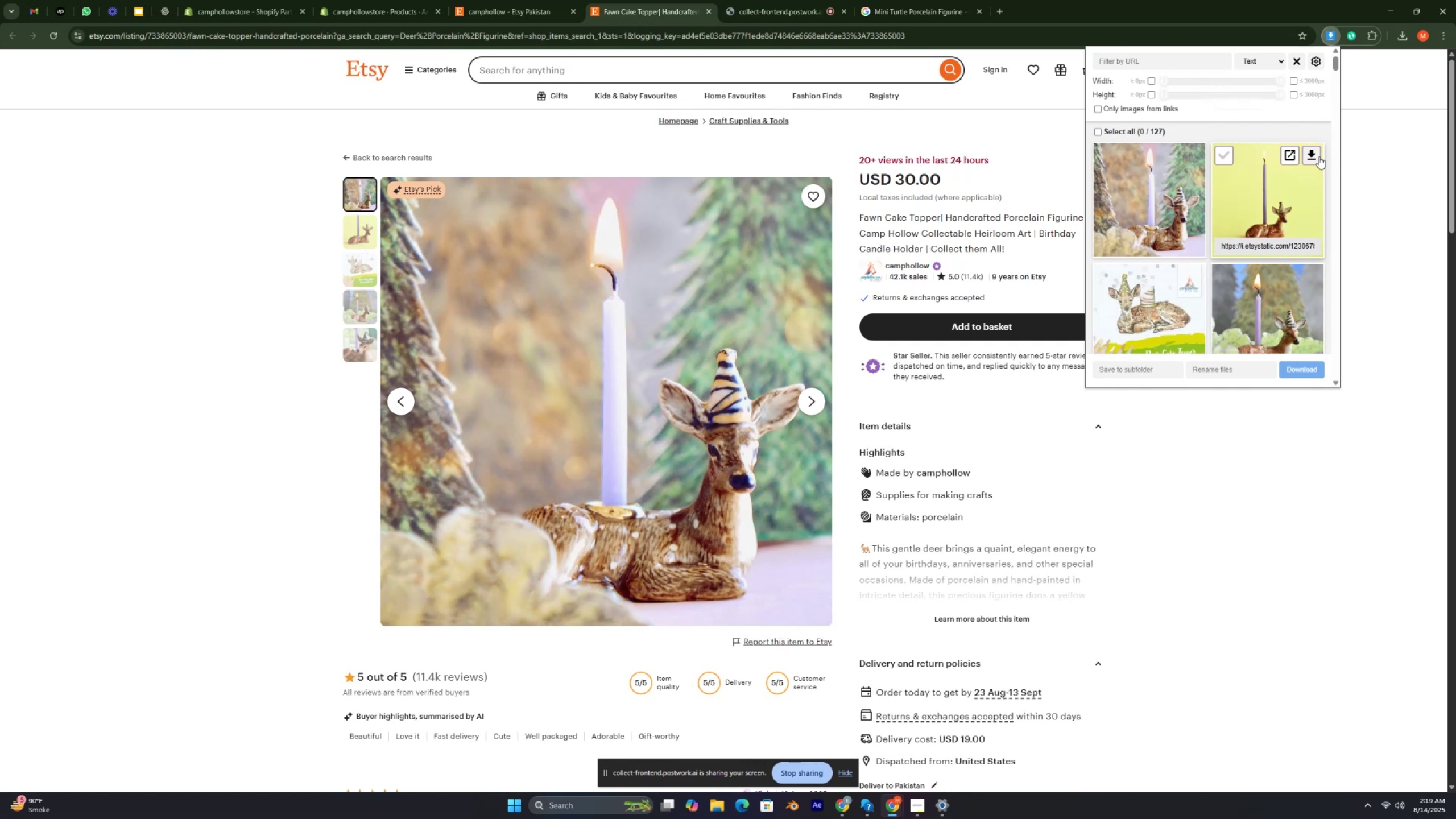 
key(Control+ControlRight)
 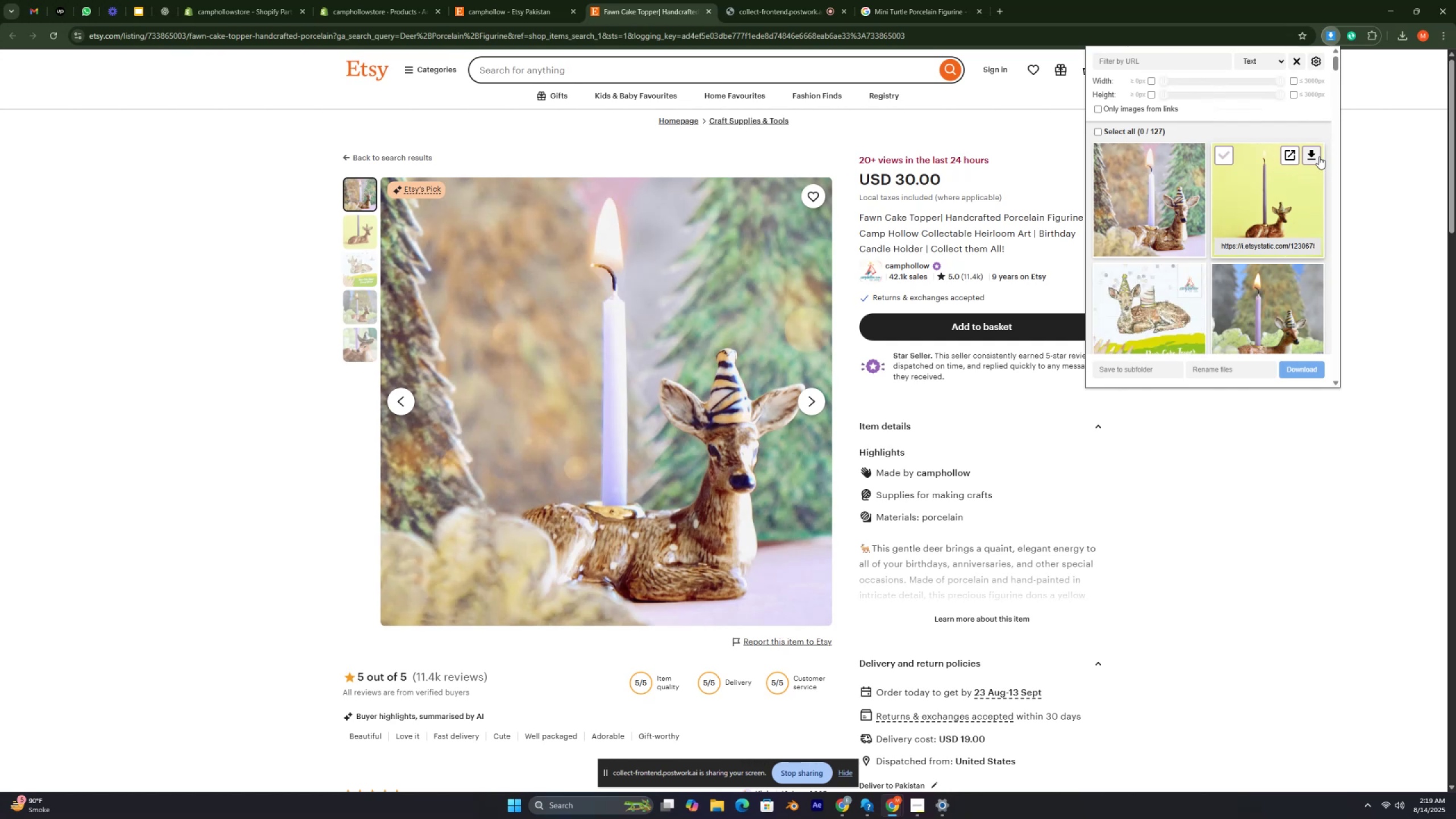 
key(Control+ControlRight)
 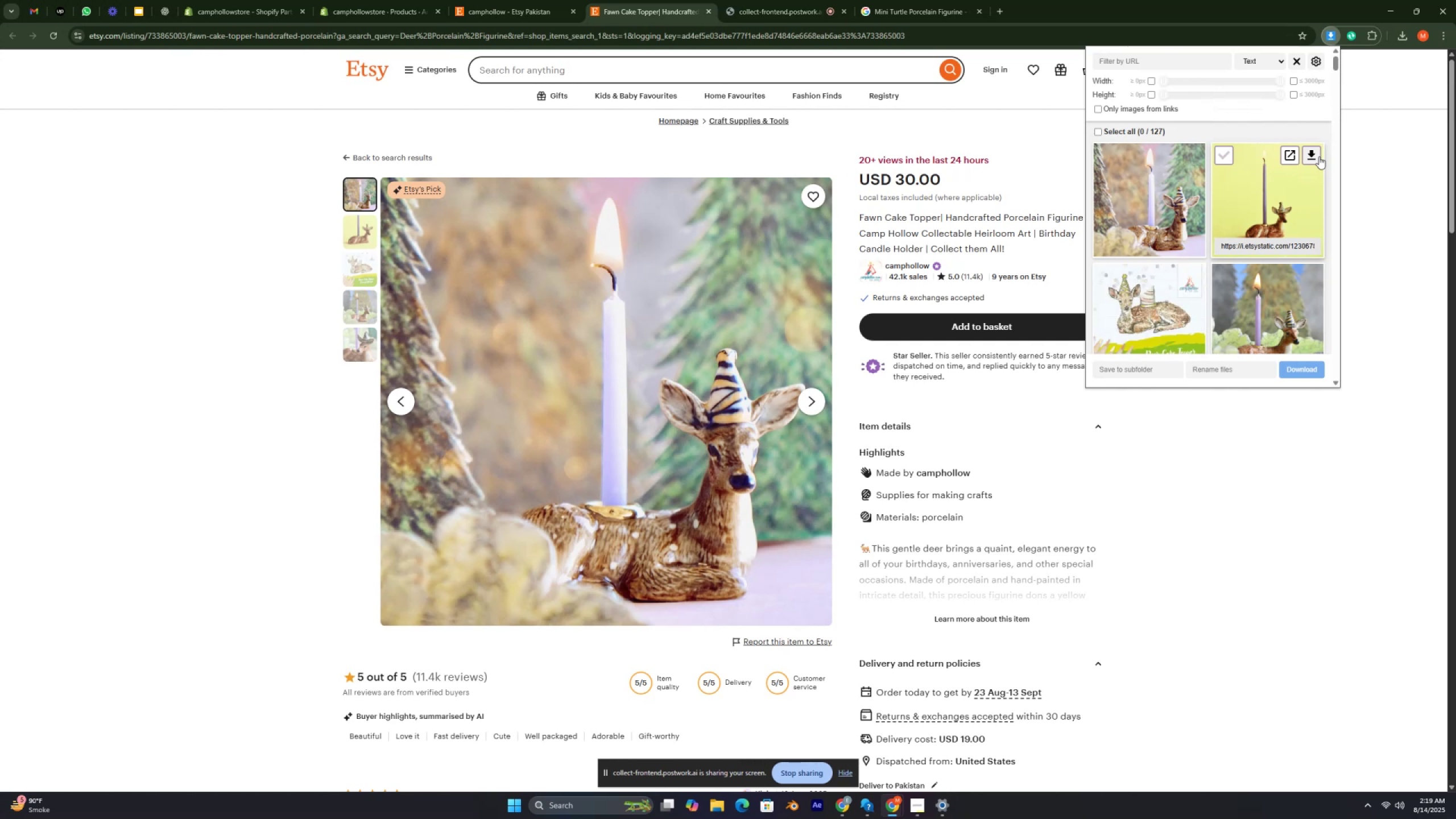 
key(Control+ControlRight)
 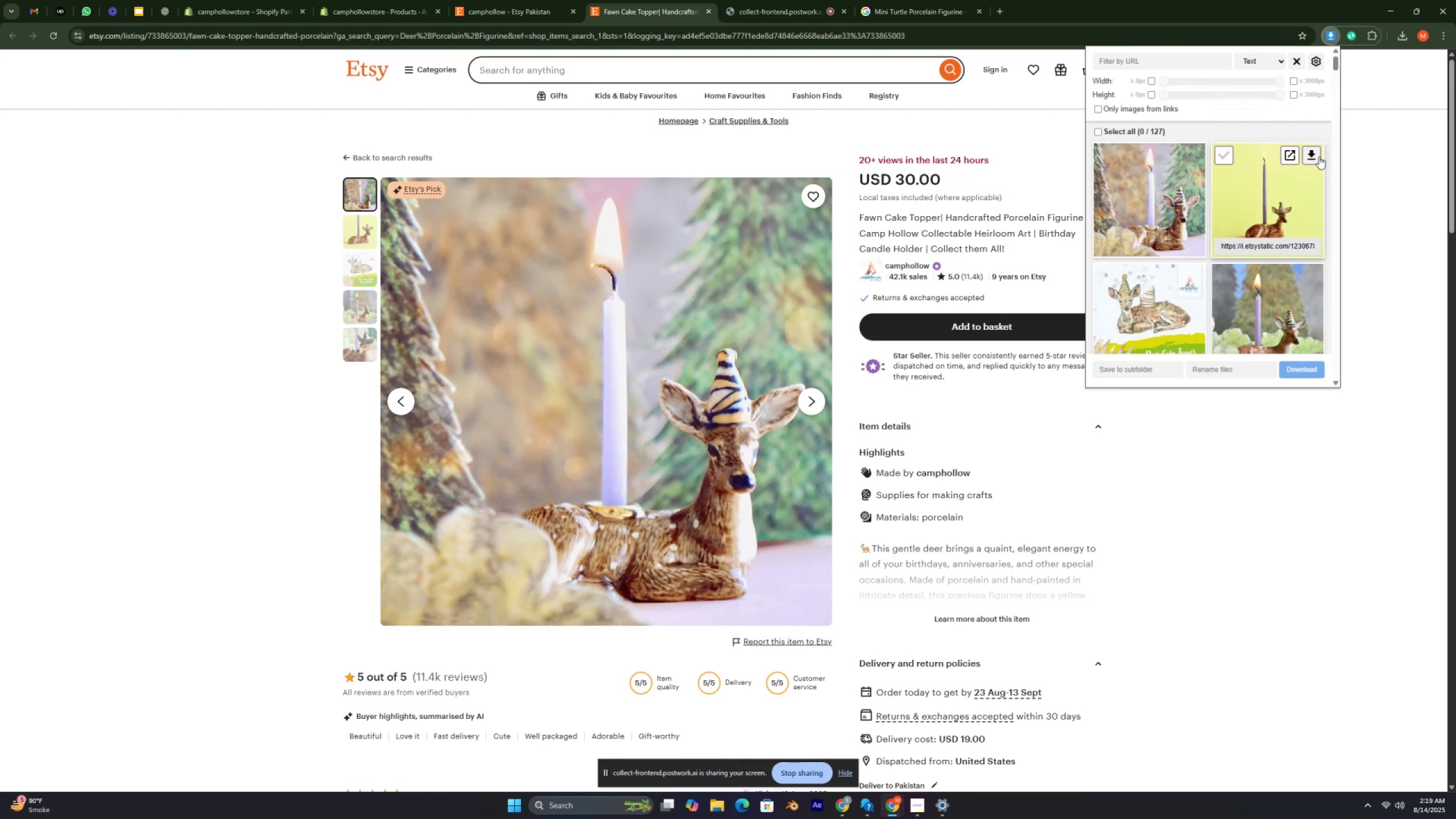 
key(Control+ControlRight)
 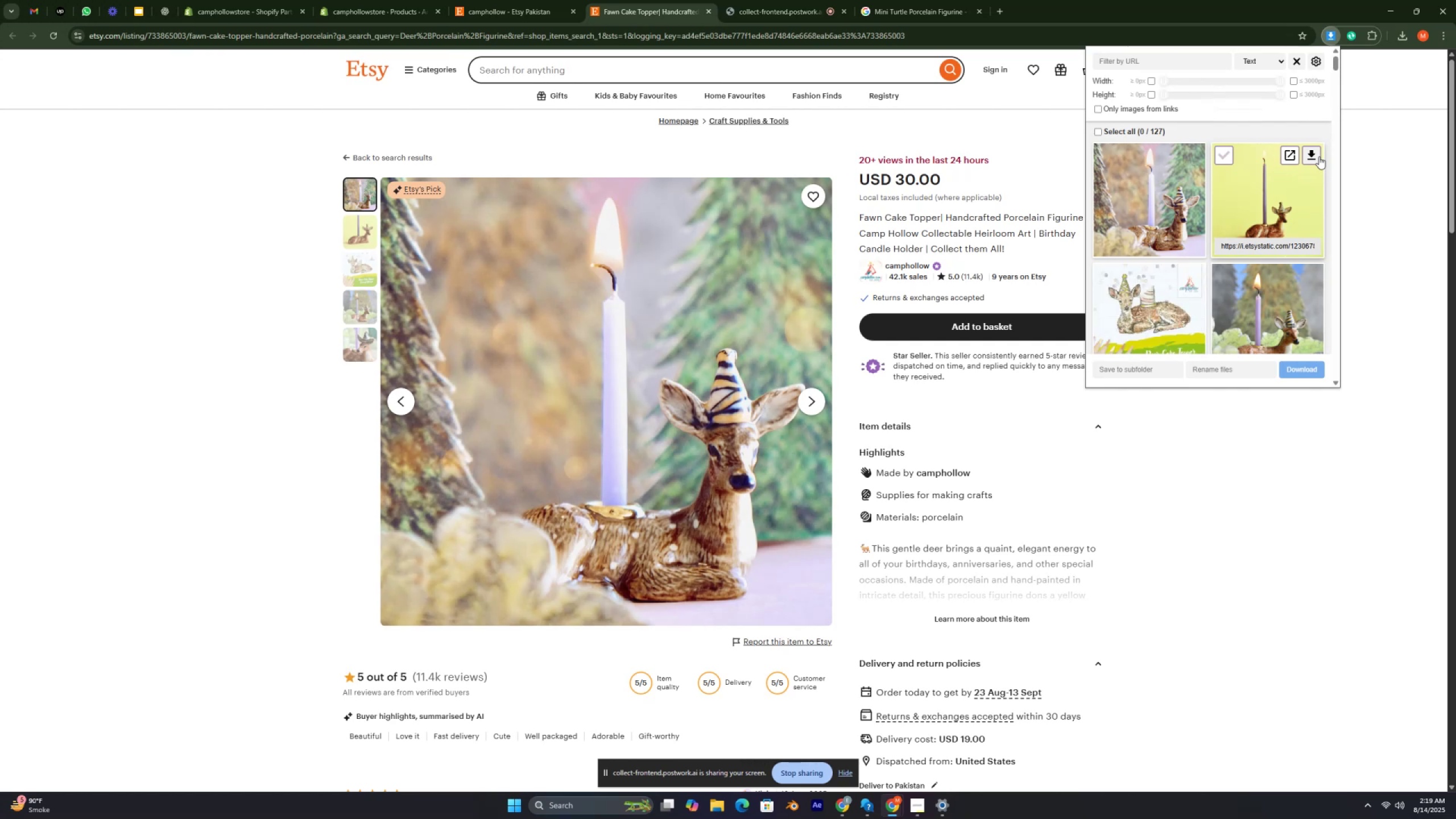 
key(Control+ControlRight)
 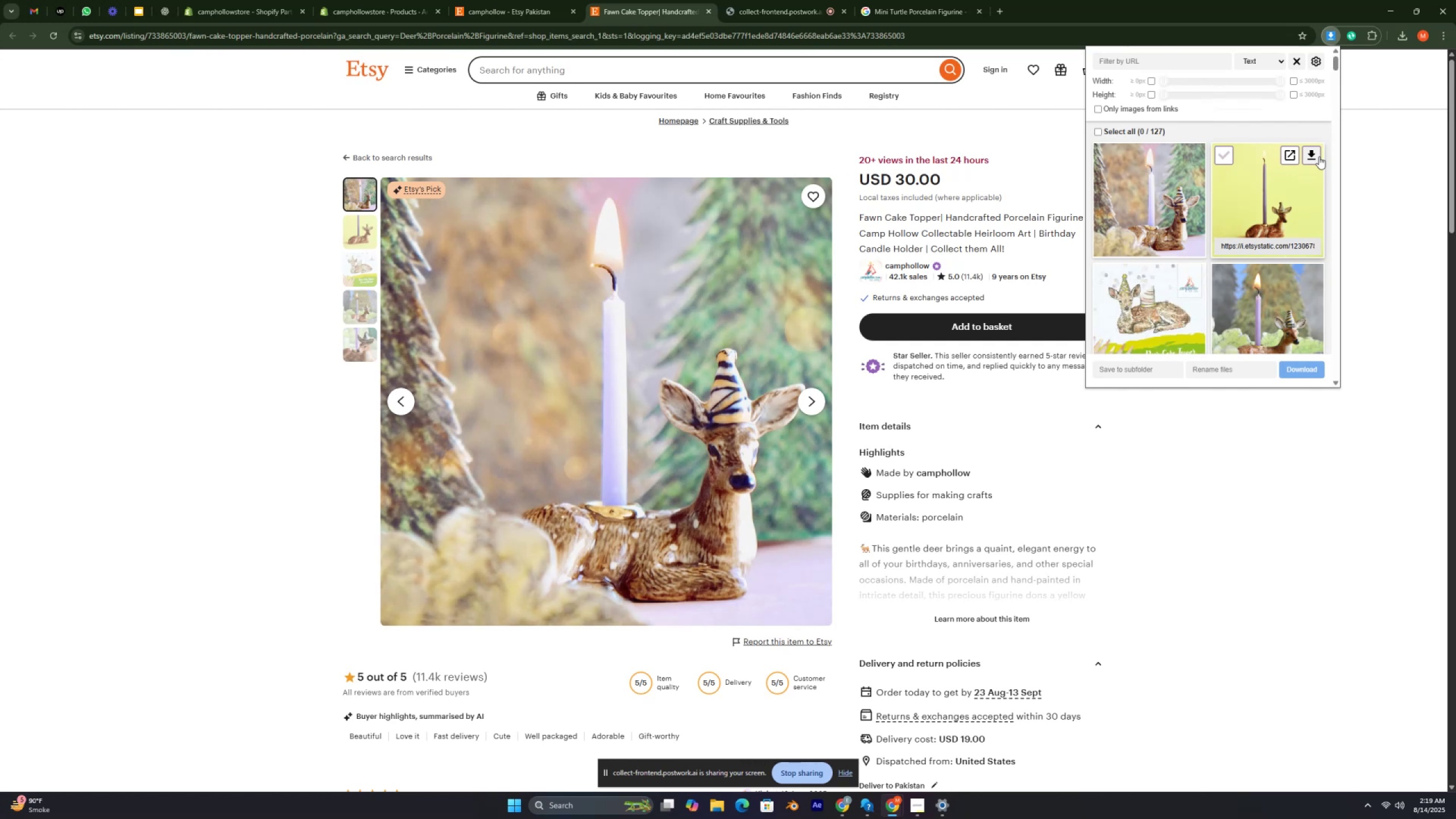 
key(Control+ControlRight)
 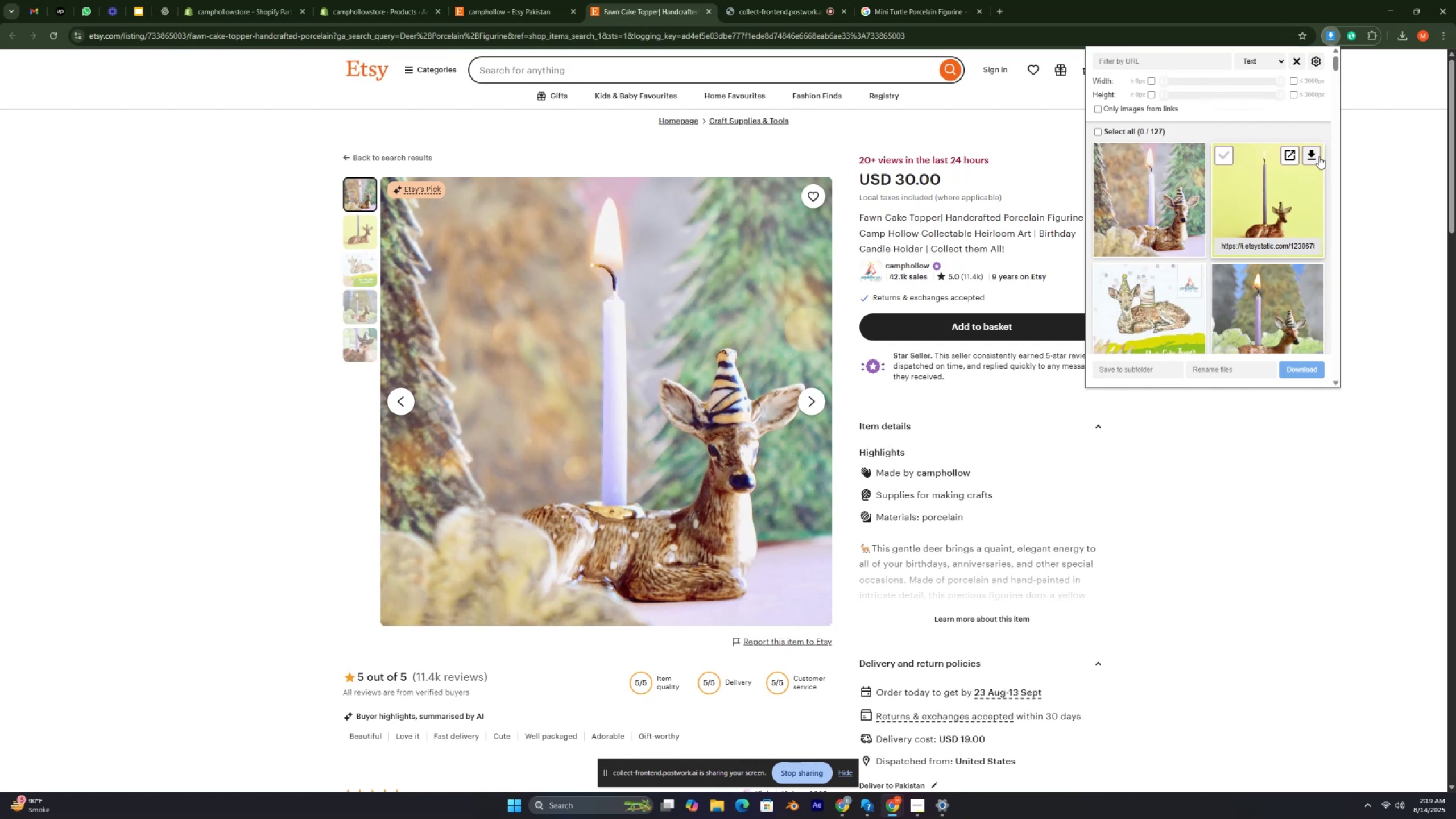 
key(Control+ControlRight)
 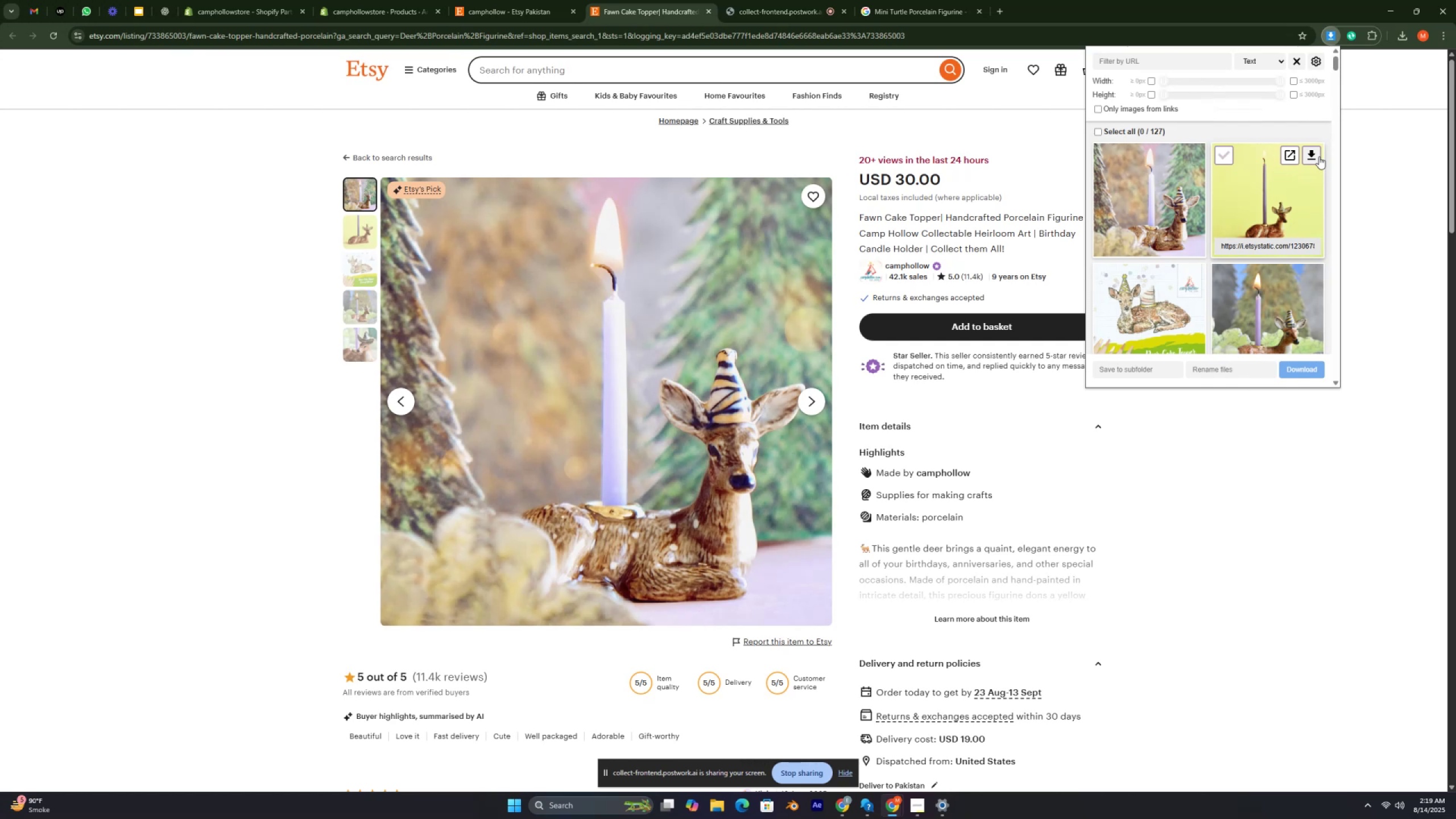 
key(Control+ControlRight)
 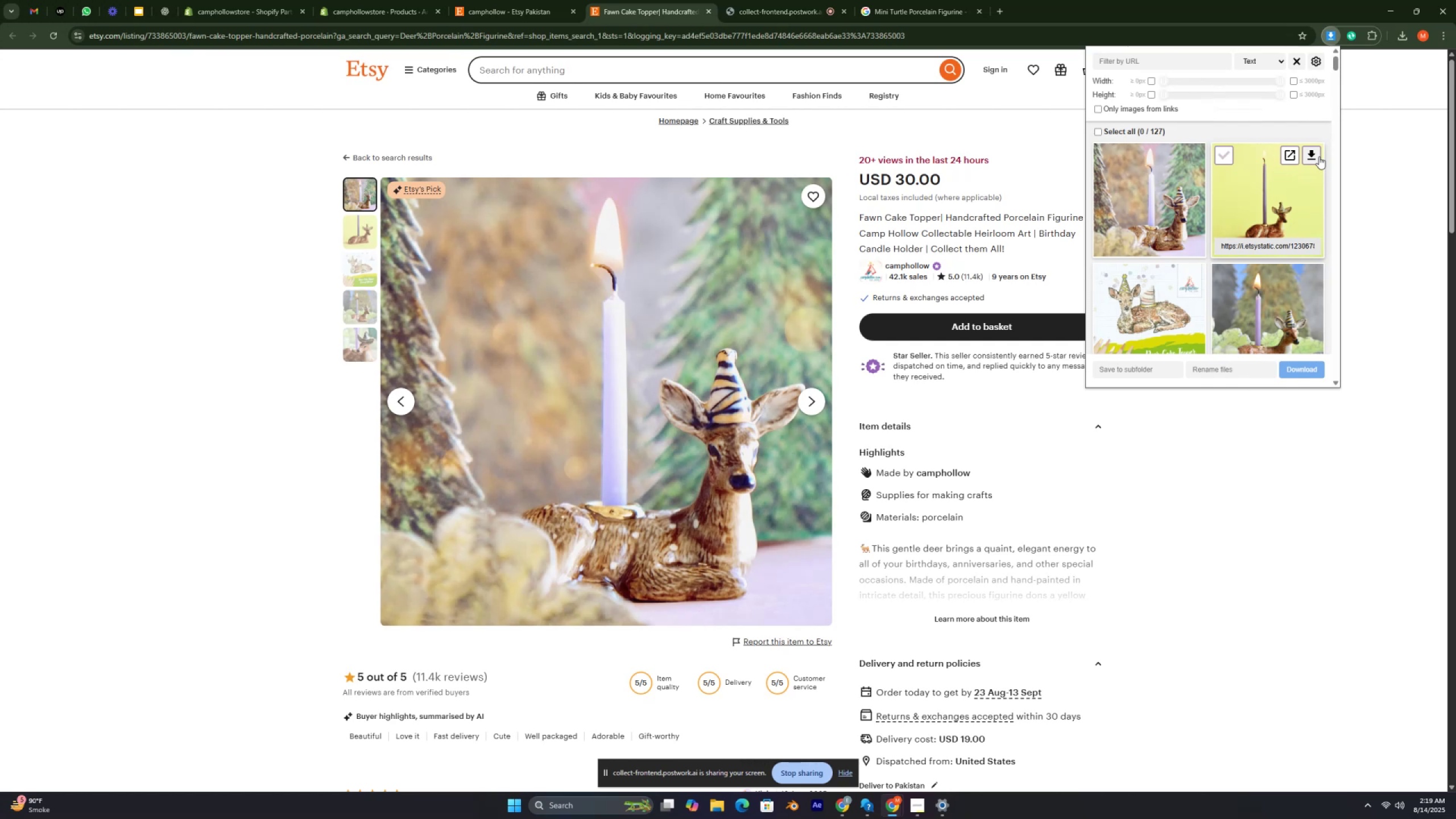 
key(Control+ControlRight)
 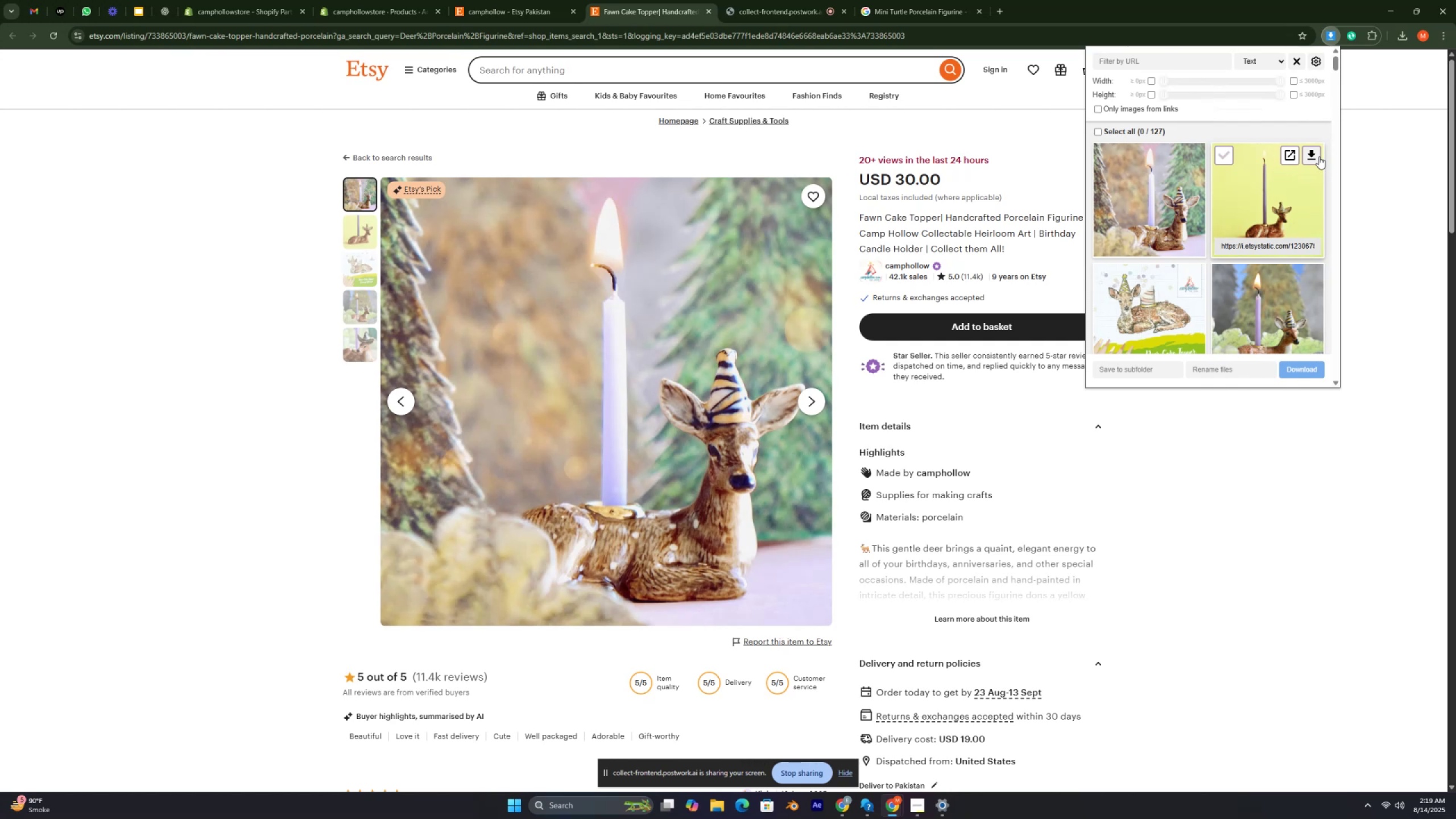 
key(Control+ControlRight)
 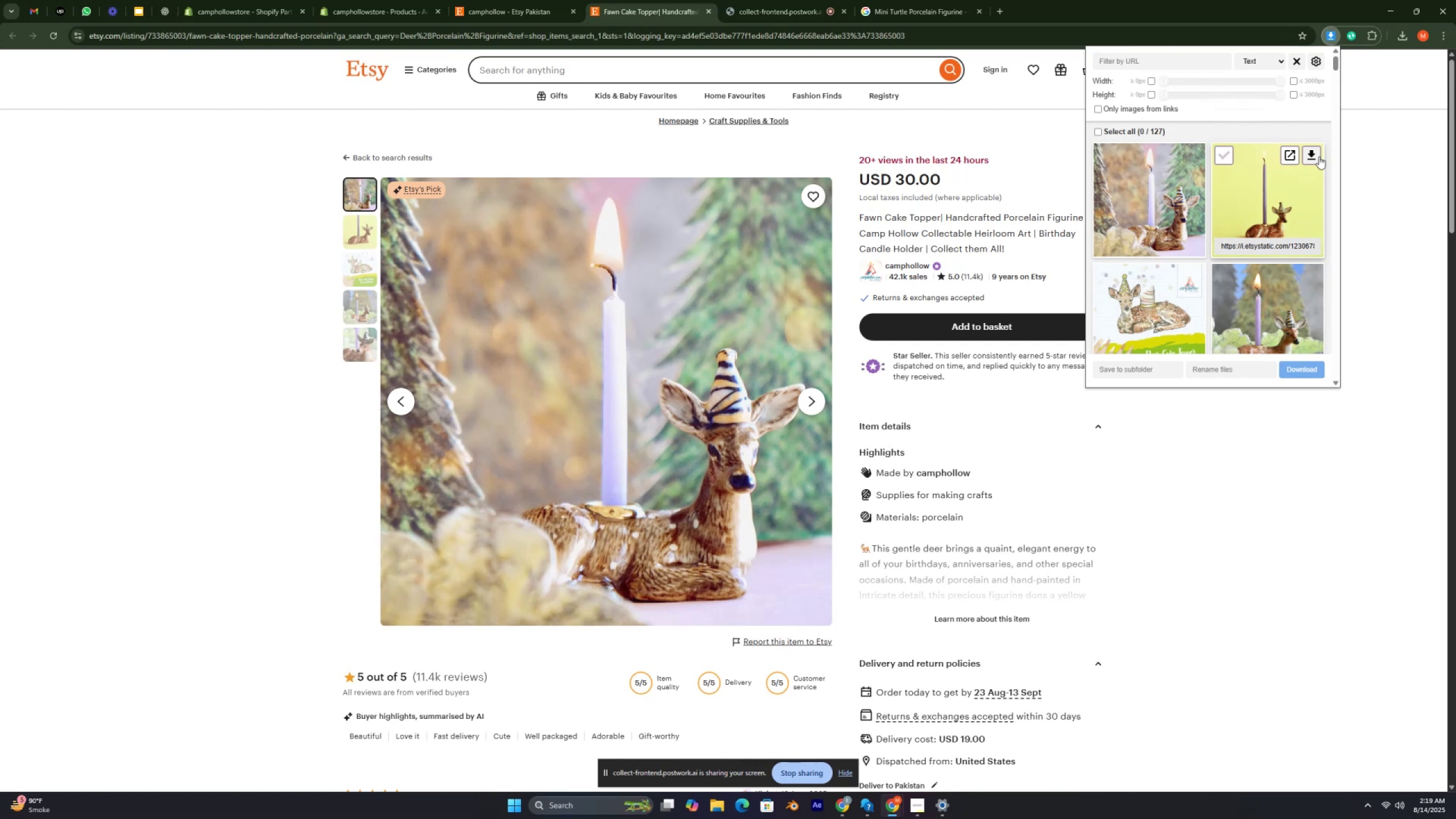 
key(Control+ControlRight)
 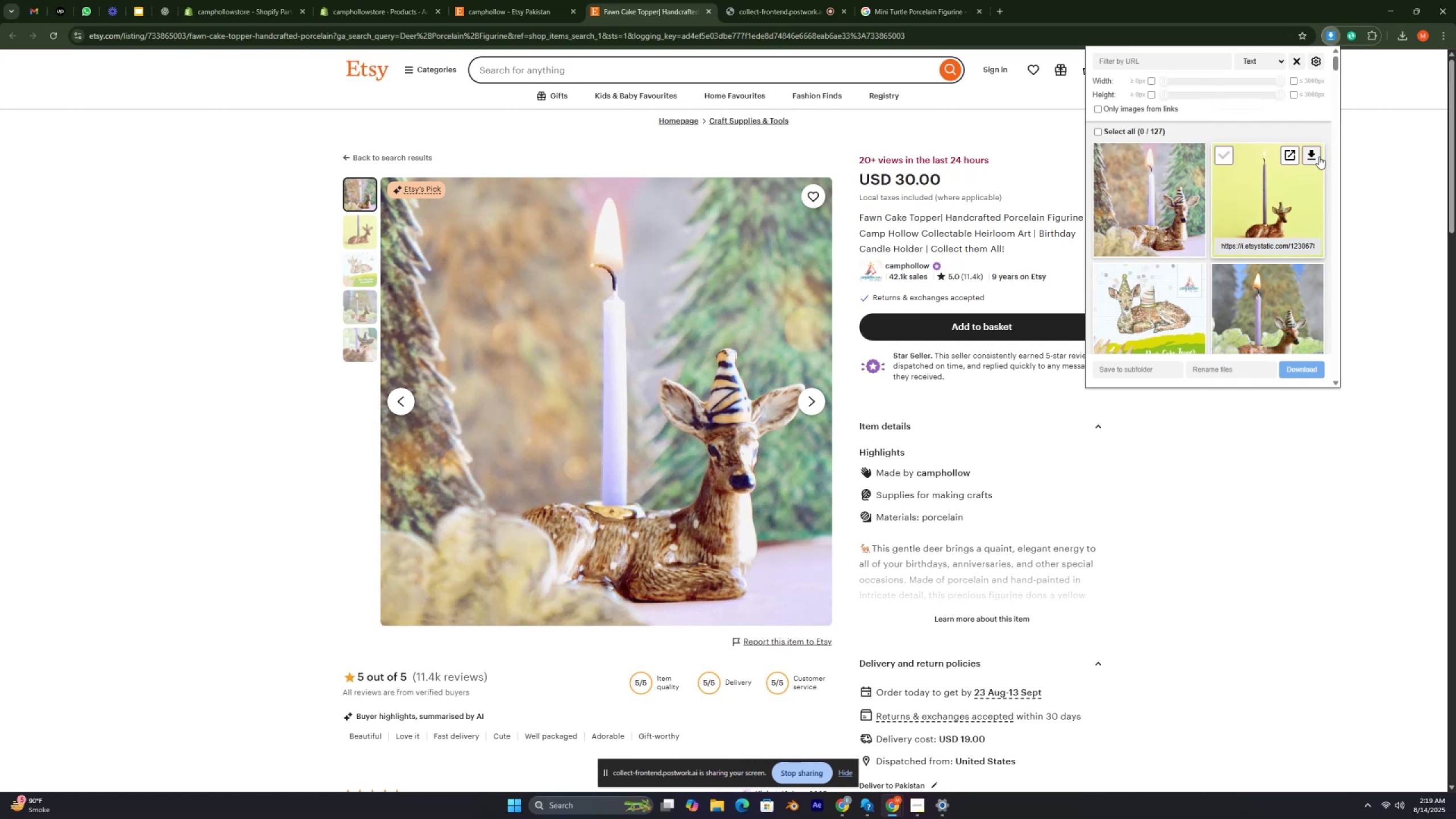 
key(Control+ControlRight)
 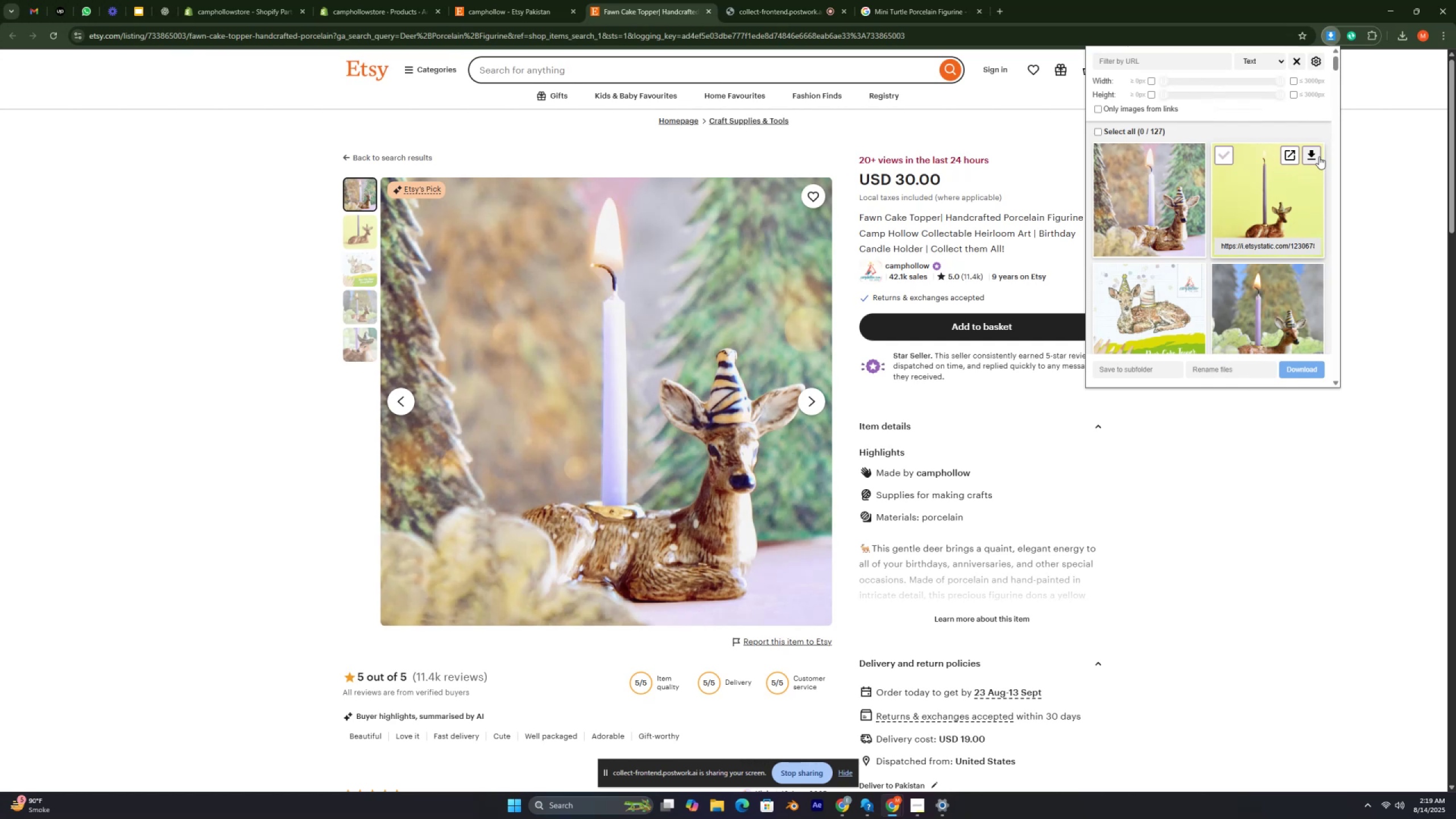 
key(Control+ControlRight)
 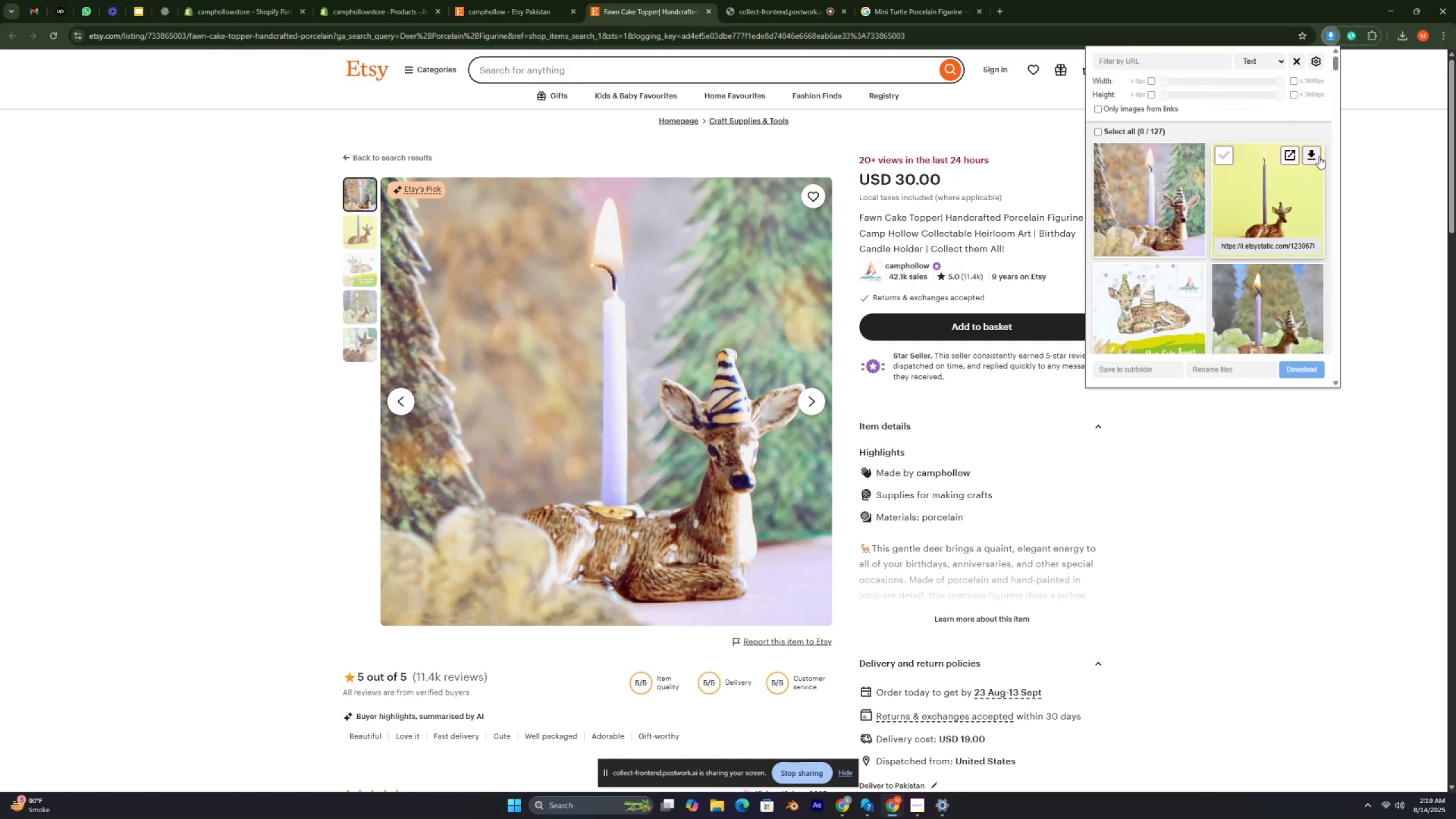 
key(Control+ControlRight)
 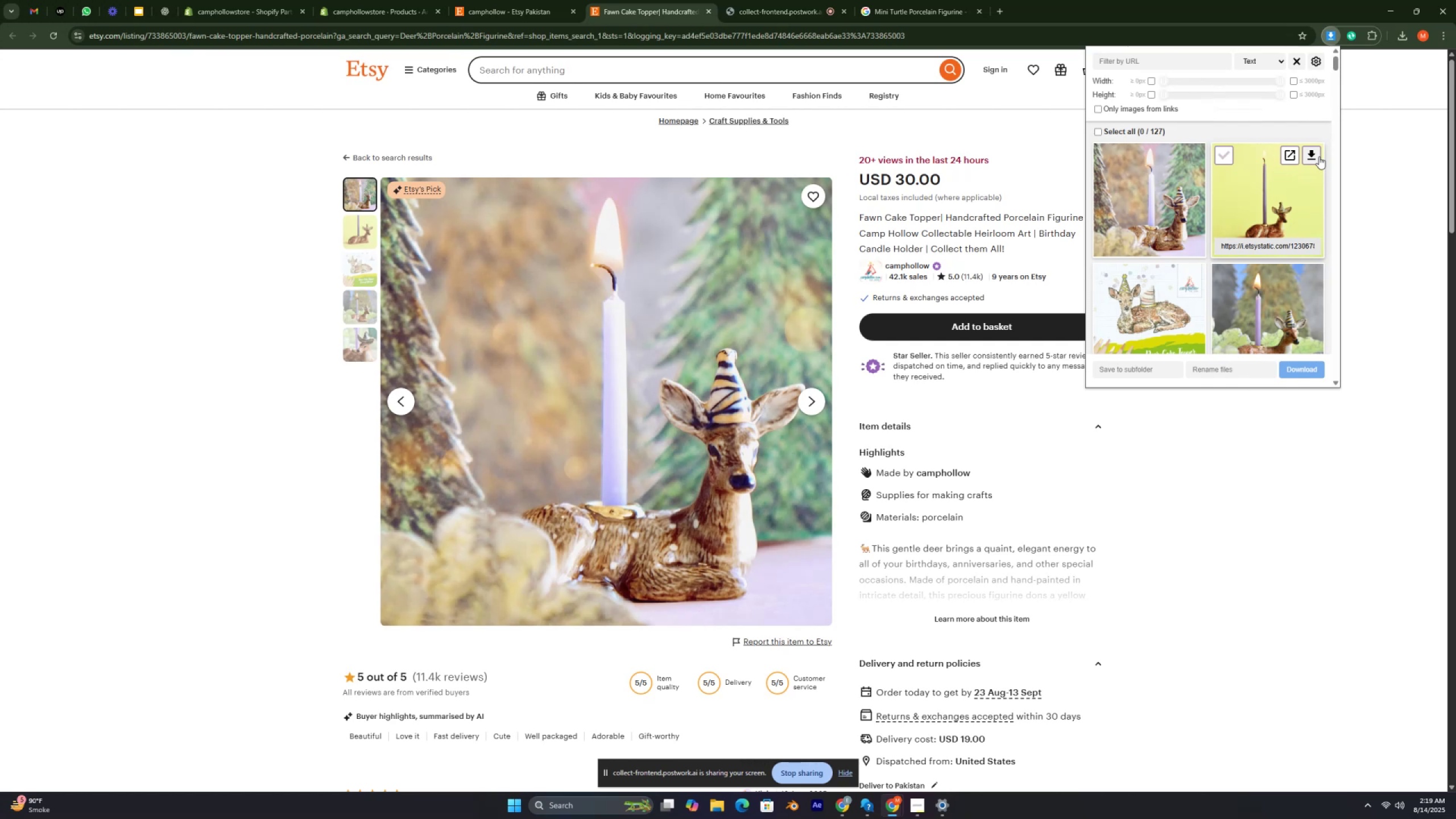 
key(Control+ControlRight)
 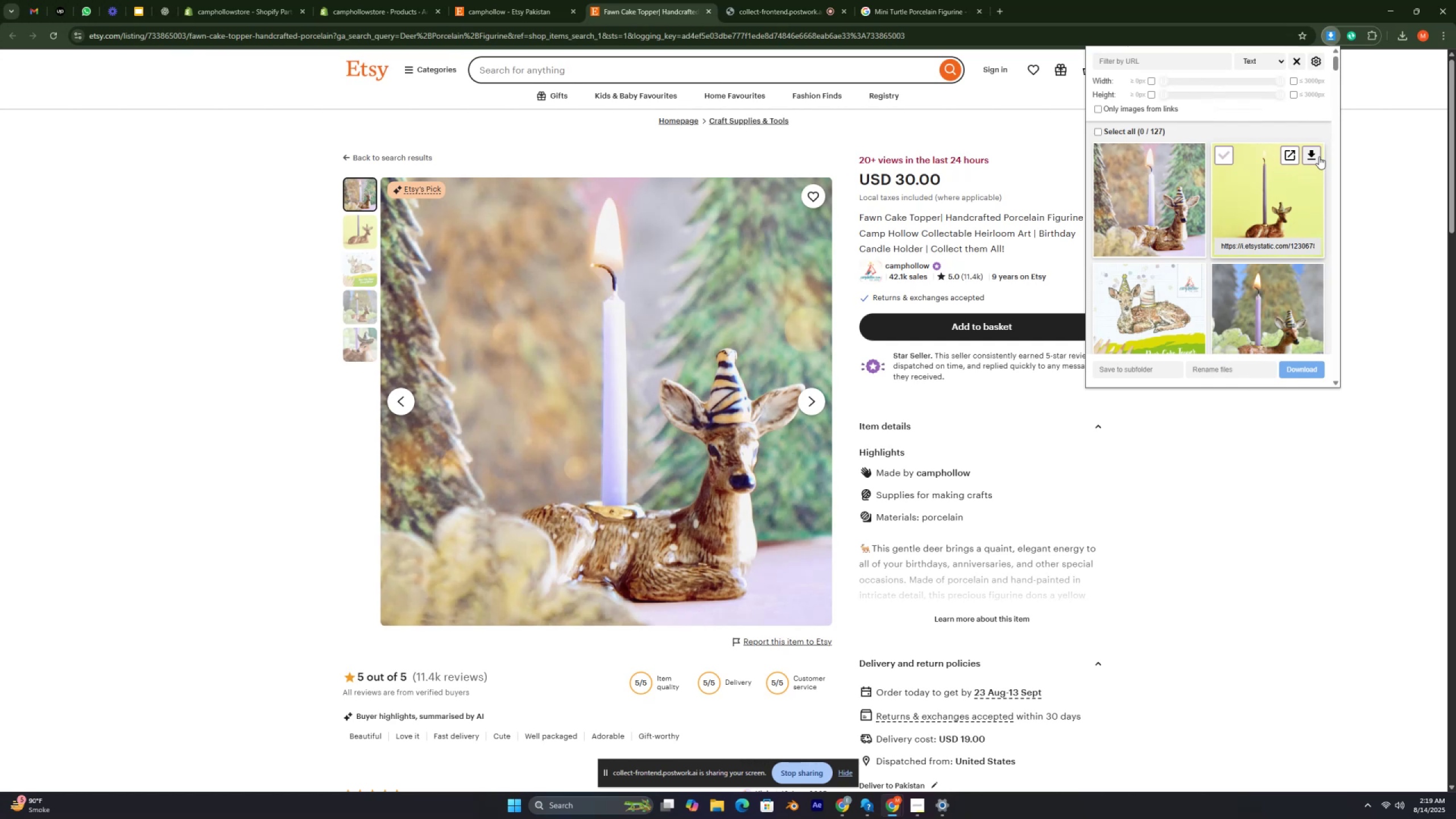 
key(Control+ControlRight)
 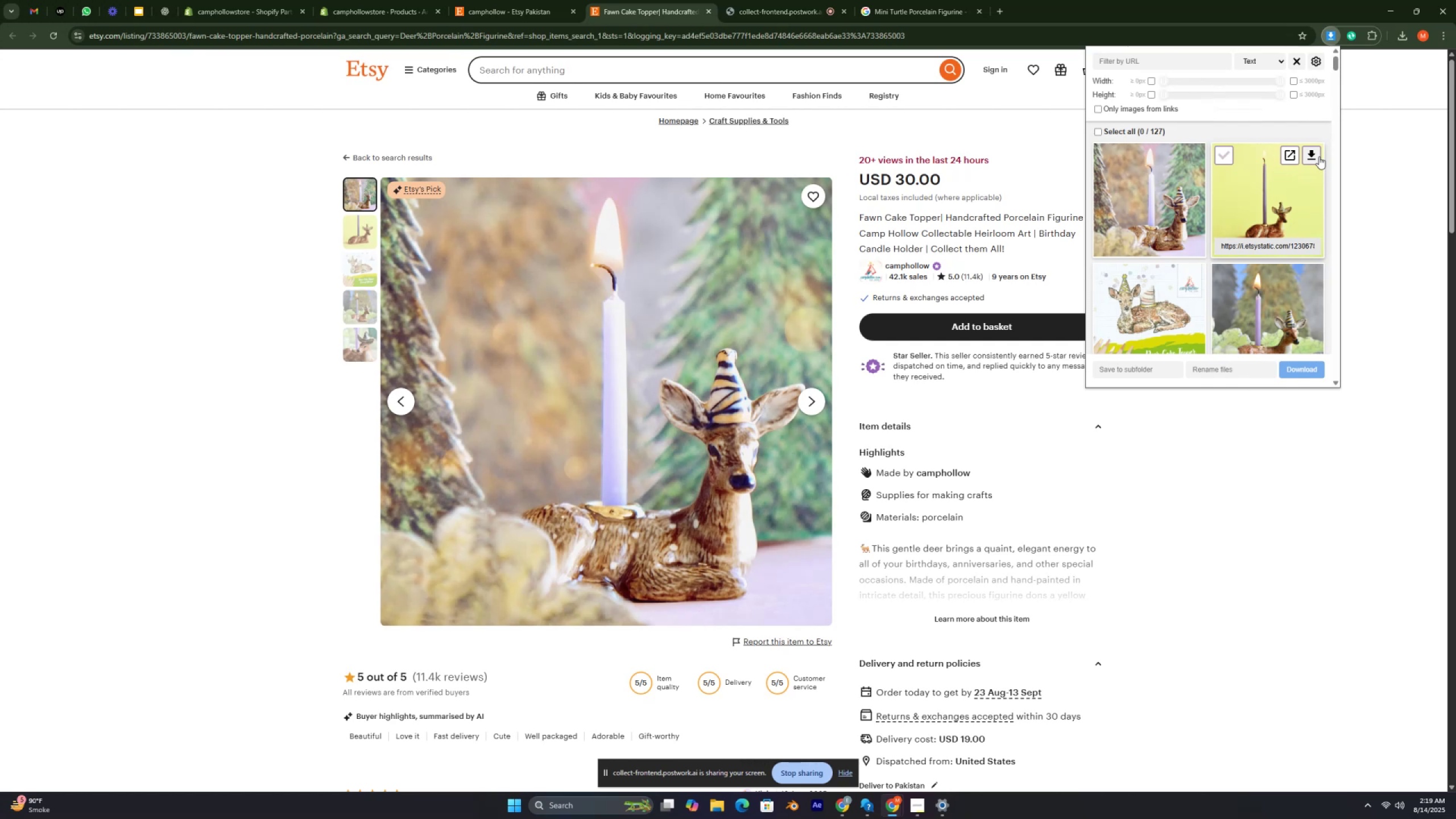 
key(Control+ControlRight)
 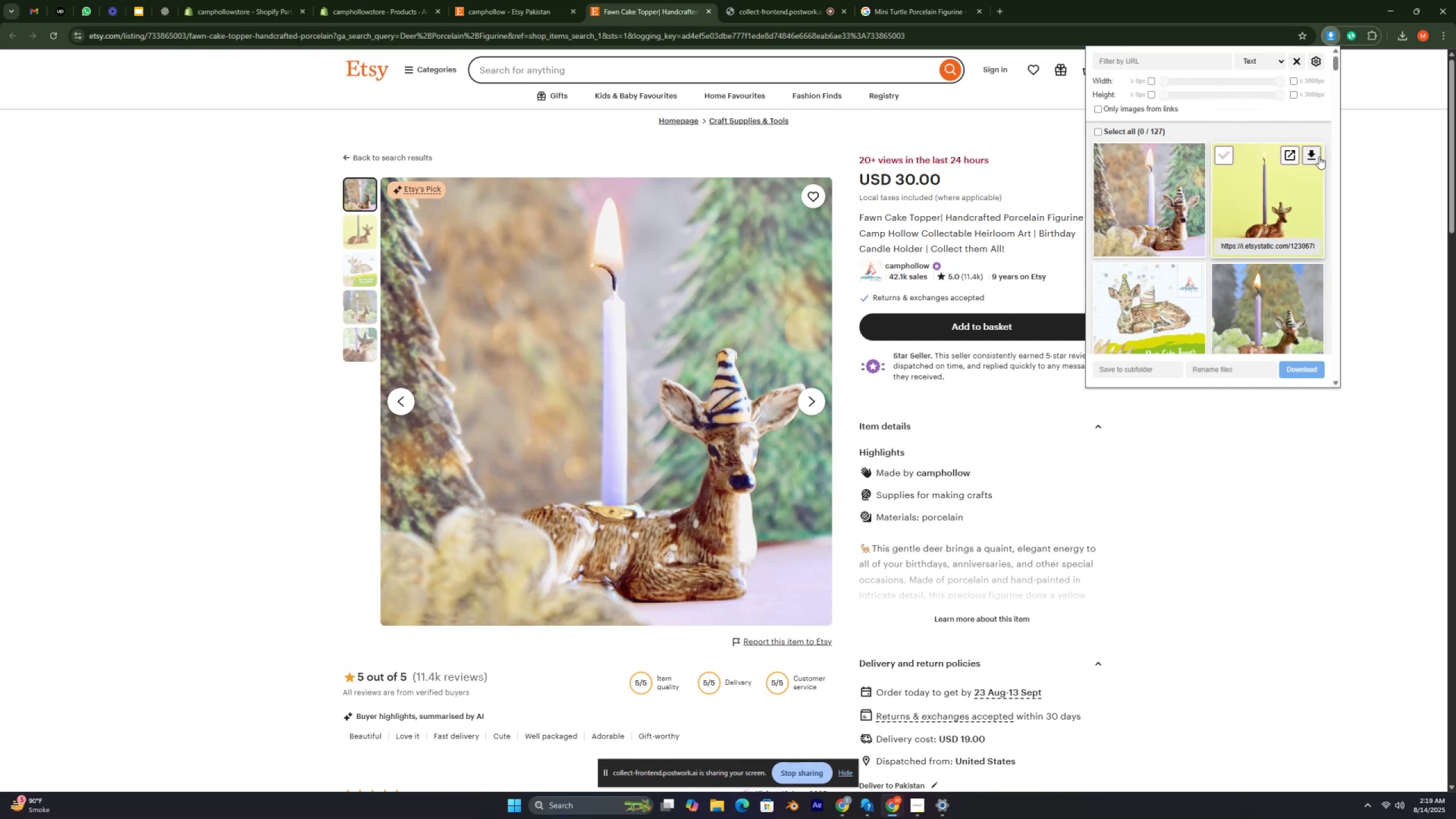 
key(Control+ControlRight)
 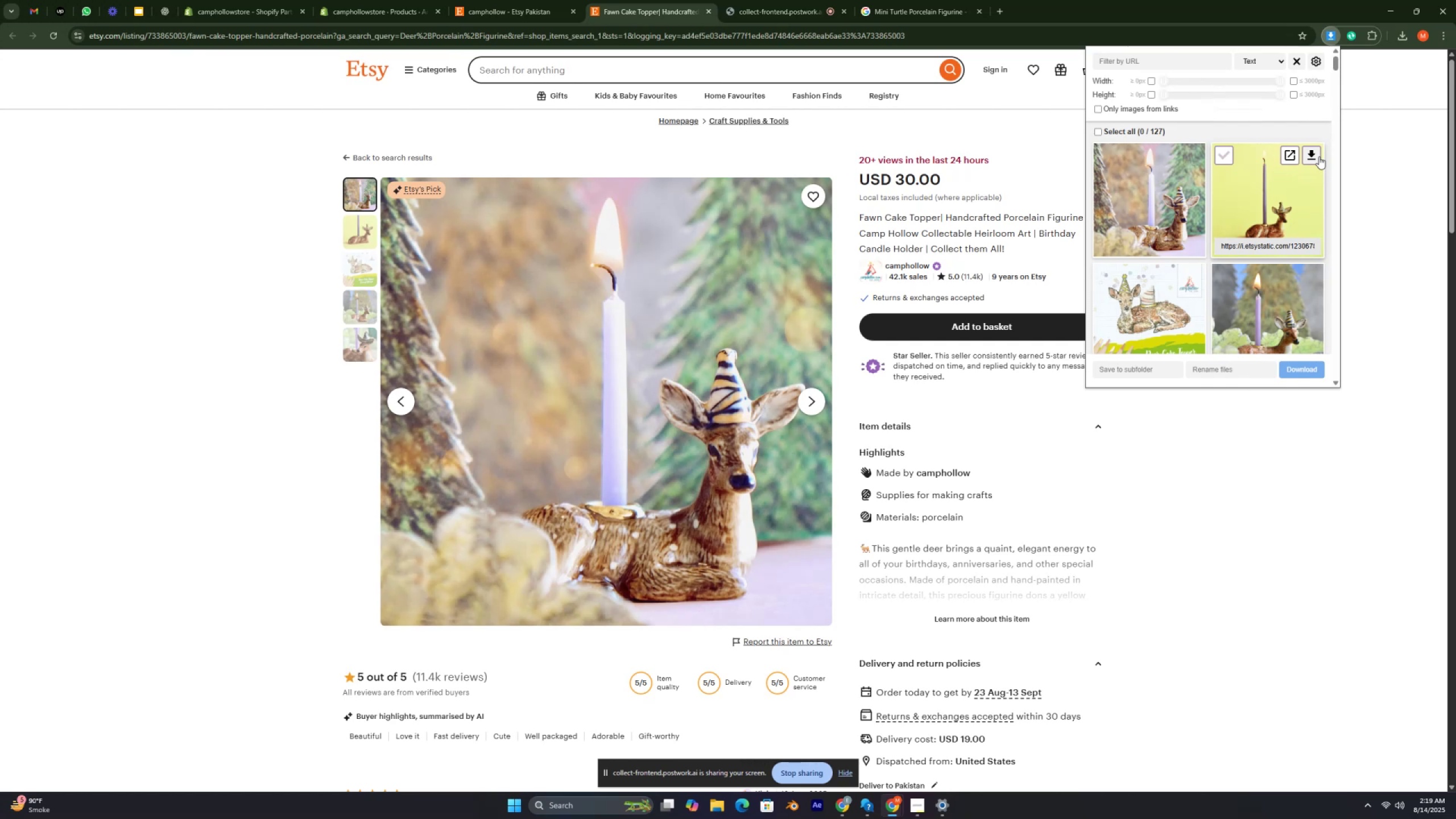 
key(Control+ControlRight)
 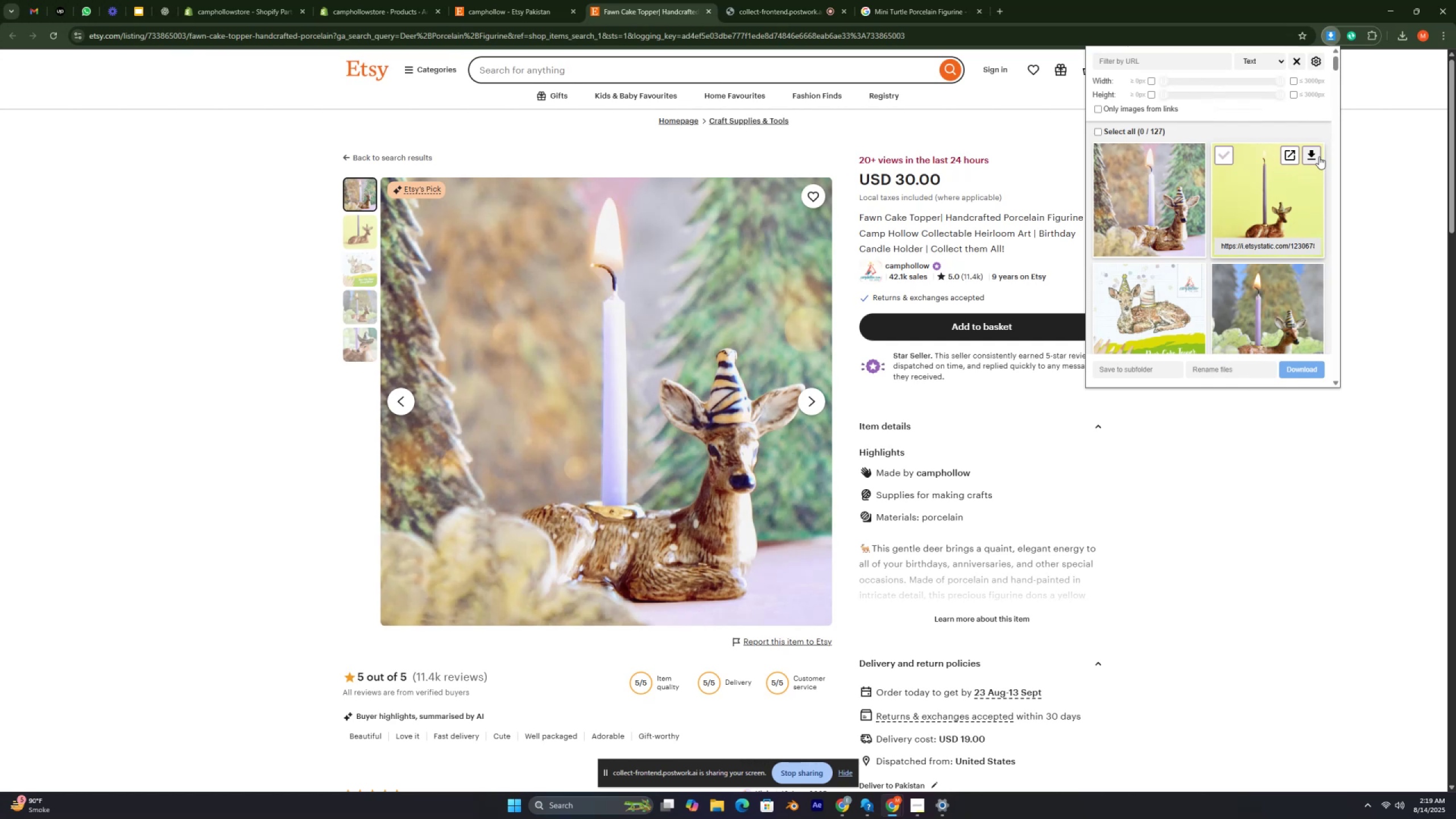 
key(Control+ControlRight)
 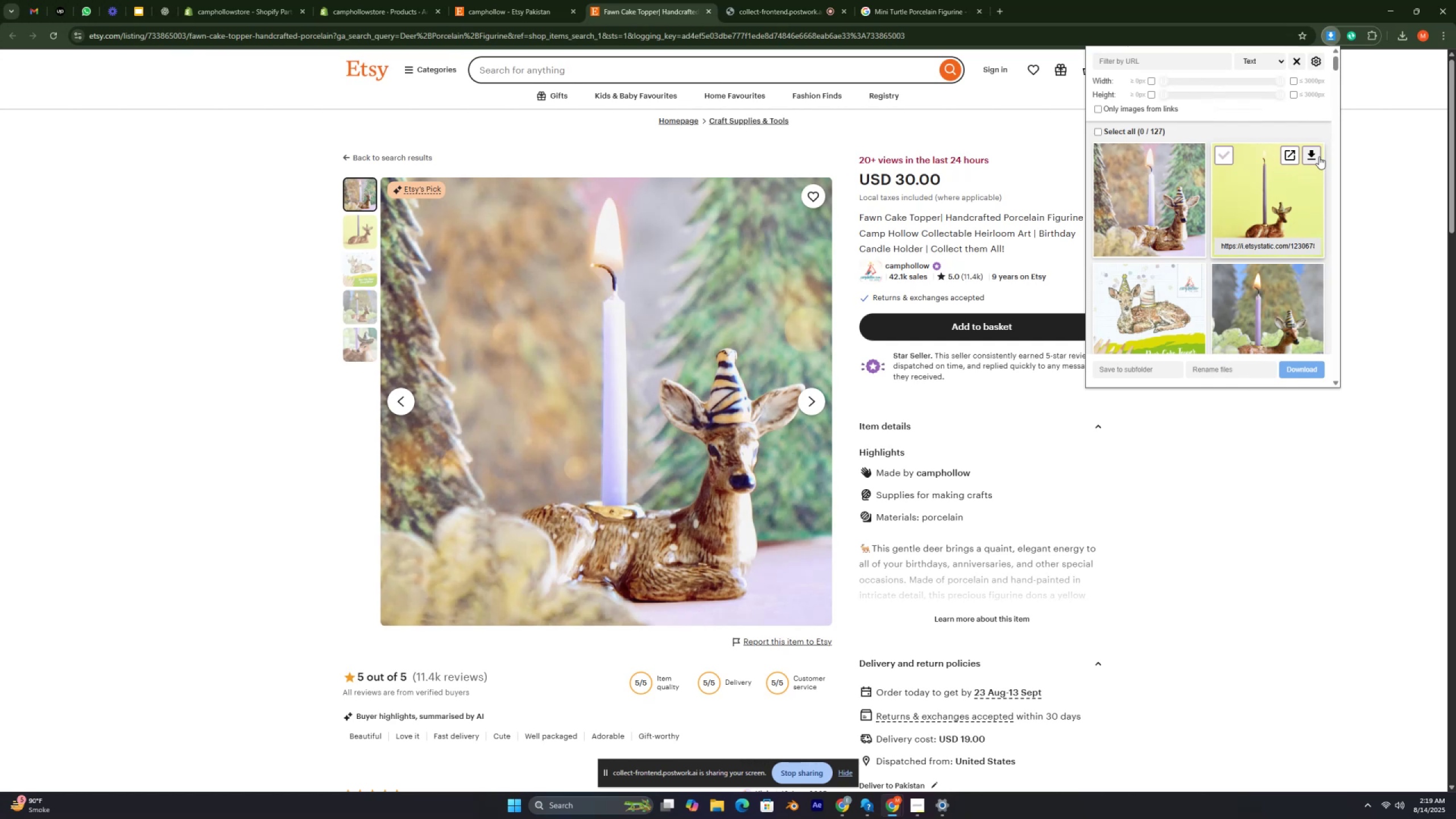 
key(Control+ControlRight)
 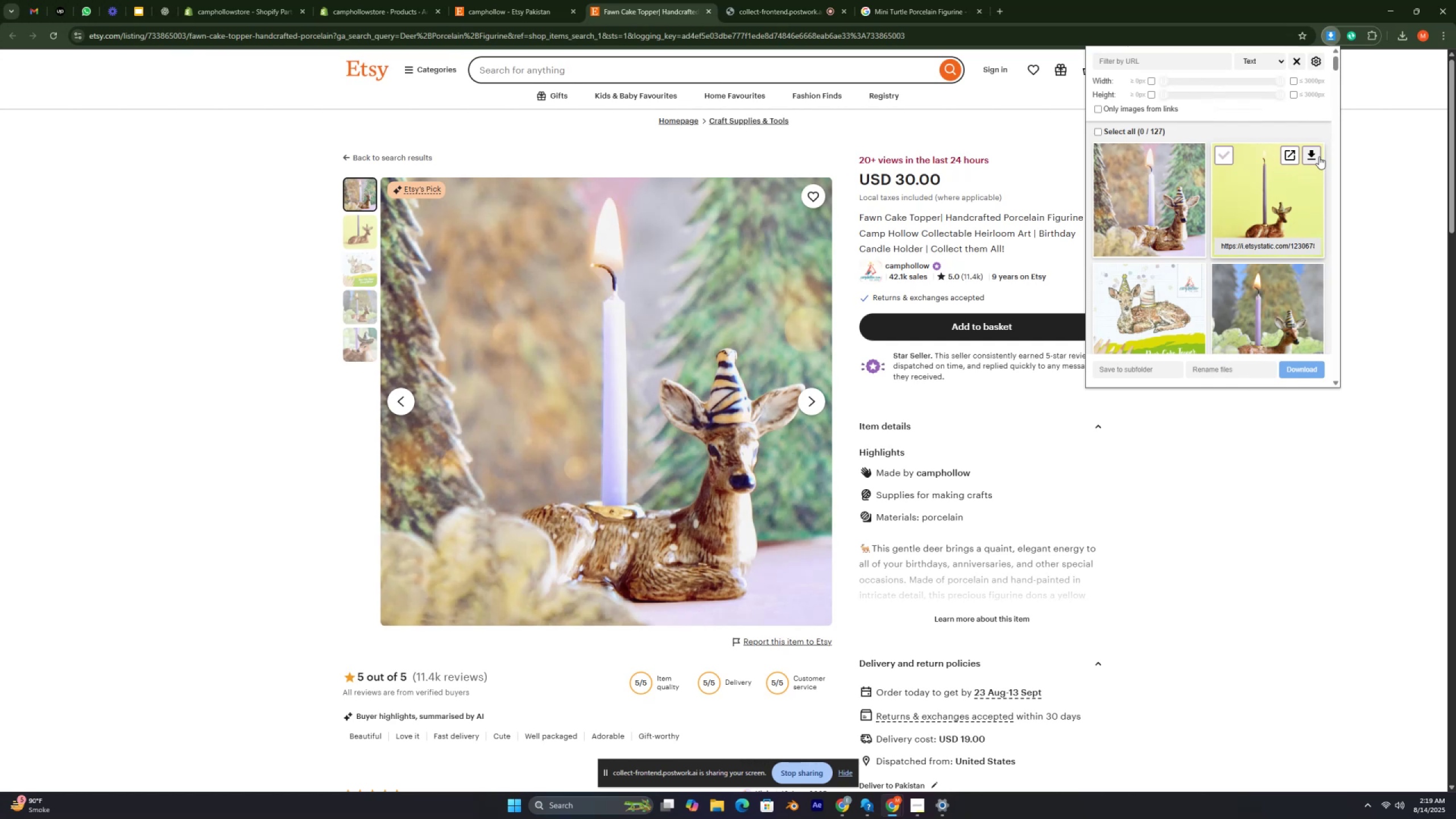 
key(Control+ControlRight)
 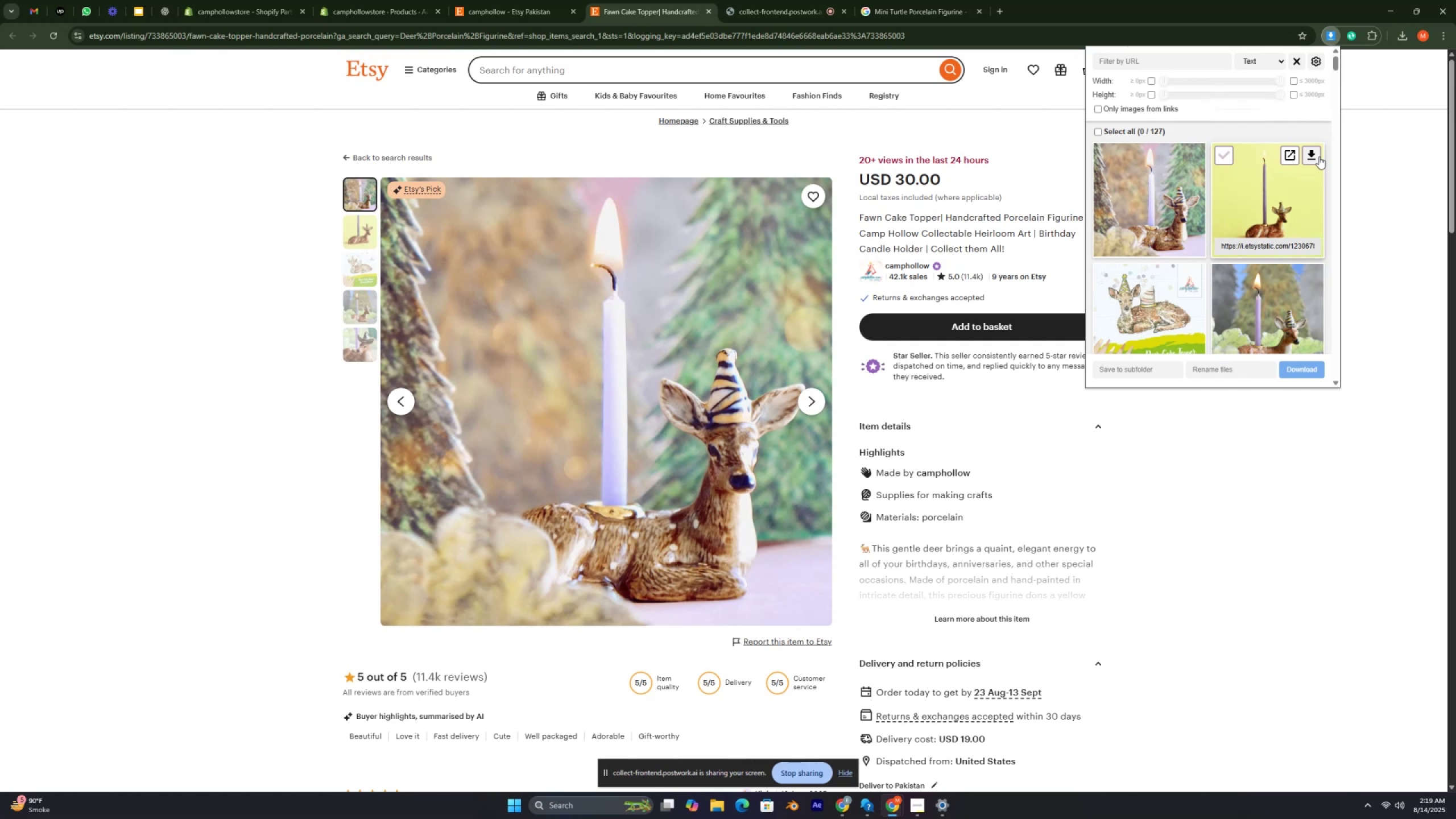 
key(Control+ControlRight)
 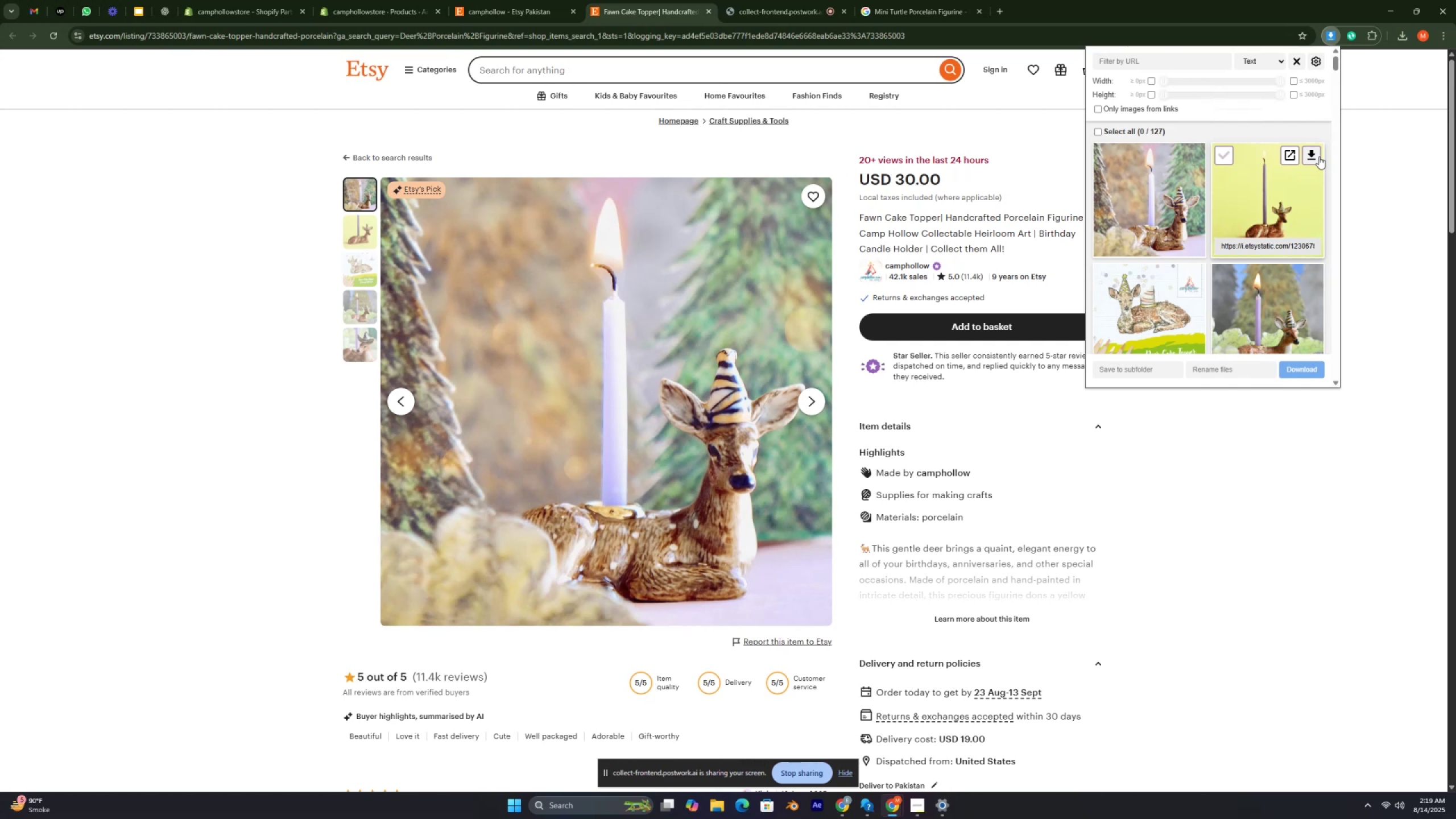 
key(Control+ControlRight)
 